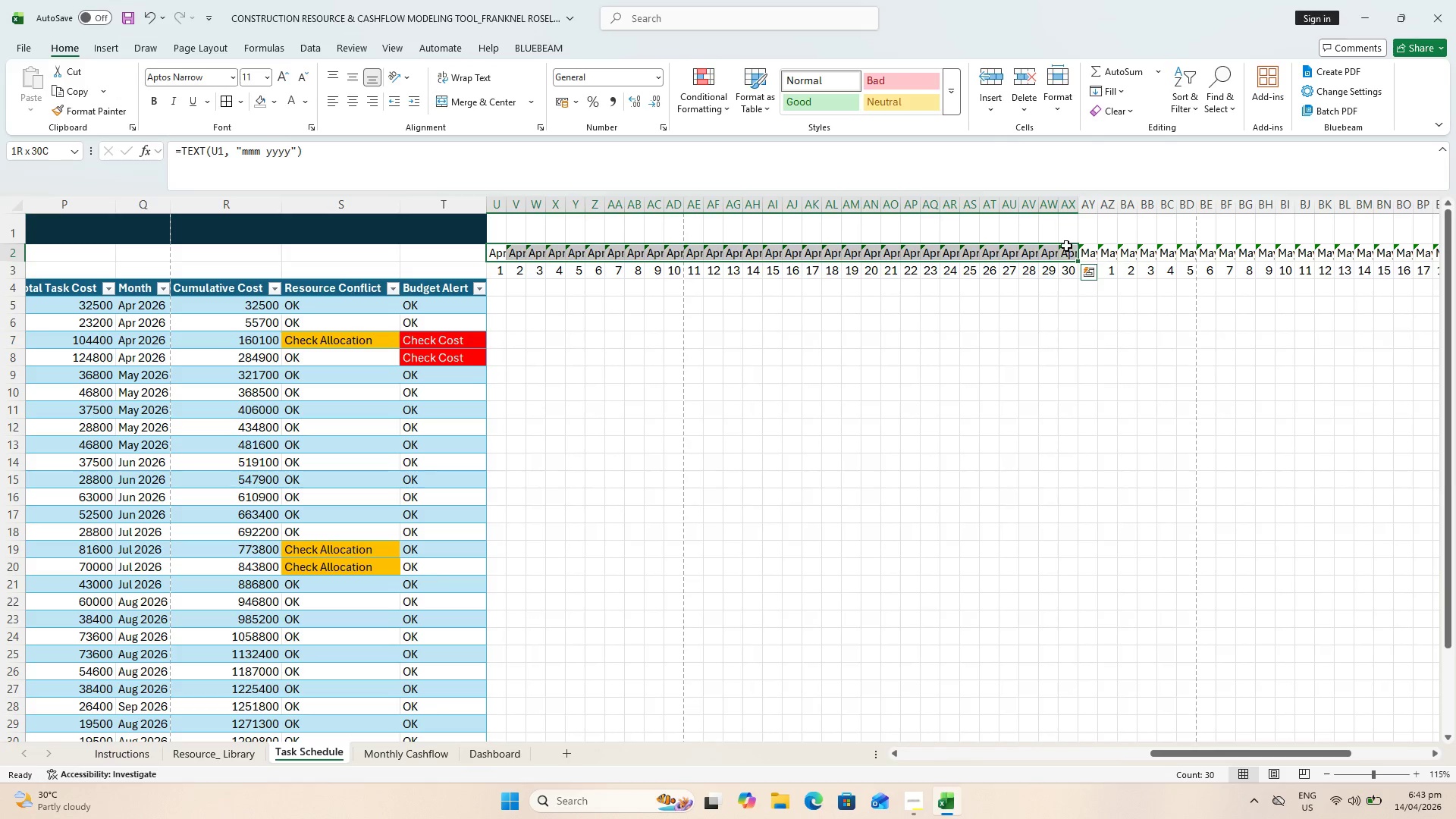 
key(Shift+ShiftLeft)
 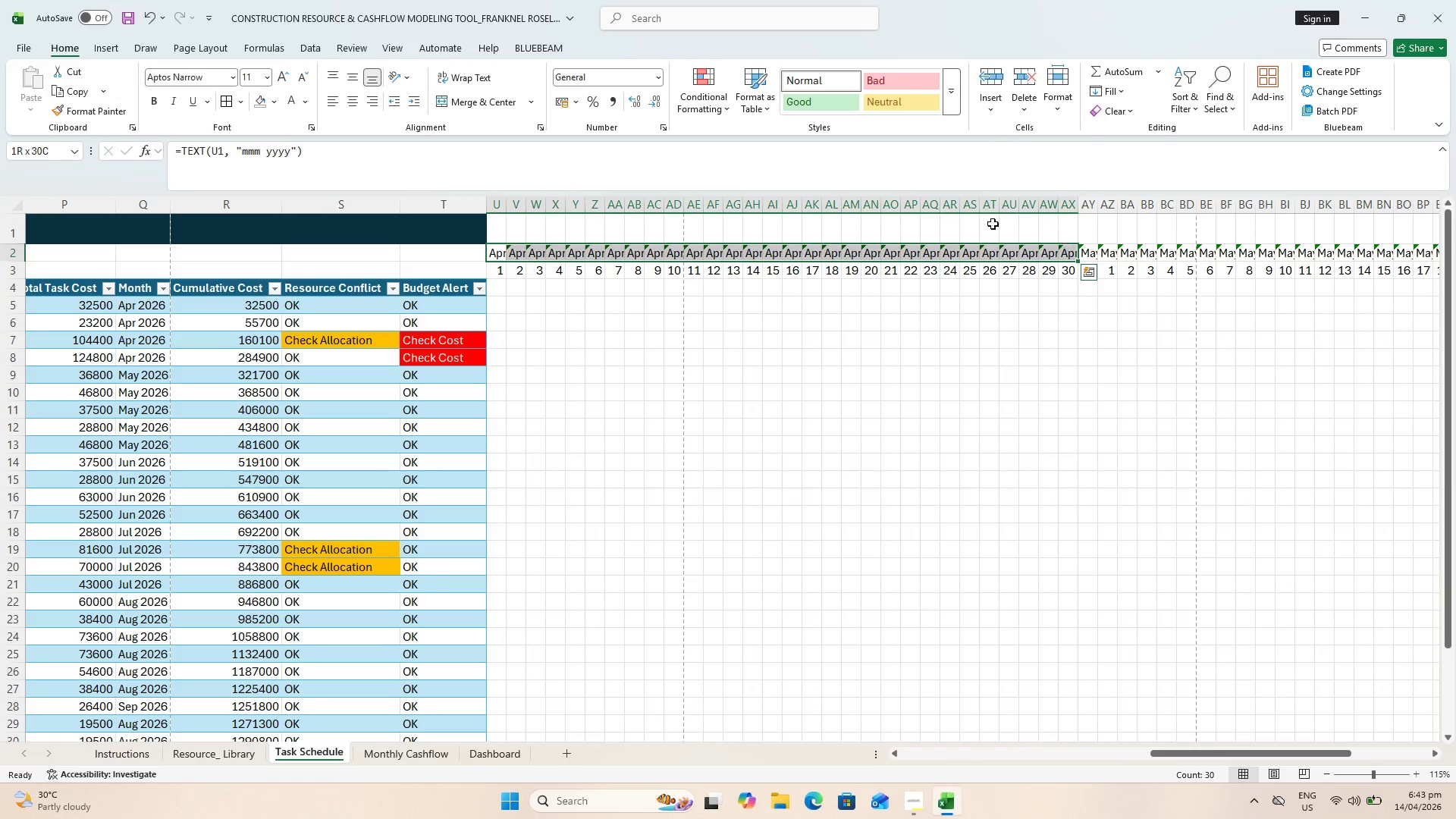 
key(Shift+ShiftLeft)
 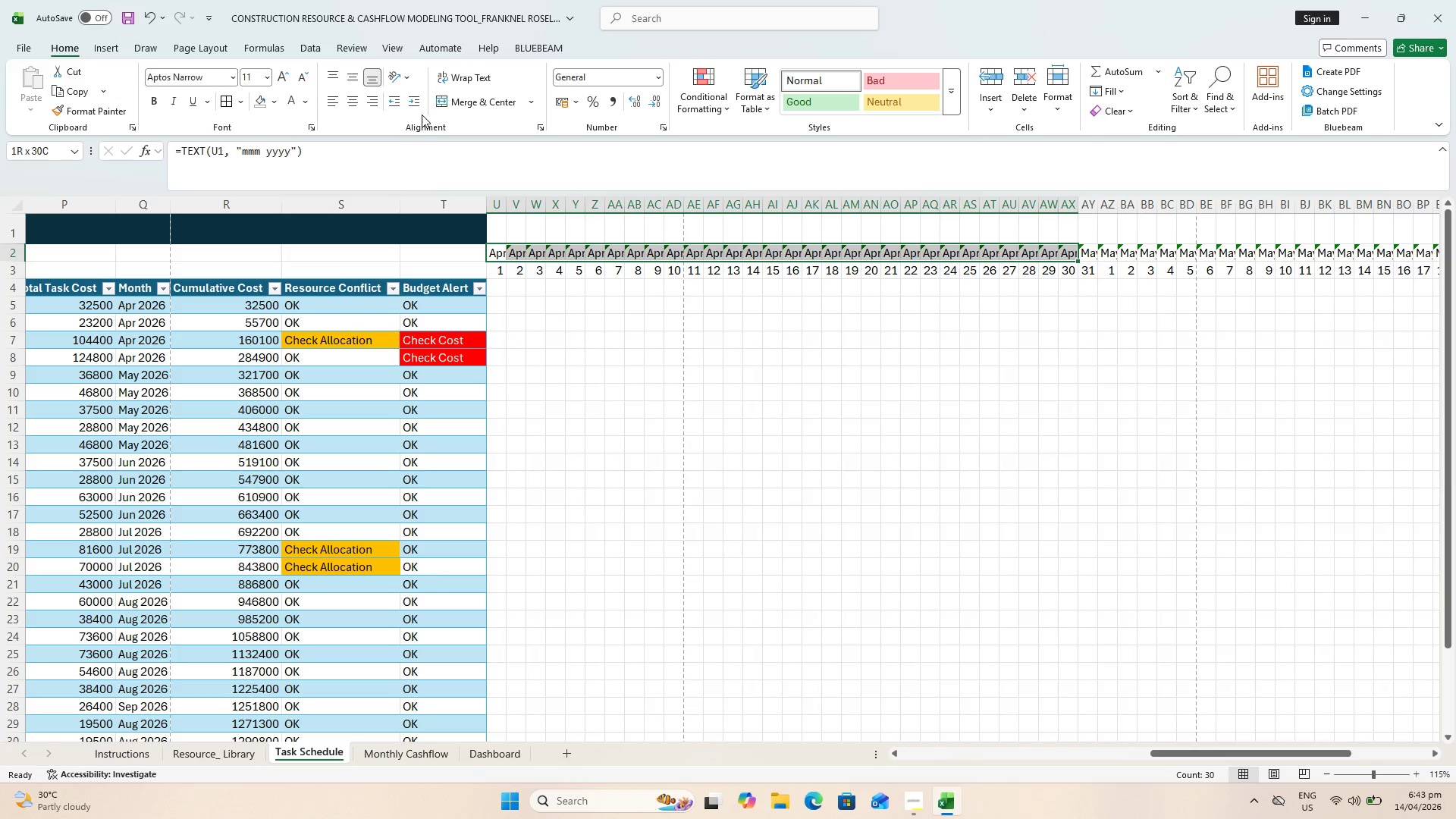 
left_click([460, 99])
 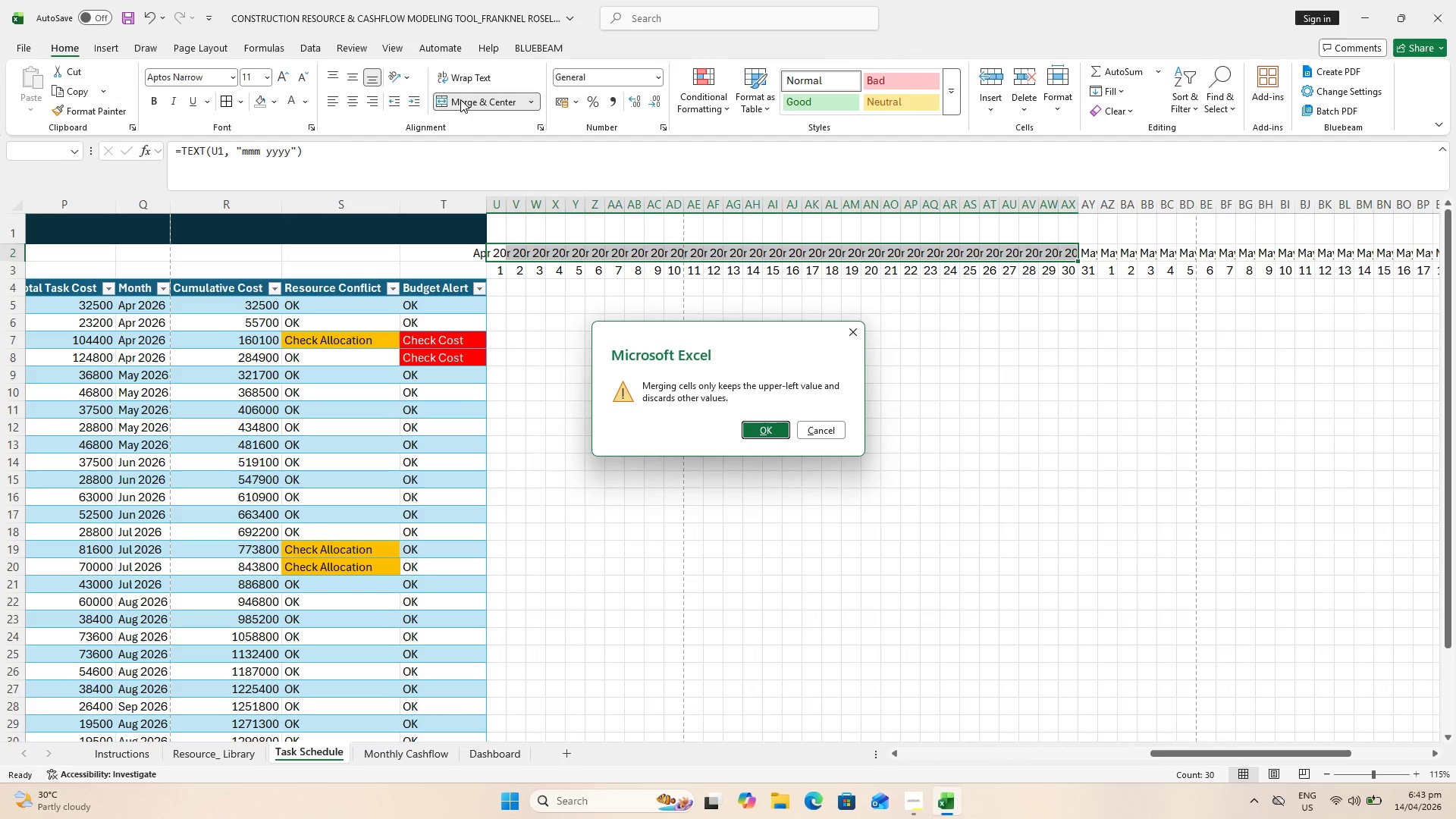 
key(Enter)
 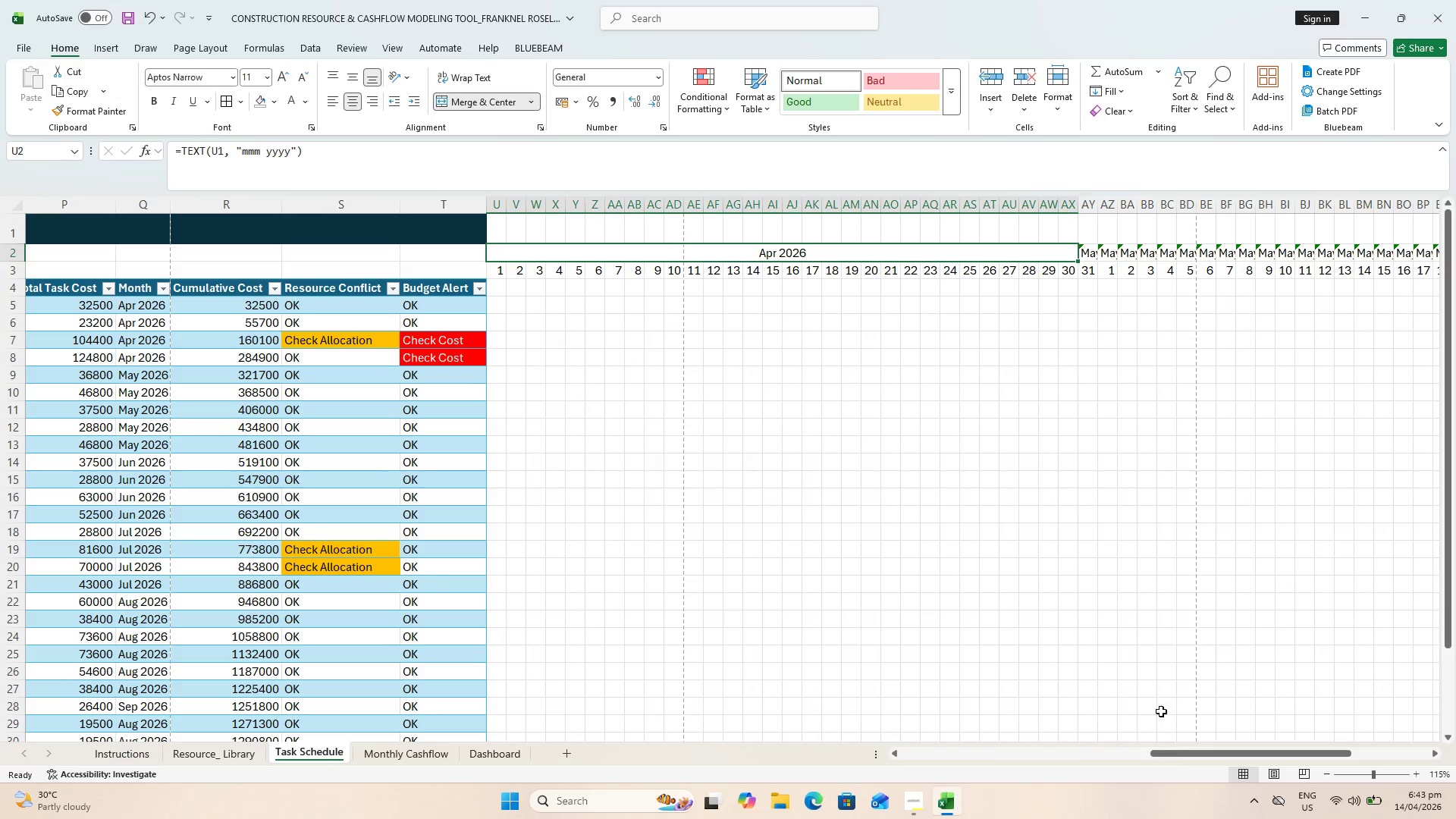 
left_click_drag(start_coordinate=[1176, 753], to_coordinate=[1294, 751])
 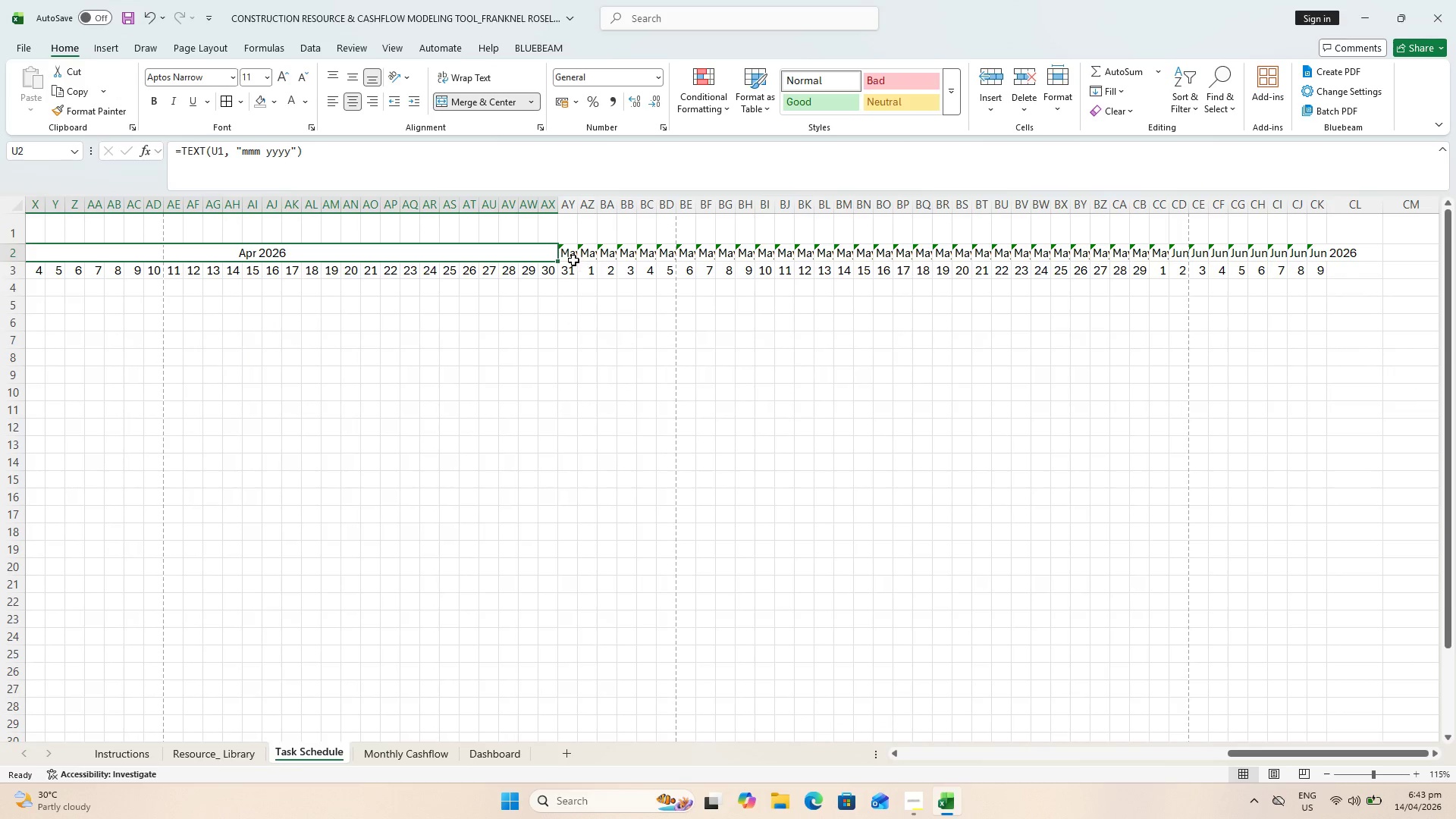 
left_click([570, 253])
 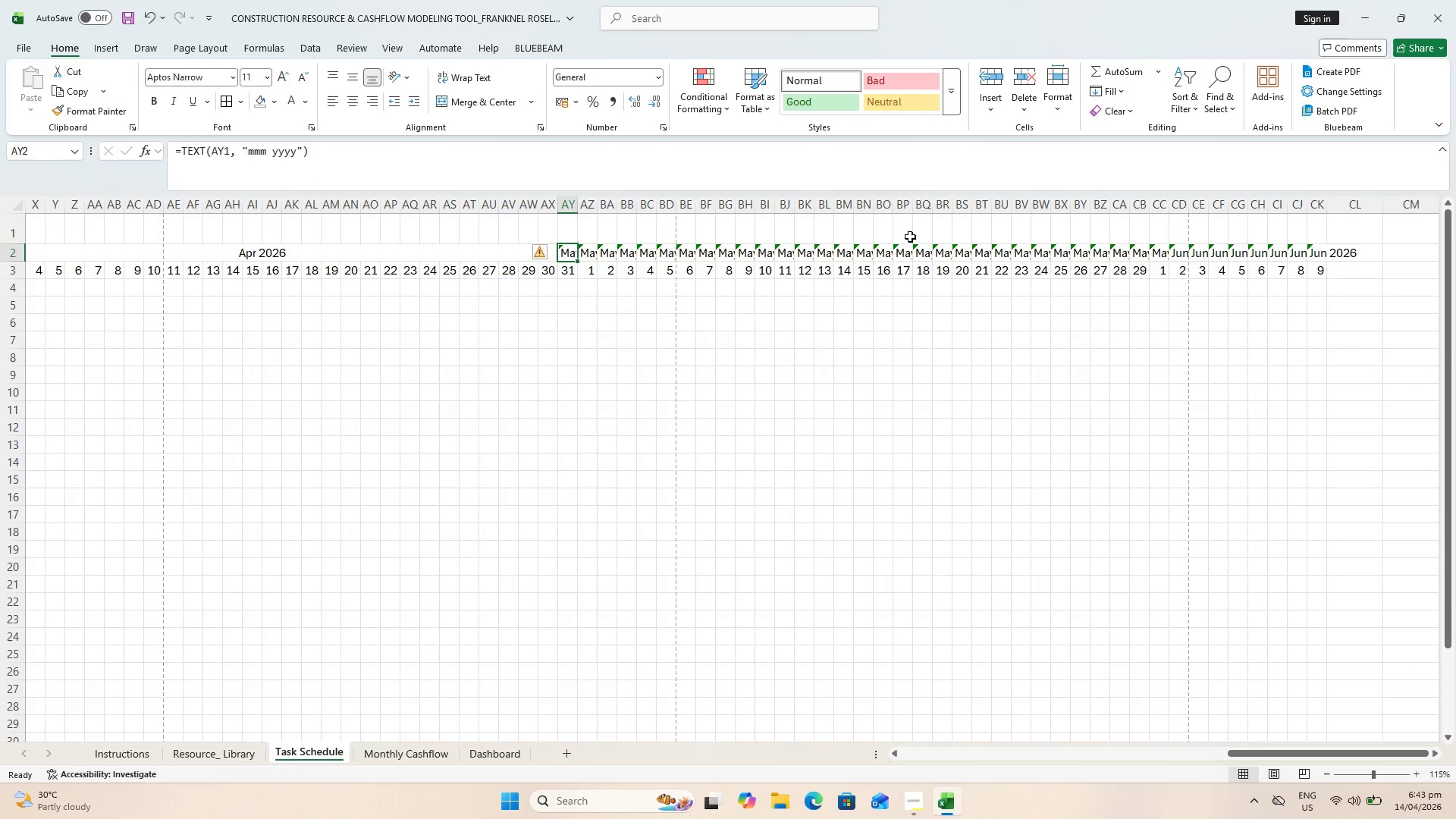 
hold_key(key=ShiftLeft, duration=1.42)
left_click([1159, 247])
 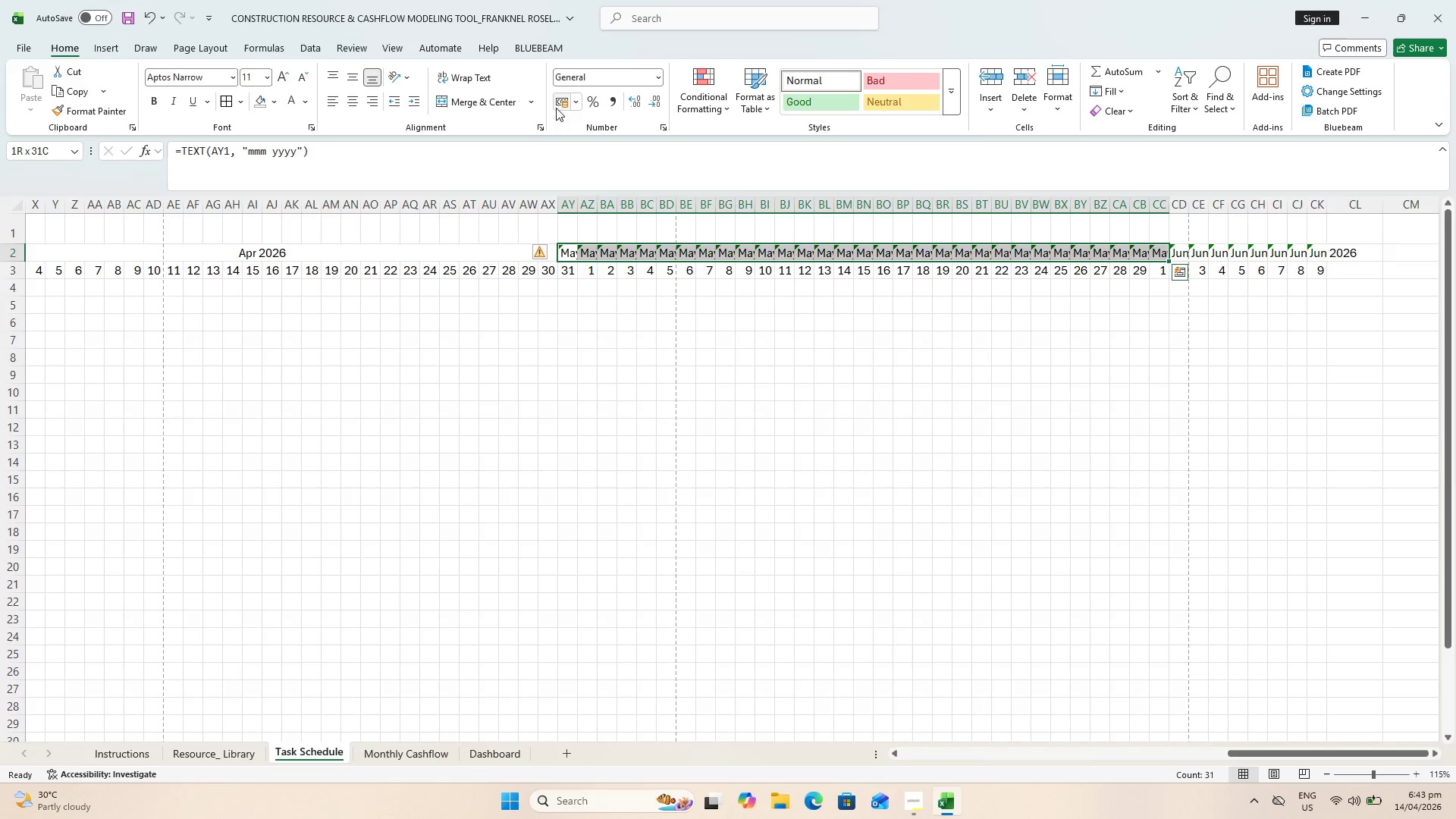 
left_click([492, 109])
 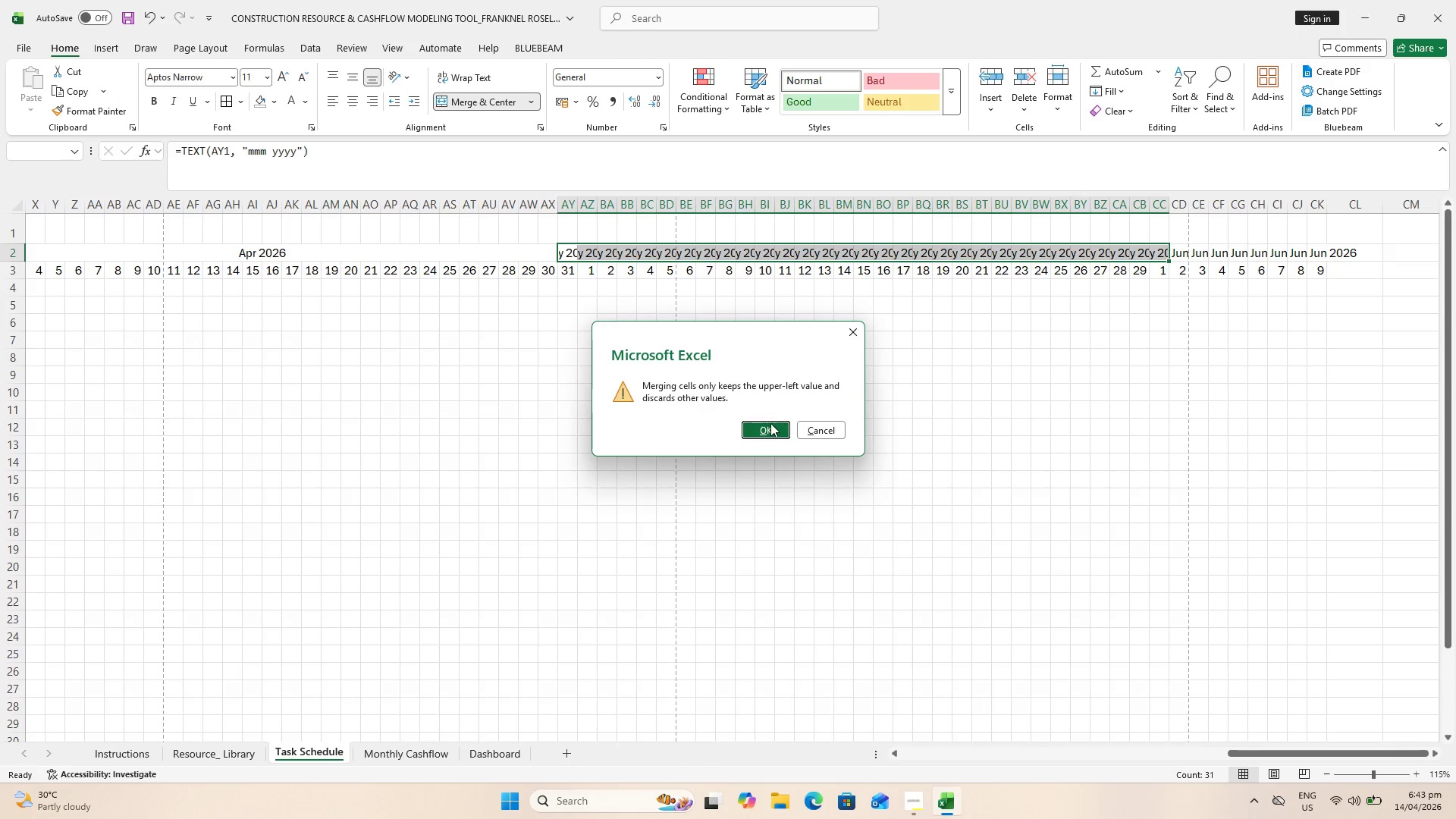 
left_click([767, 426])
 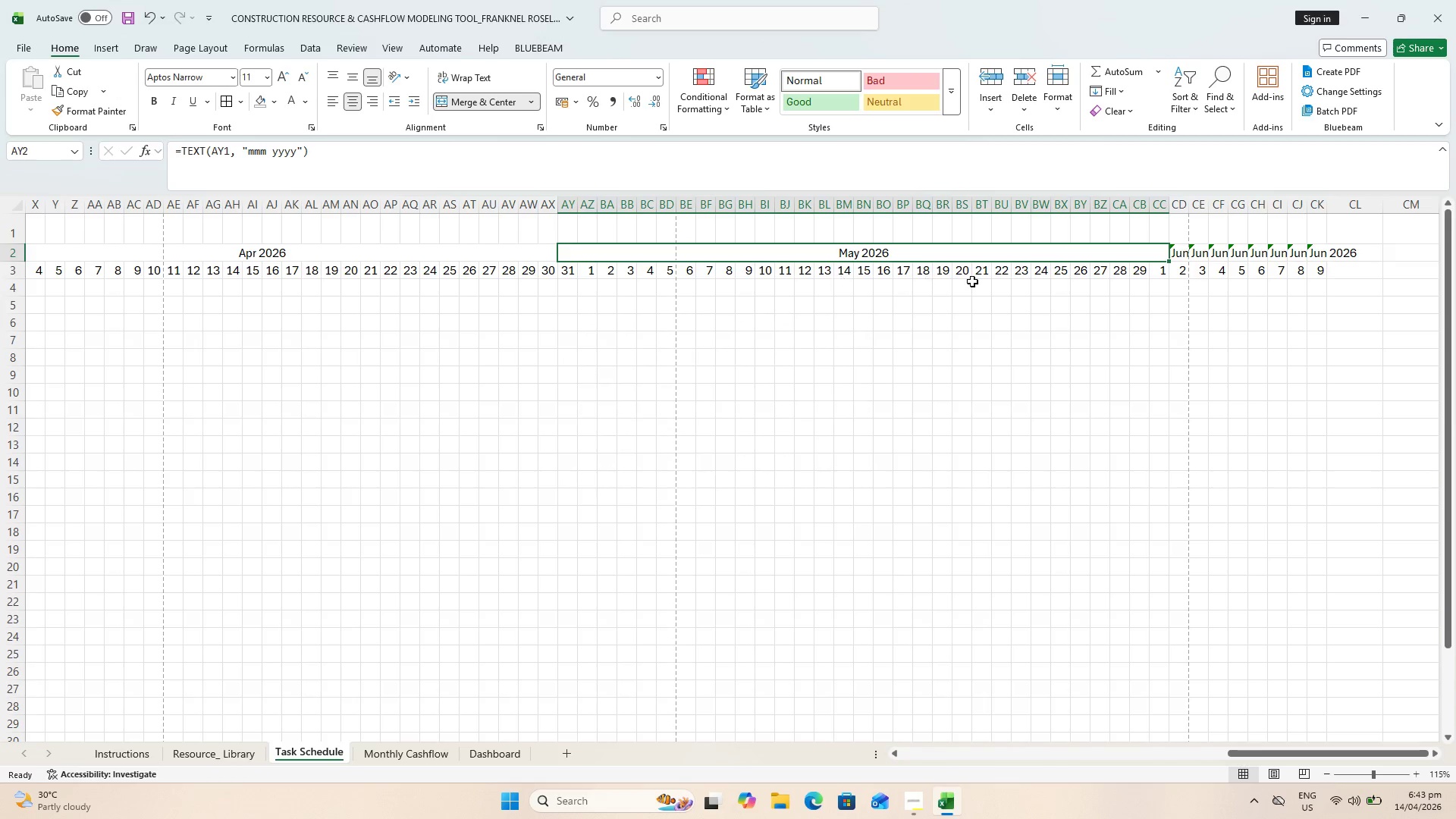 
left_click([1052, 272])
 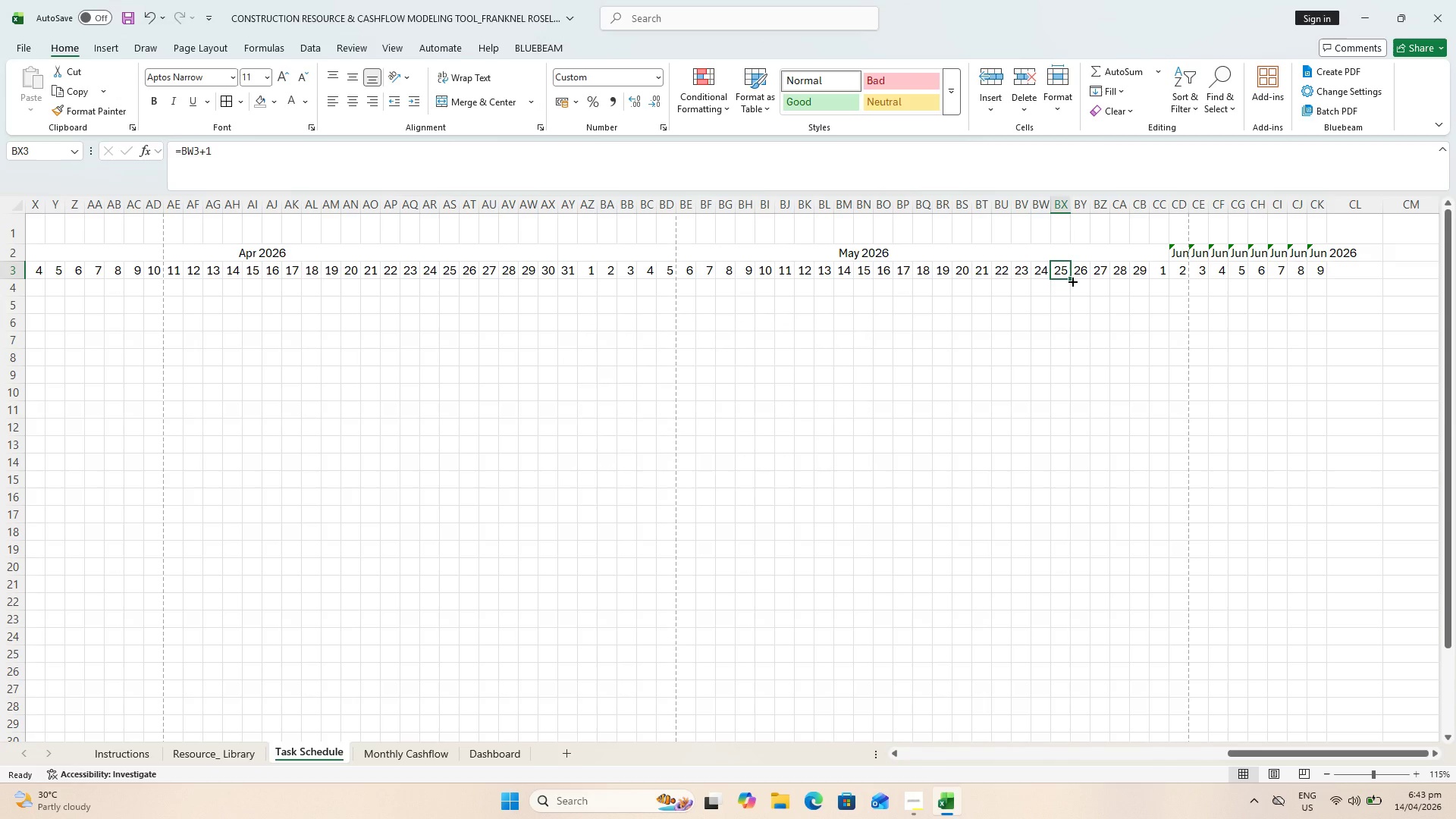 
left_click([1072, 281])
 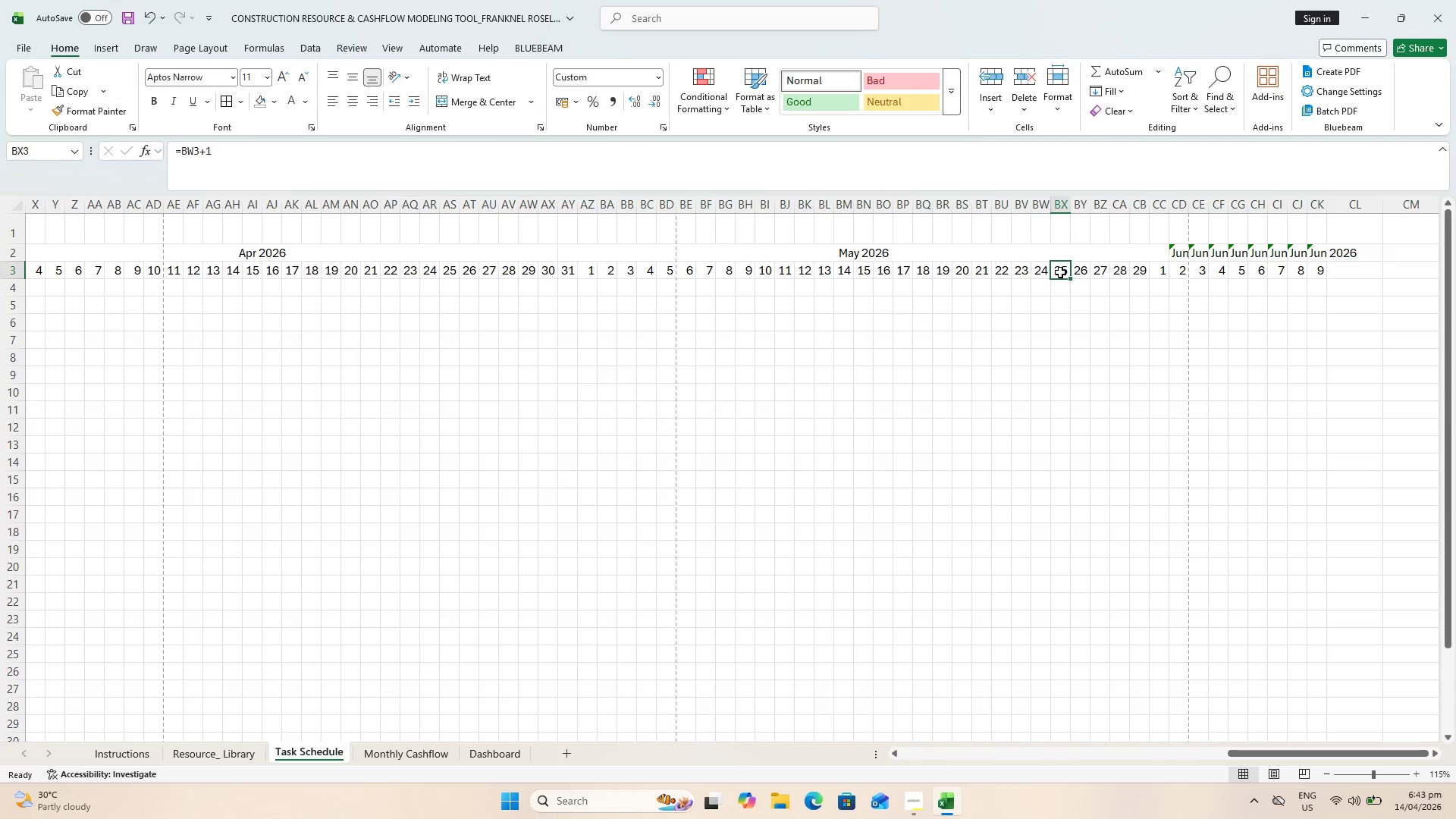 
double_click([1060, 272])
 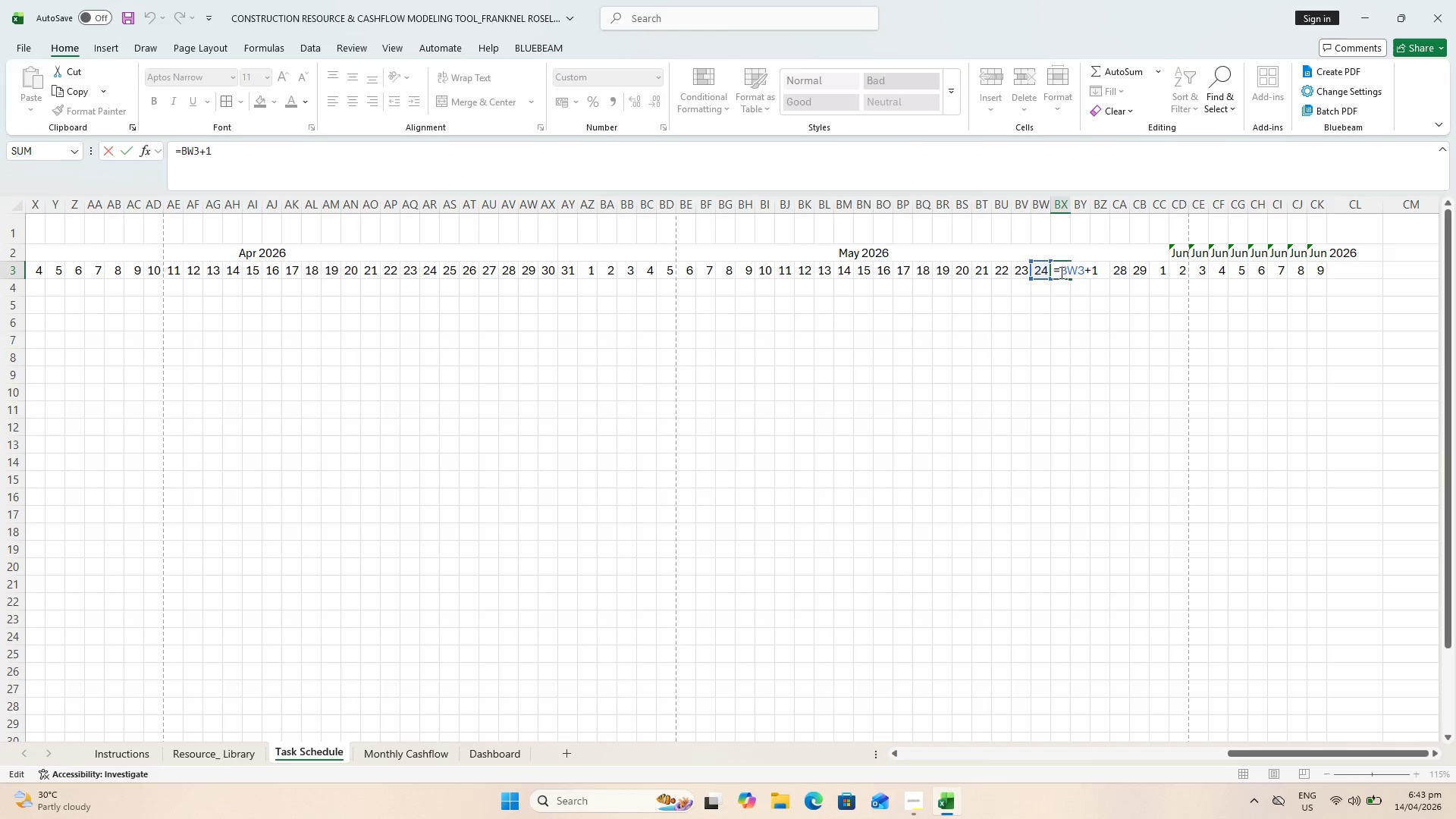 
key(Escape)
 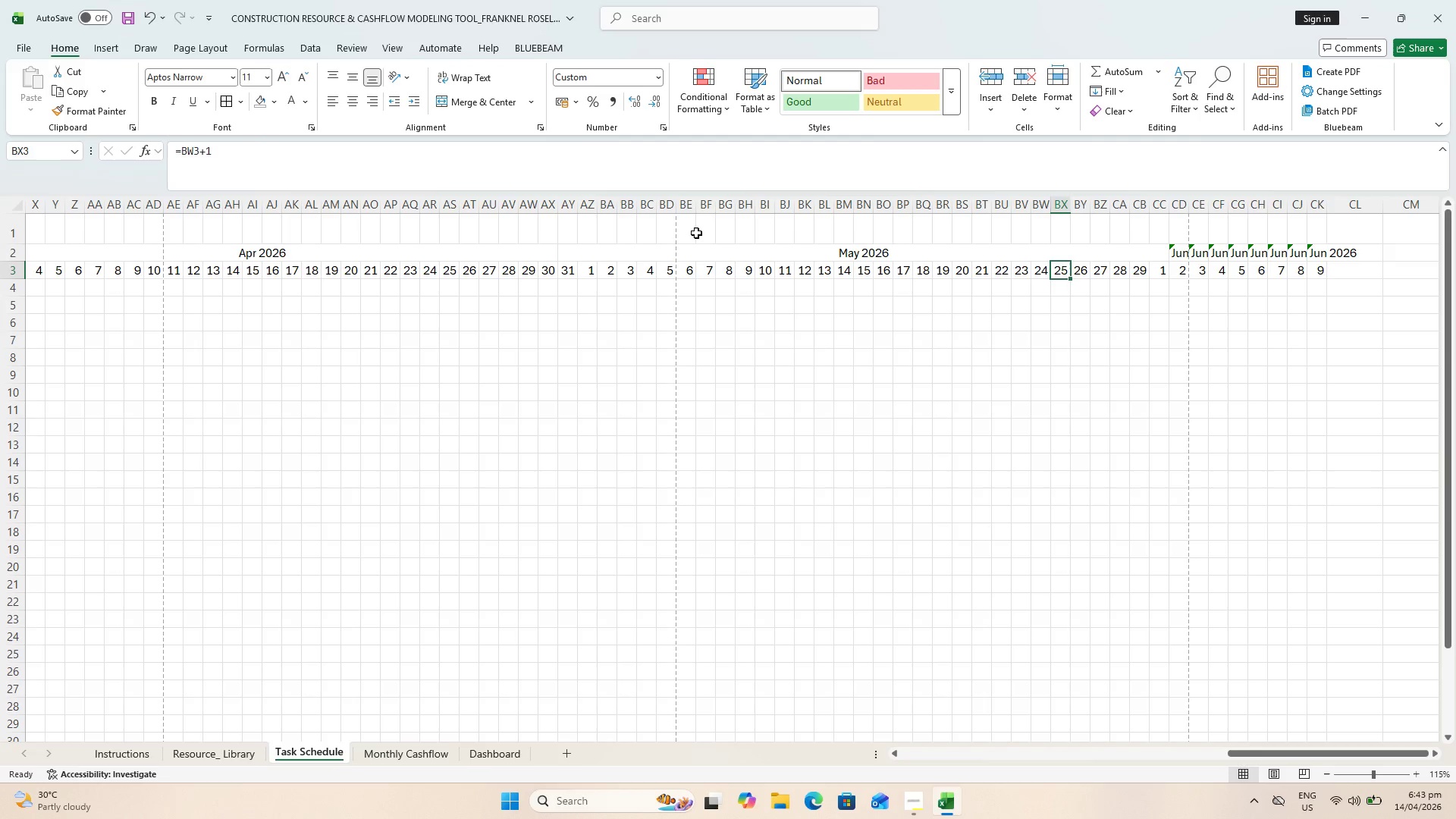 
left_click([698, 232])
 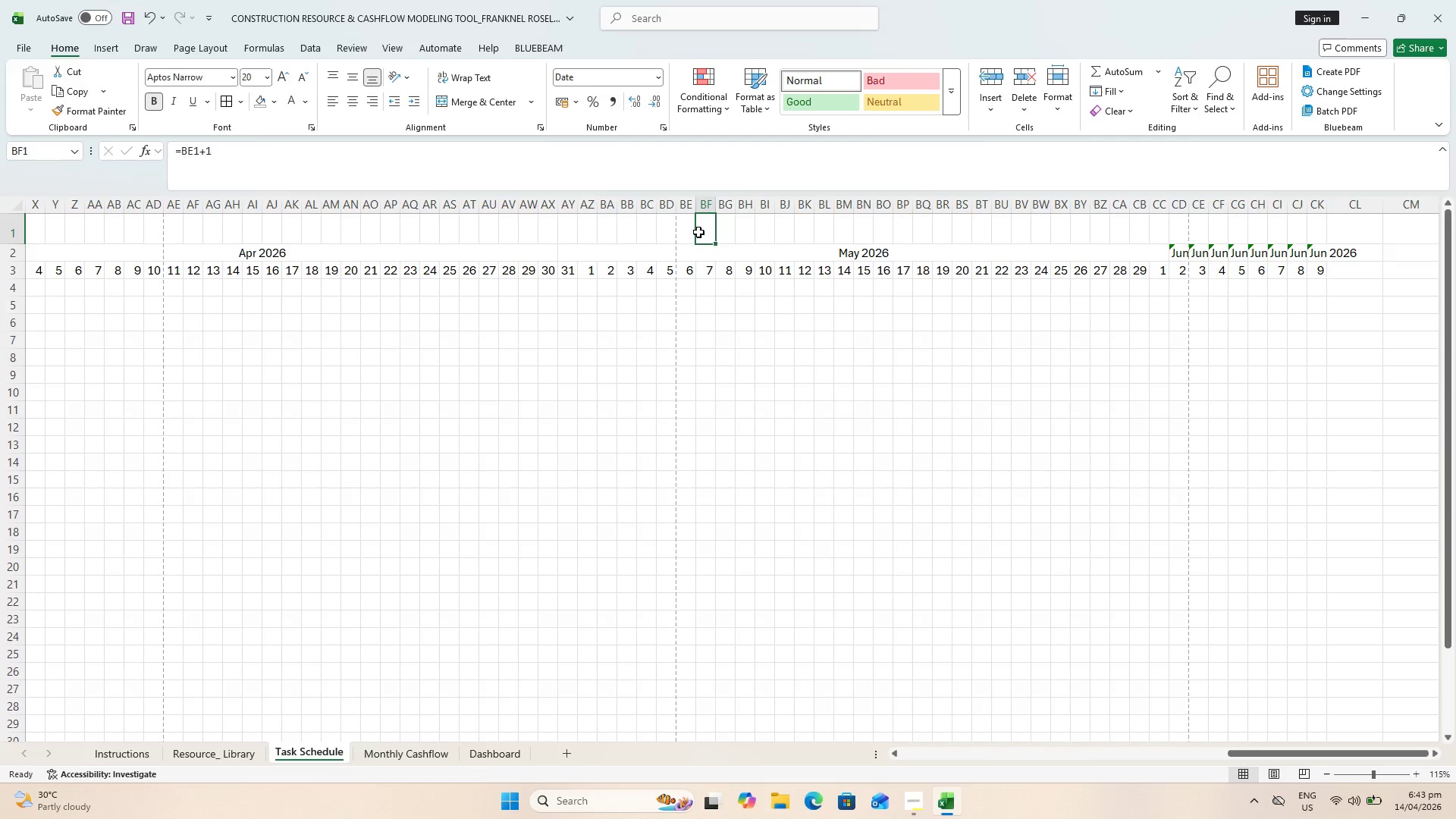 
double_click([698, 232])
 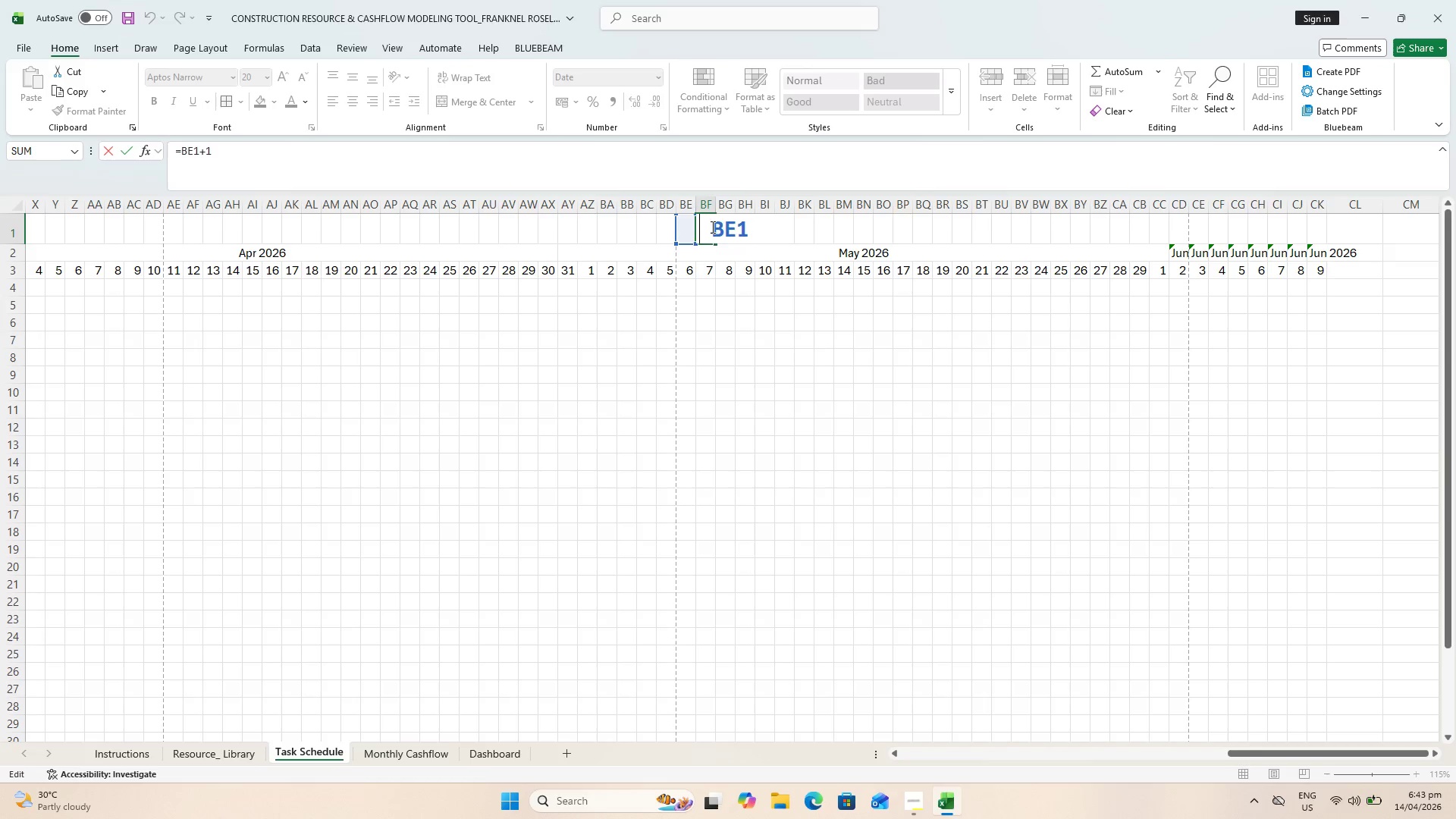 
key(Escape)
 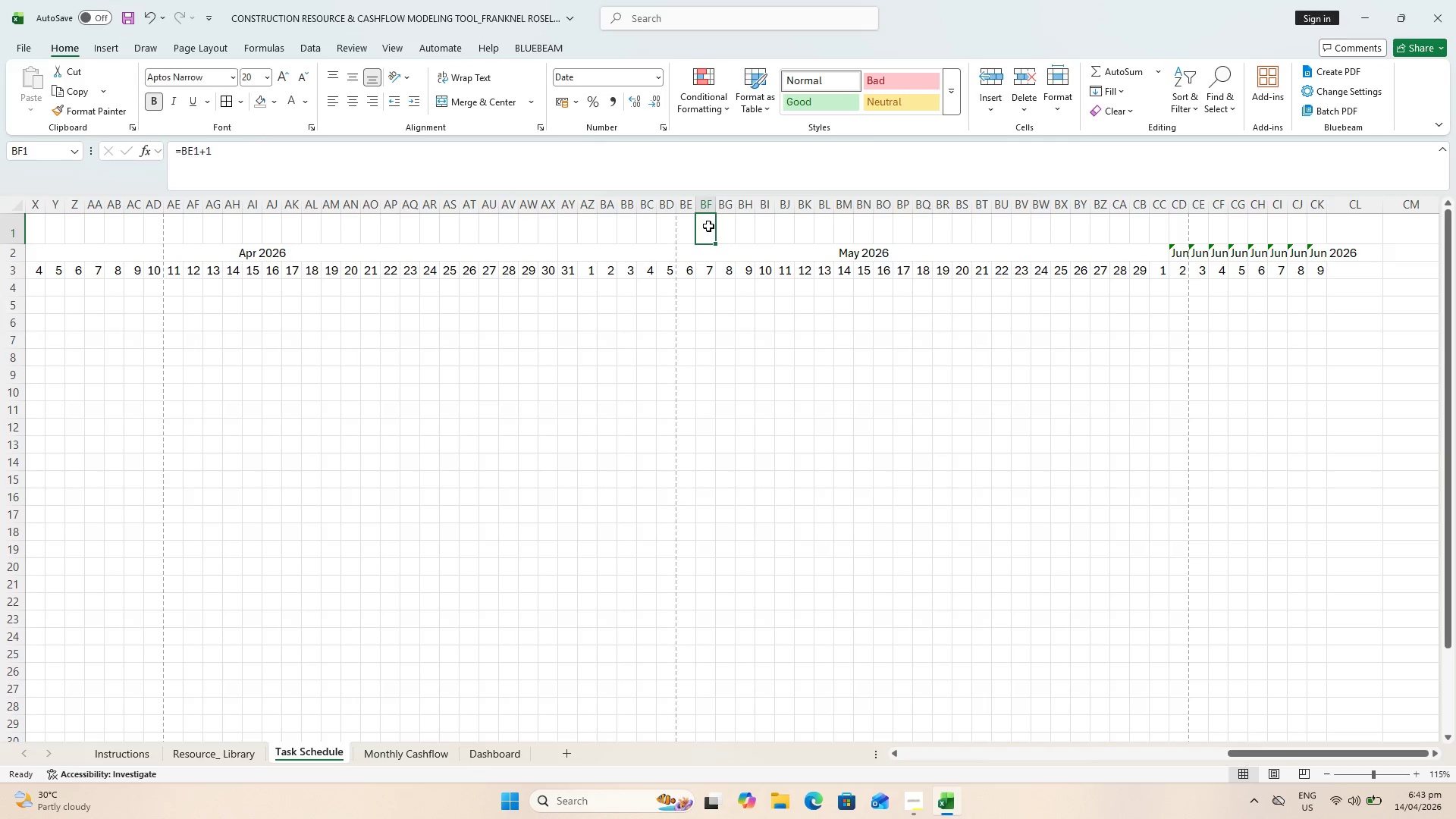 
double_click([708, 226])
 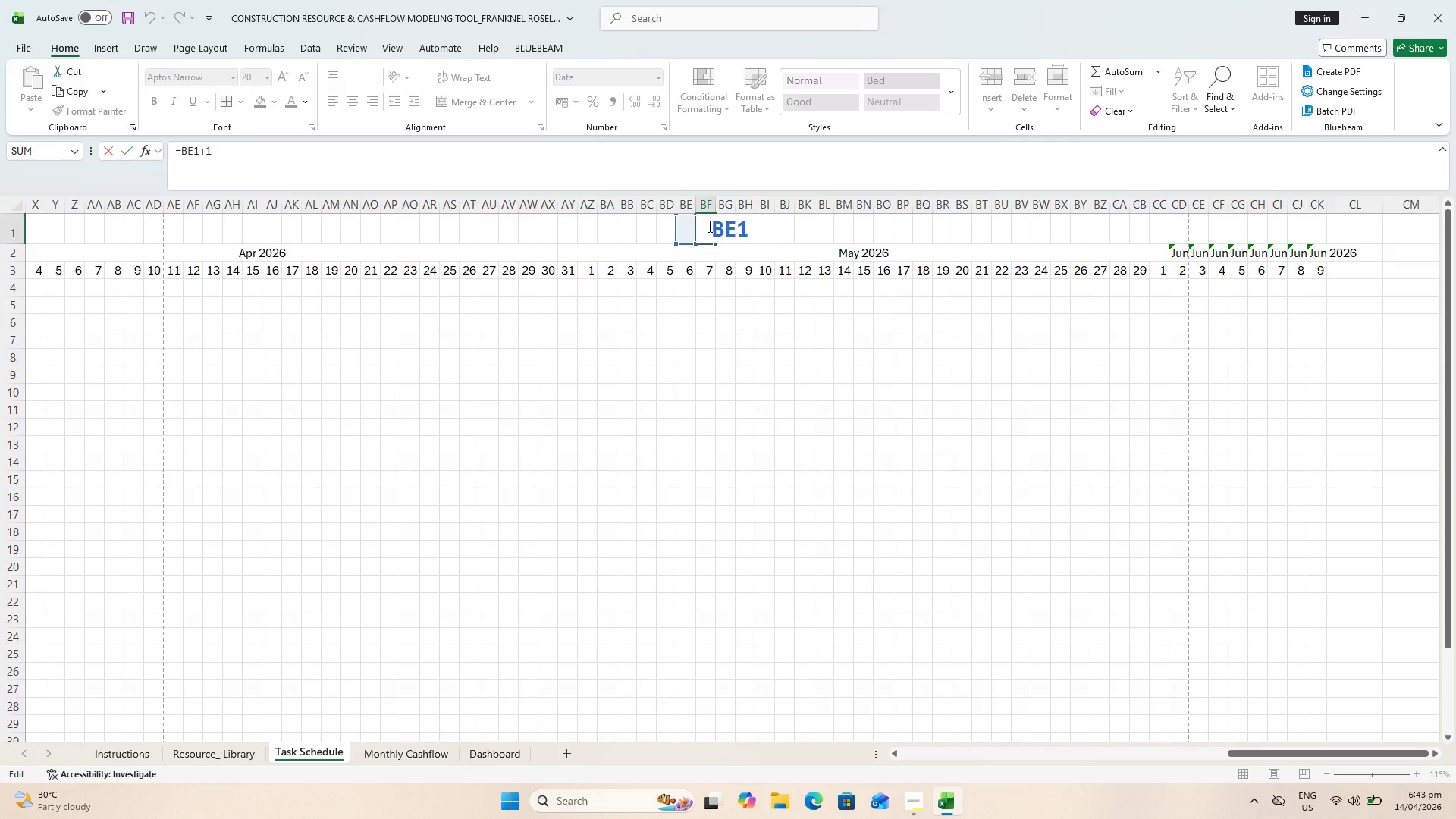 
key(Escape)
 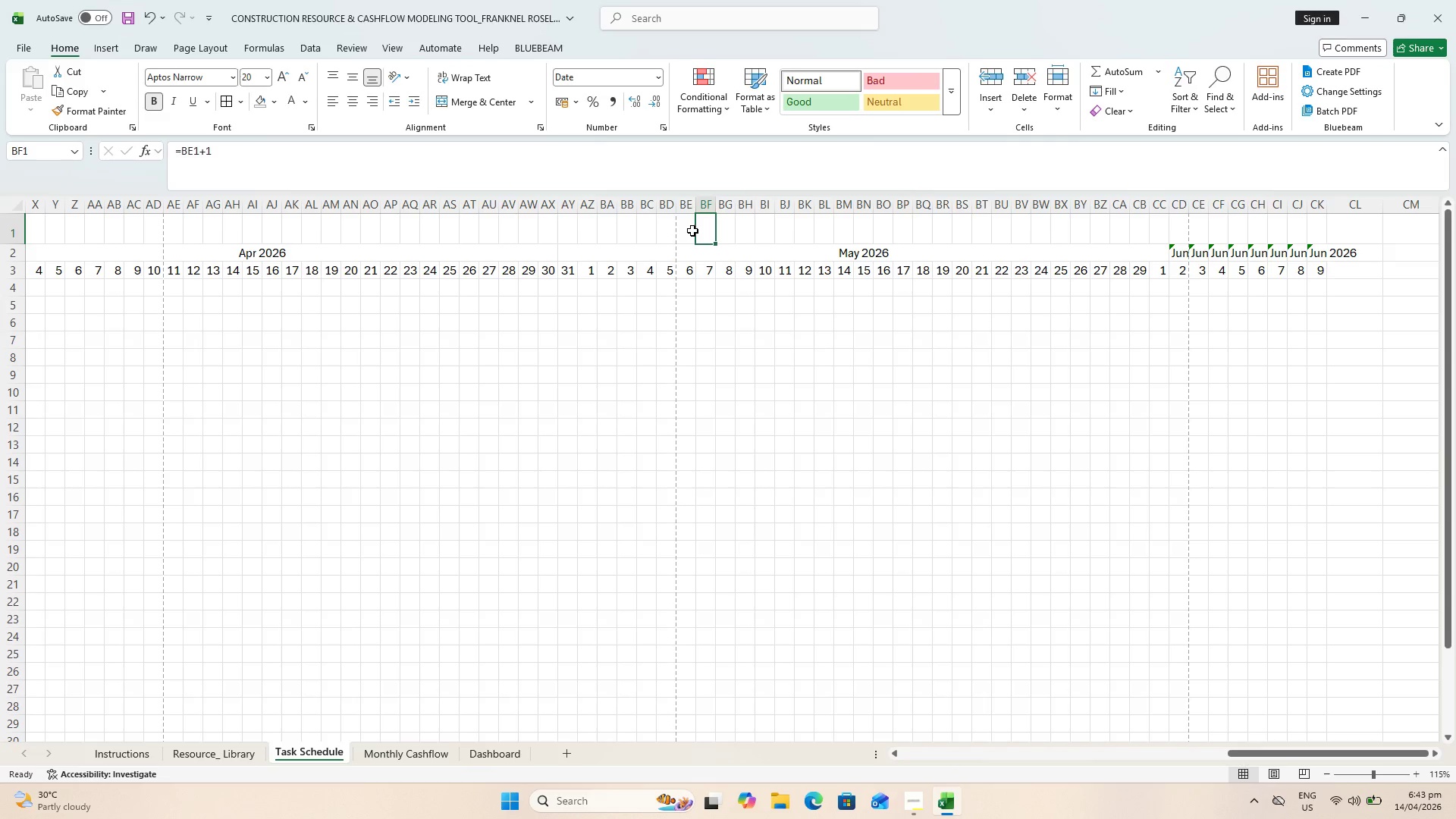 
left_click([692, 231])
 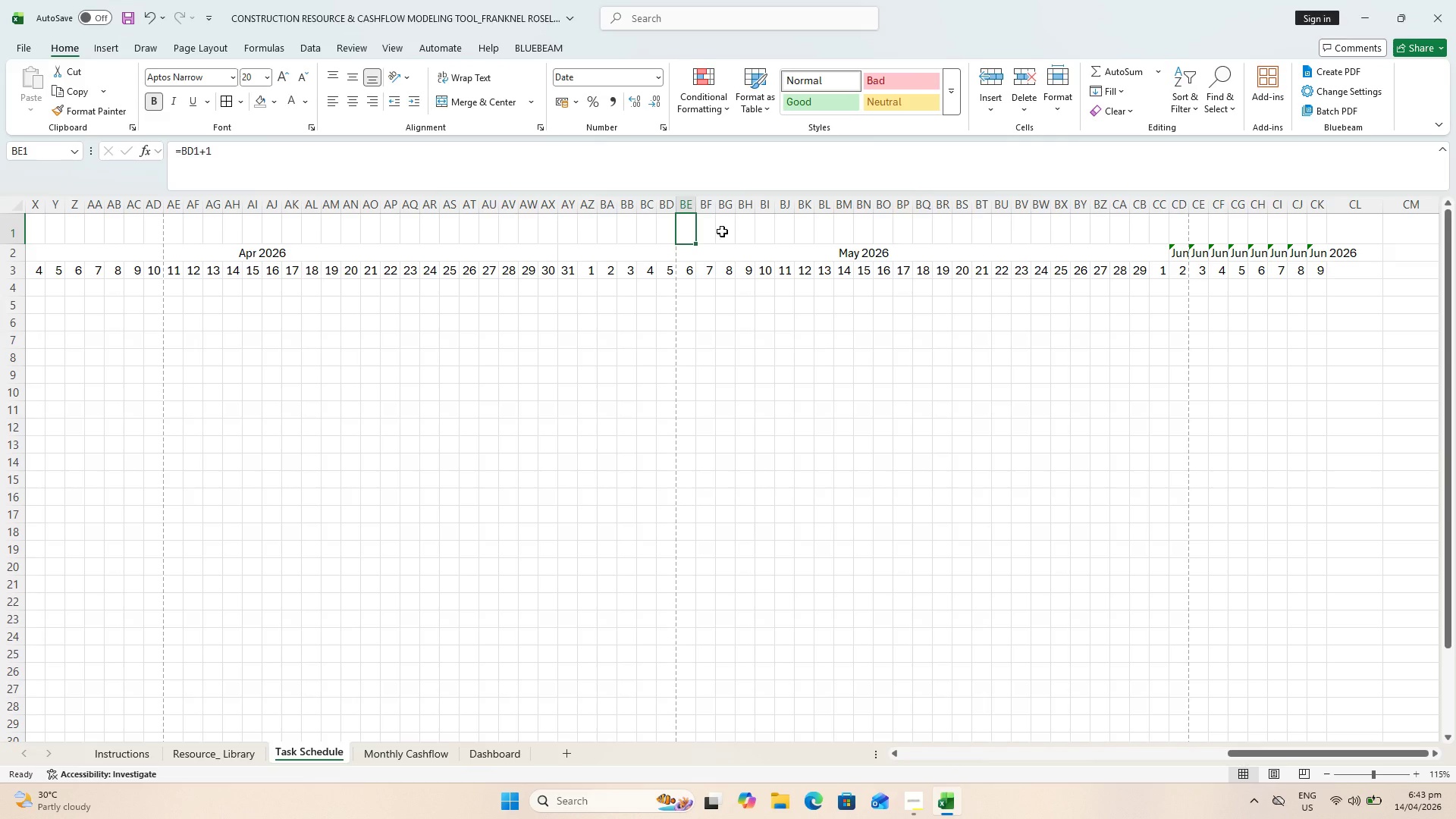 
key(Escape)
 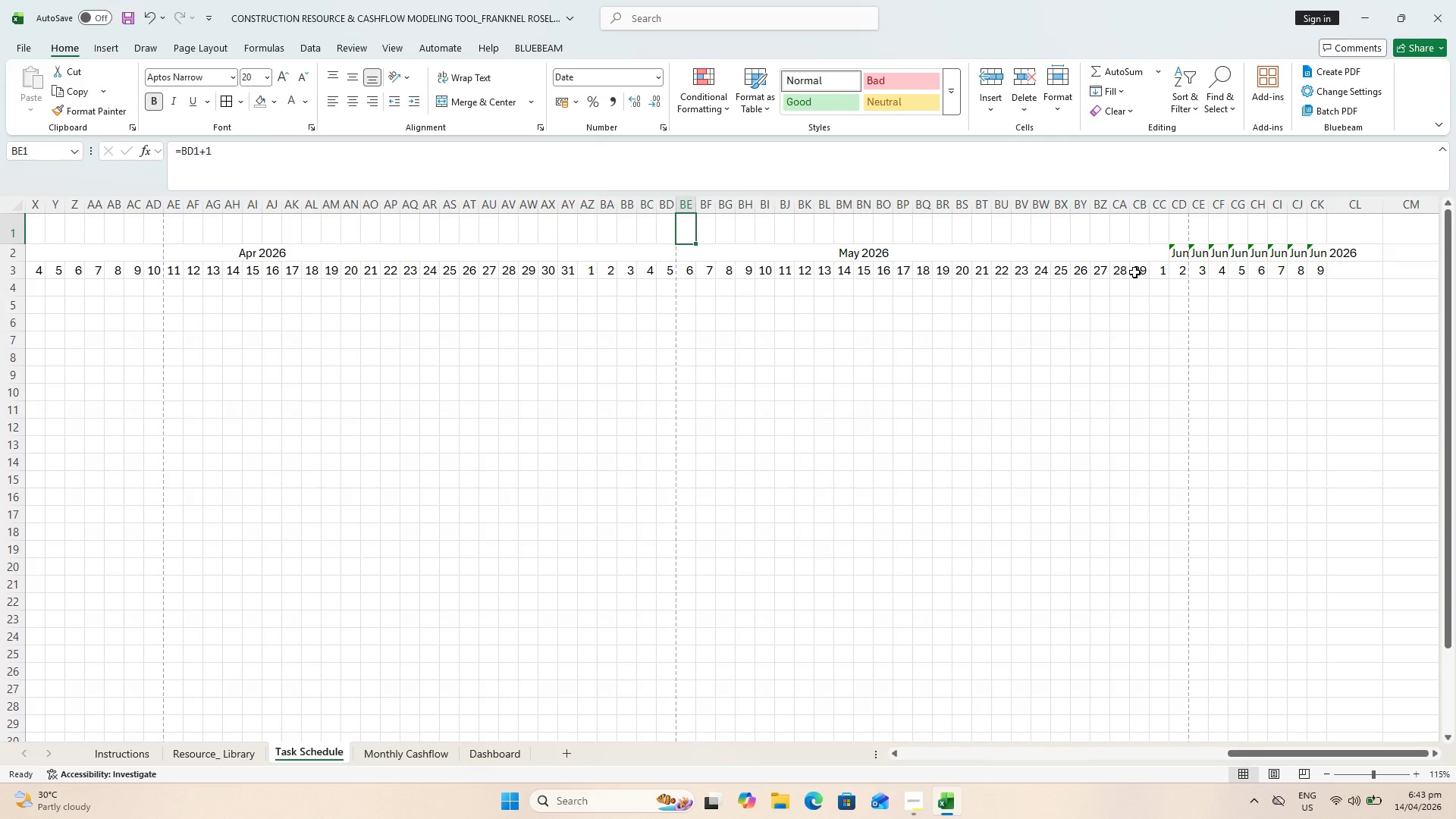 
left_click([1134, 272])
 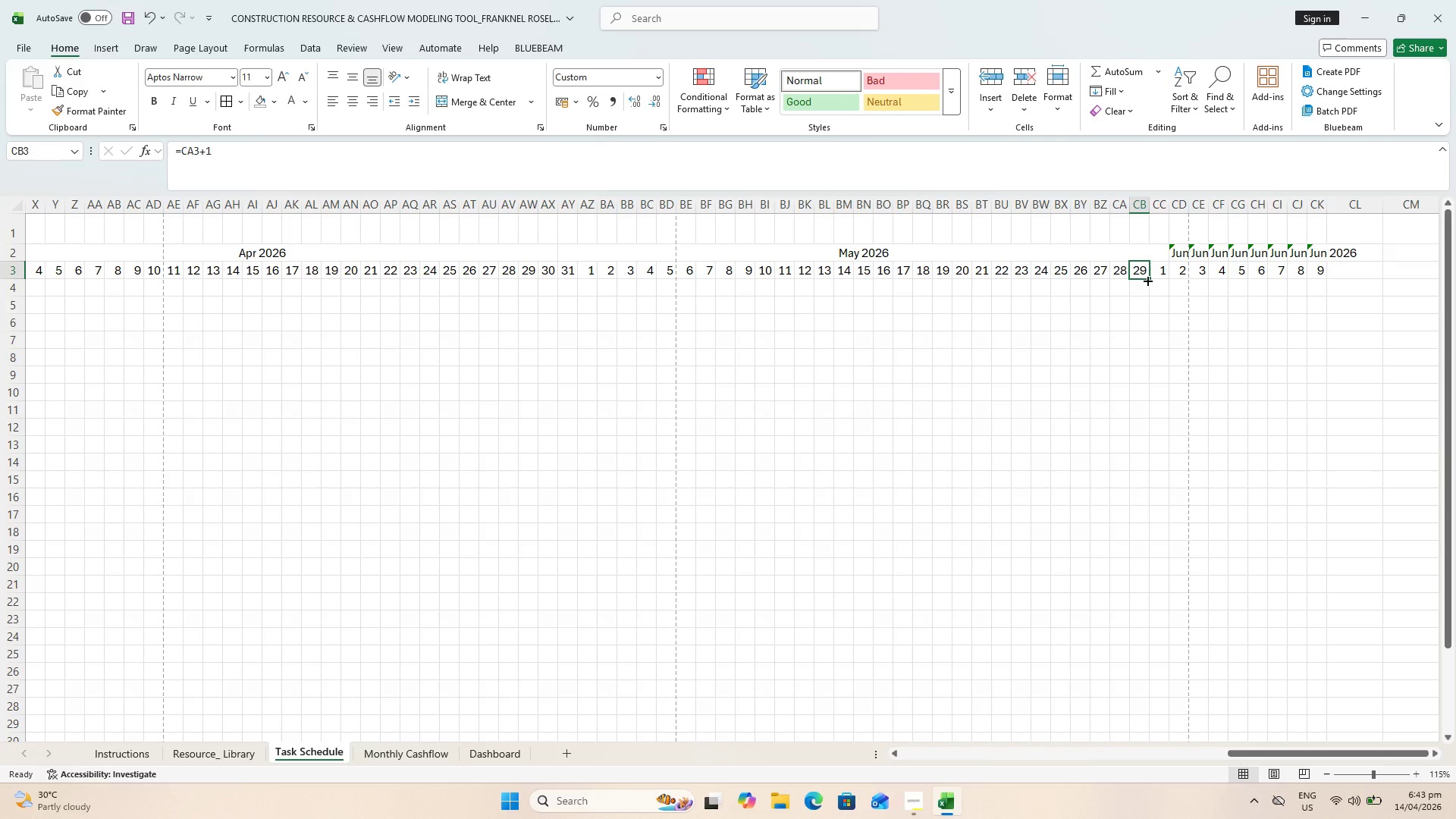 
left_click_drag(start_coordinate=[1147, 280], to_coordinate=[1166, 279])
 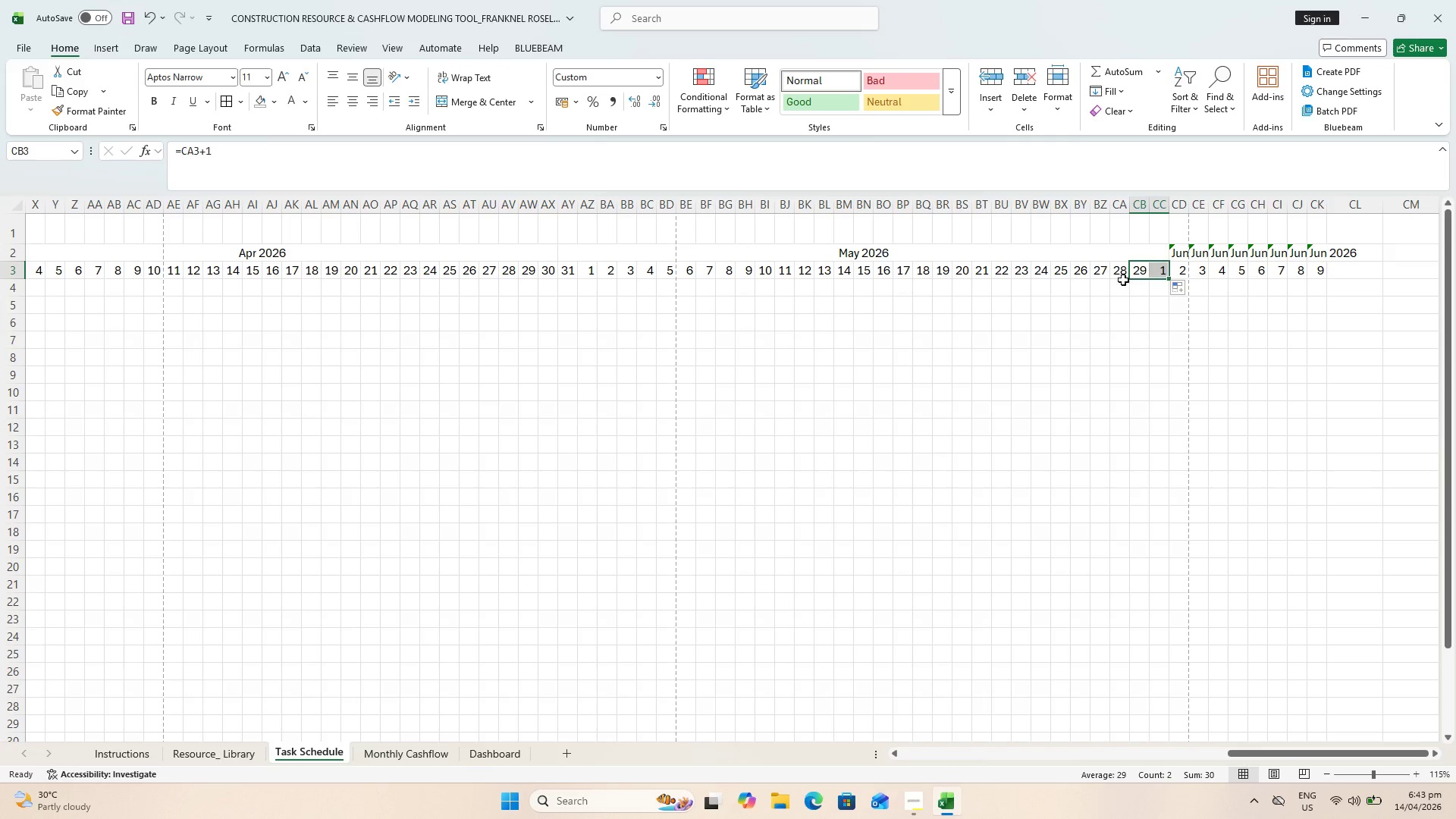 
left_click([1116, 275])
 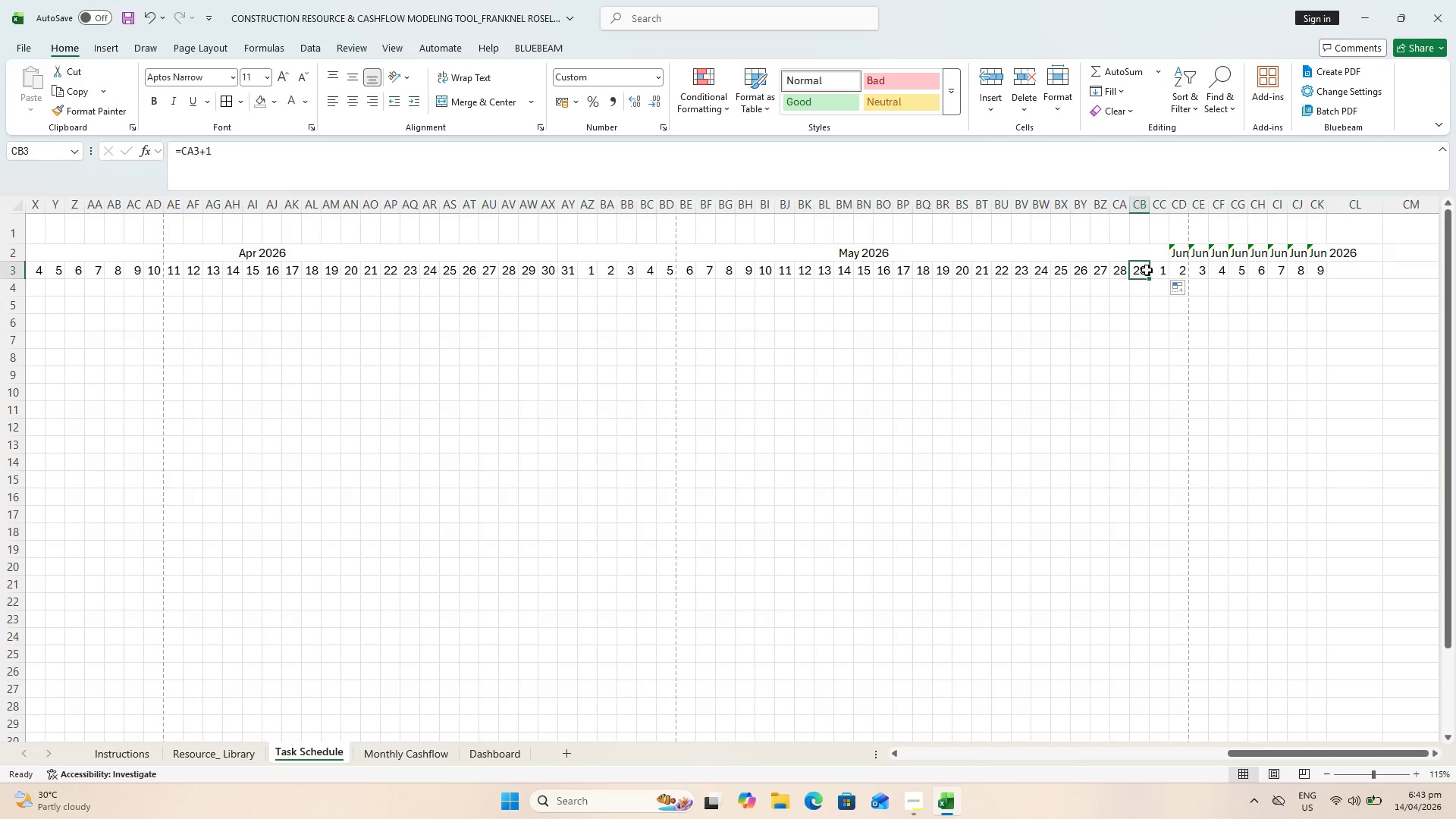 
double_click([1147, 270])
 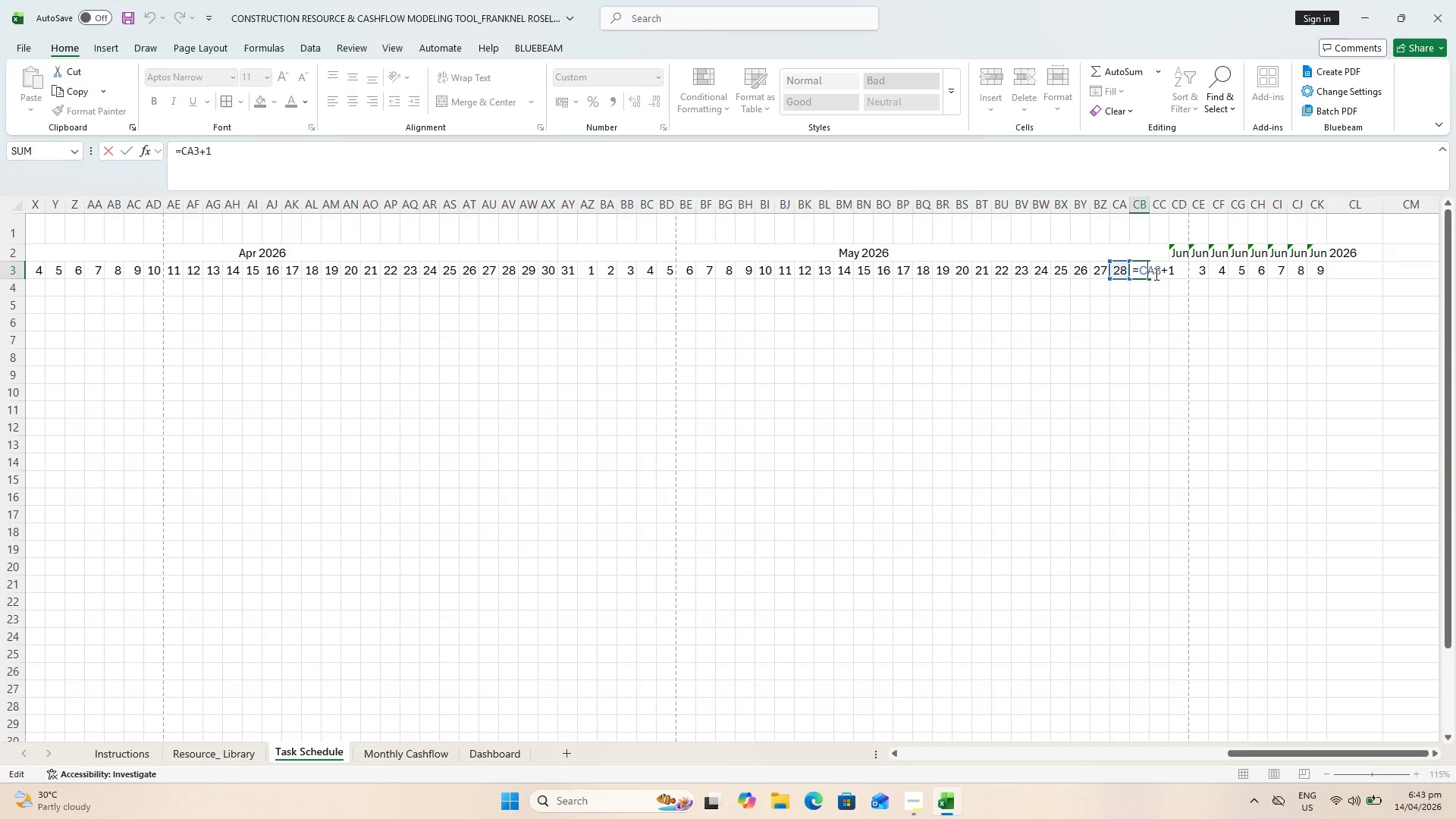 
key(Escape)
 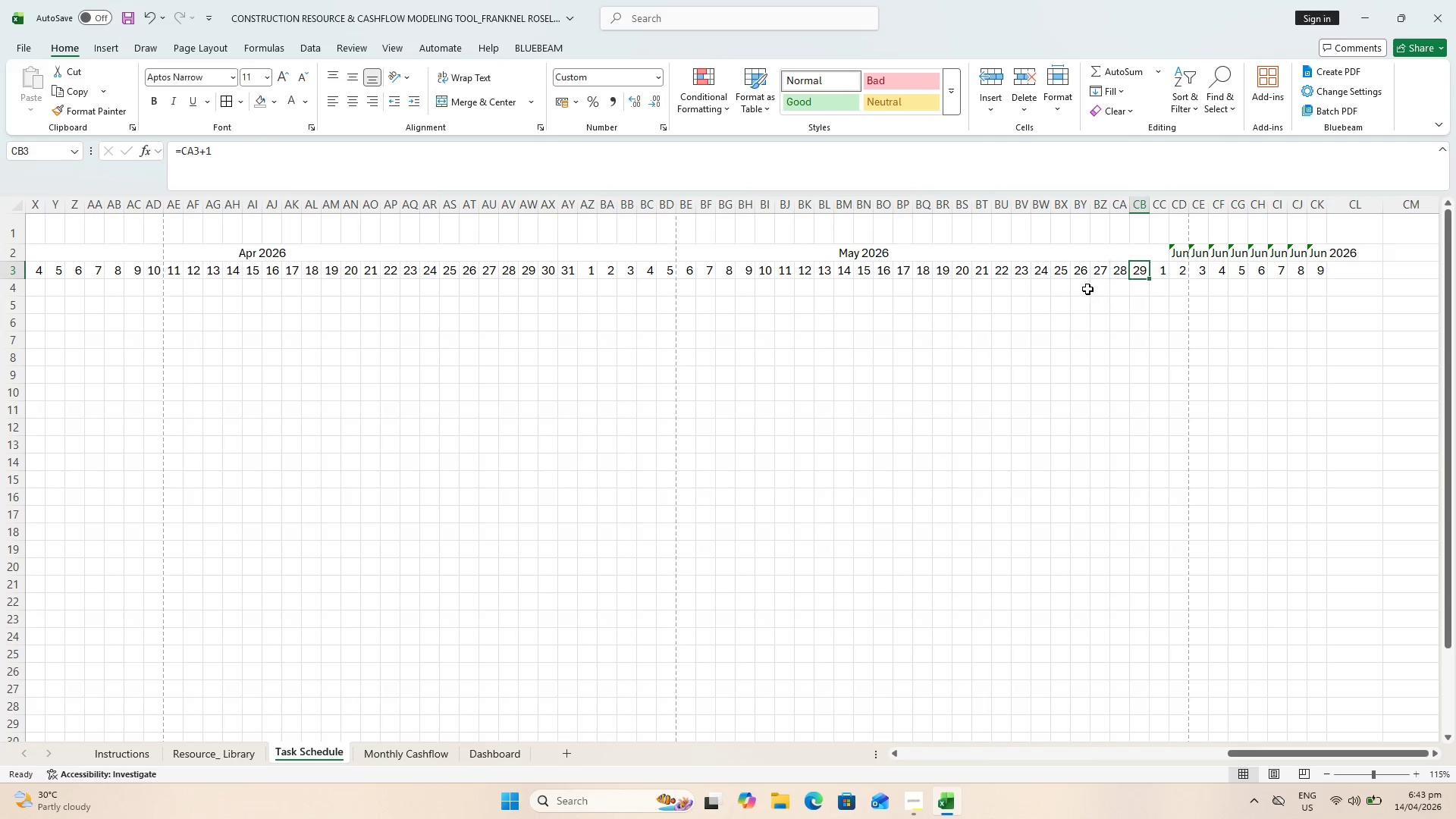 
mouse_move([1094, 274])
 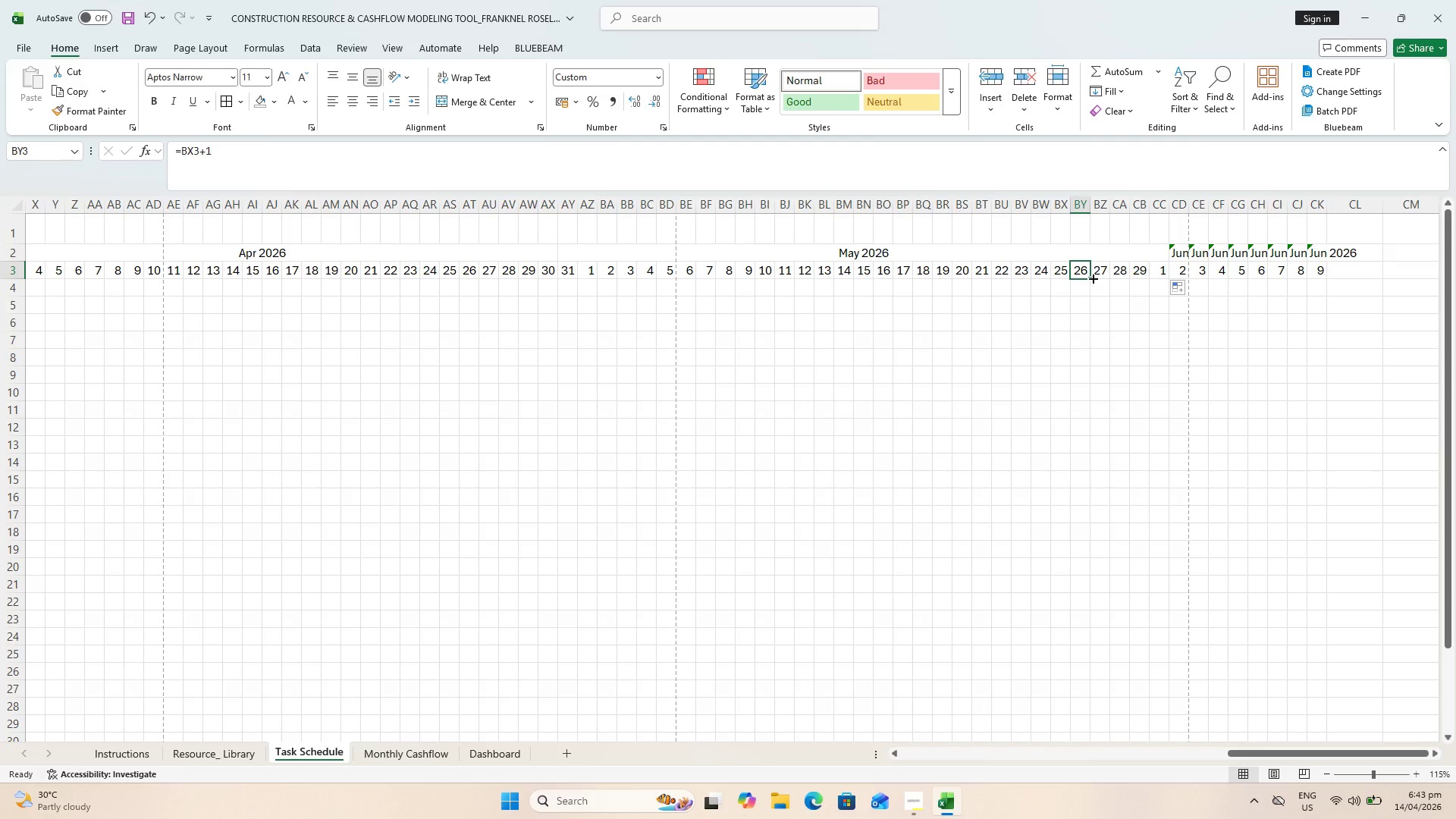 
left_click_drag(start_coordinate=[1092, 278], to_coordinate=[1351, 283])
 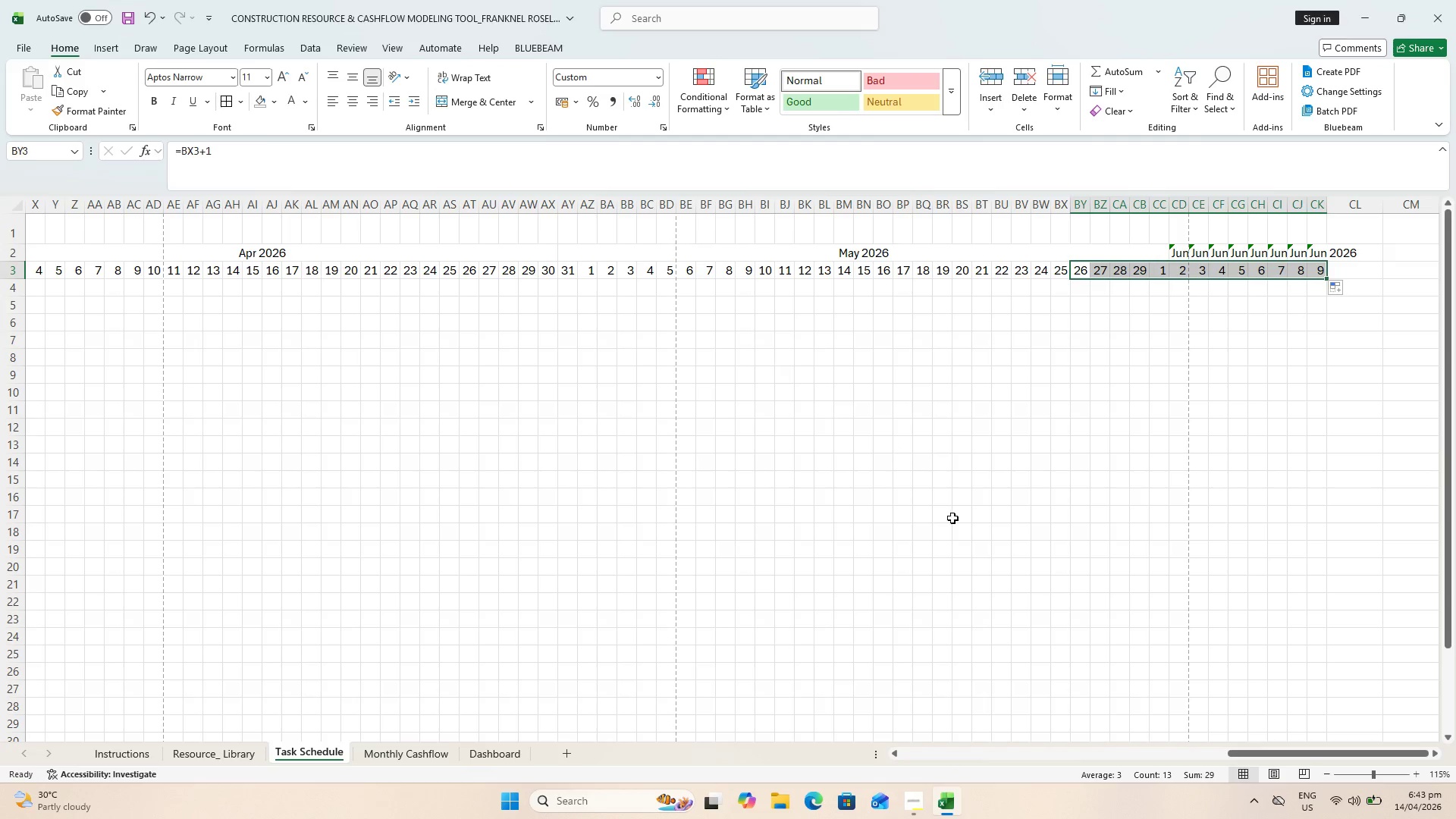 
left_click([774, 238])
 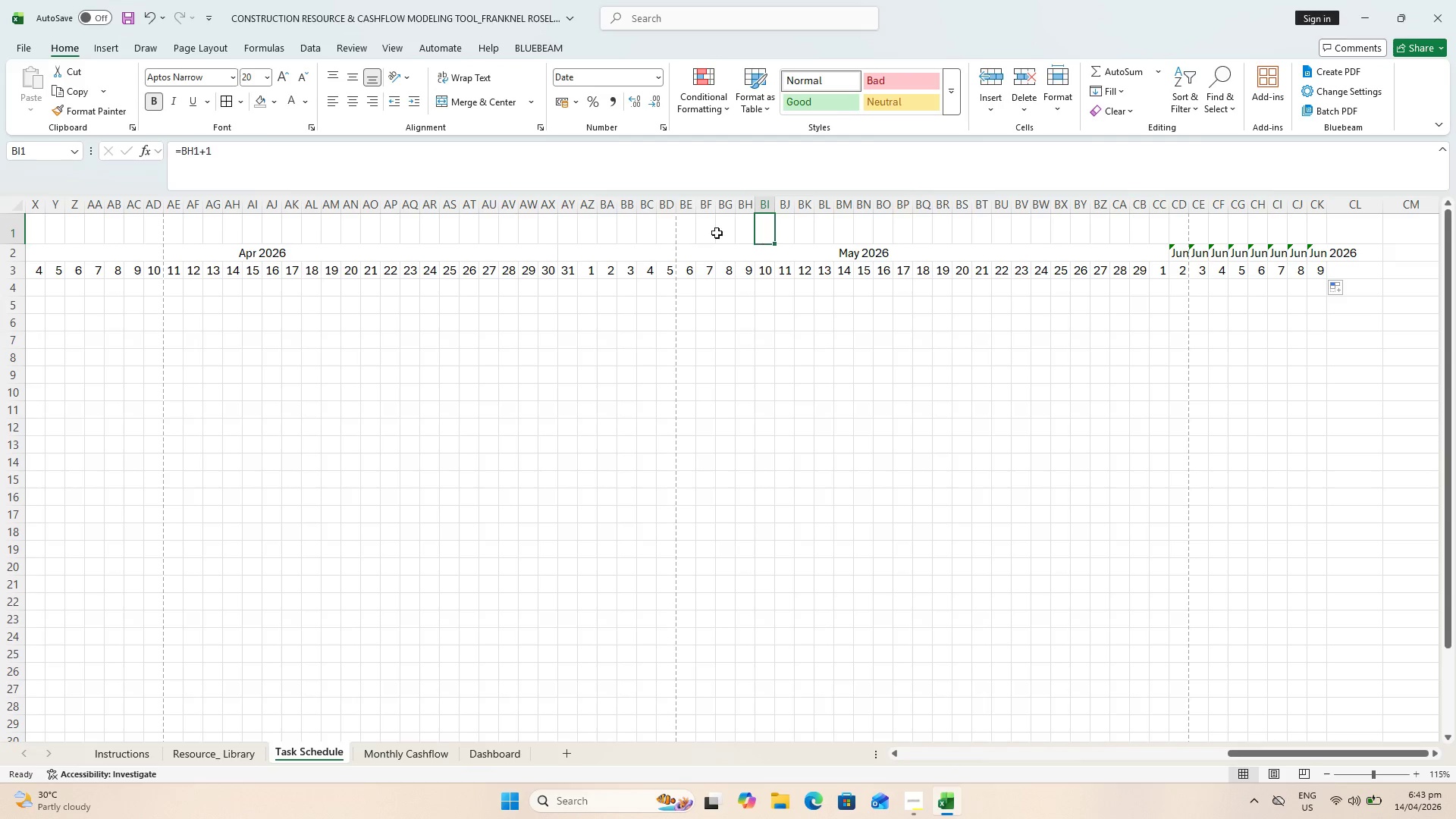 
left_click([711, 231])
 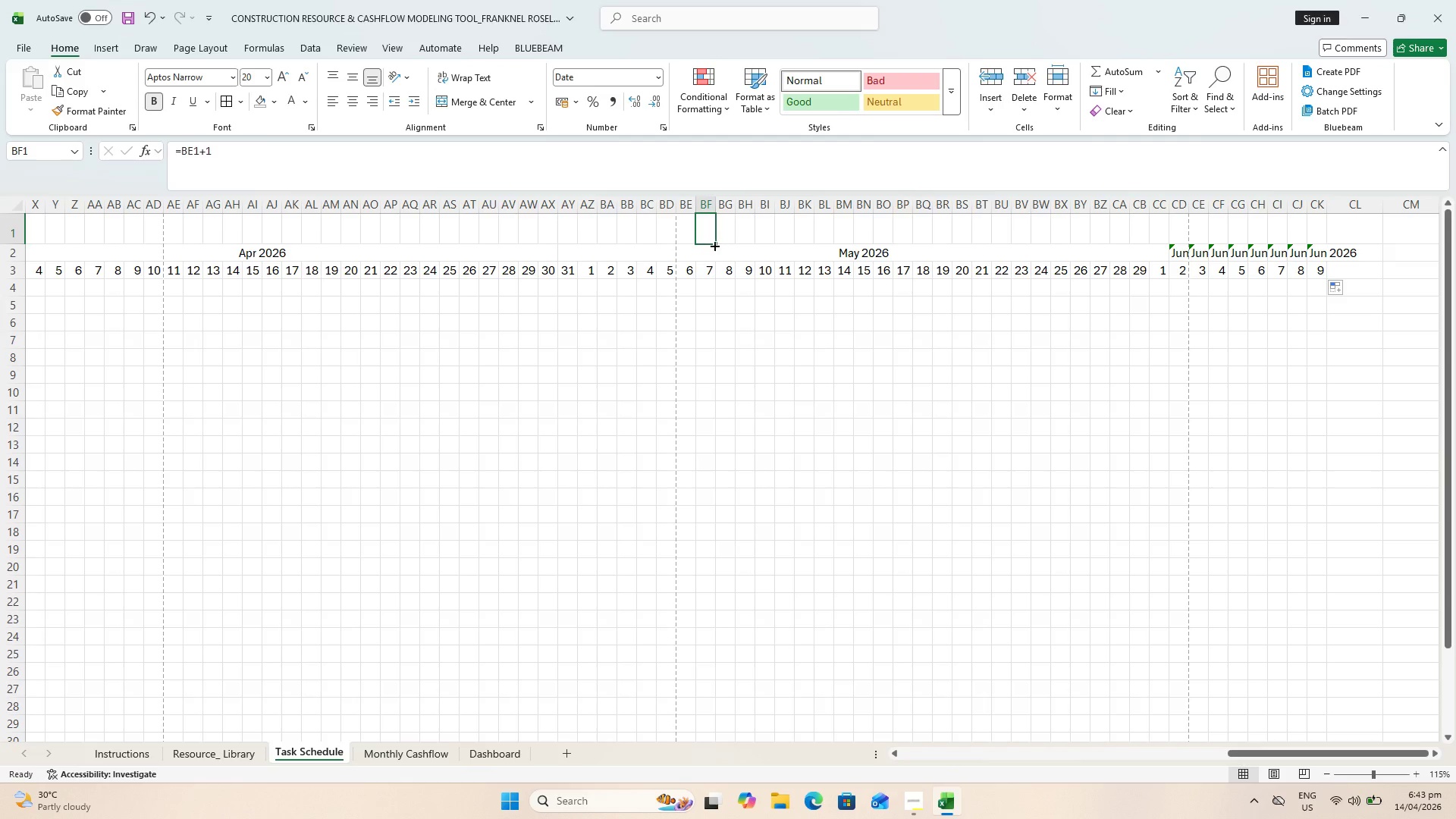 
left_click_drag(start_coordinate=[714, 245], to_coordinate=[1334, 237])
 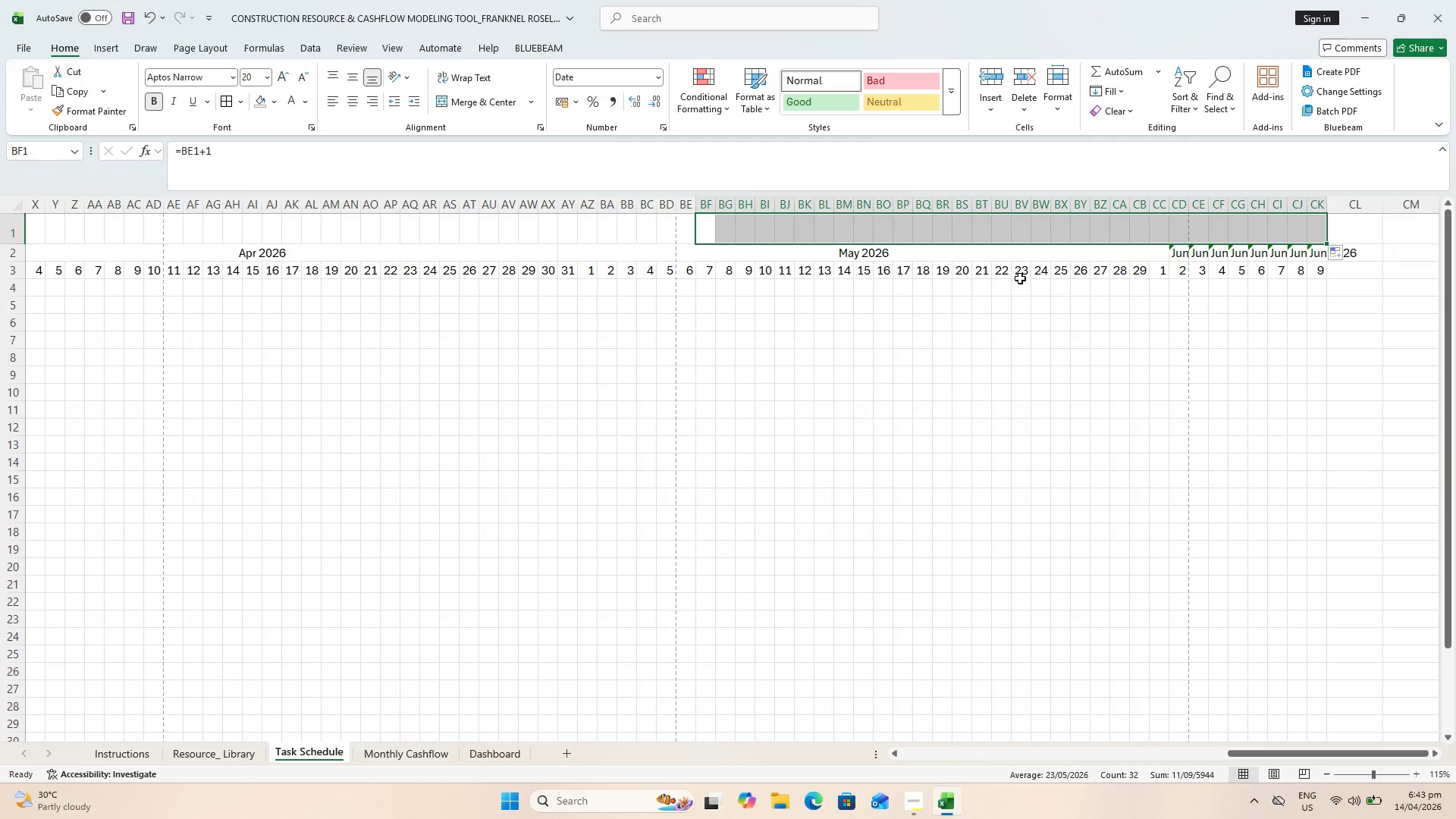 
left_click([960, 275])
 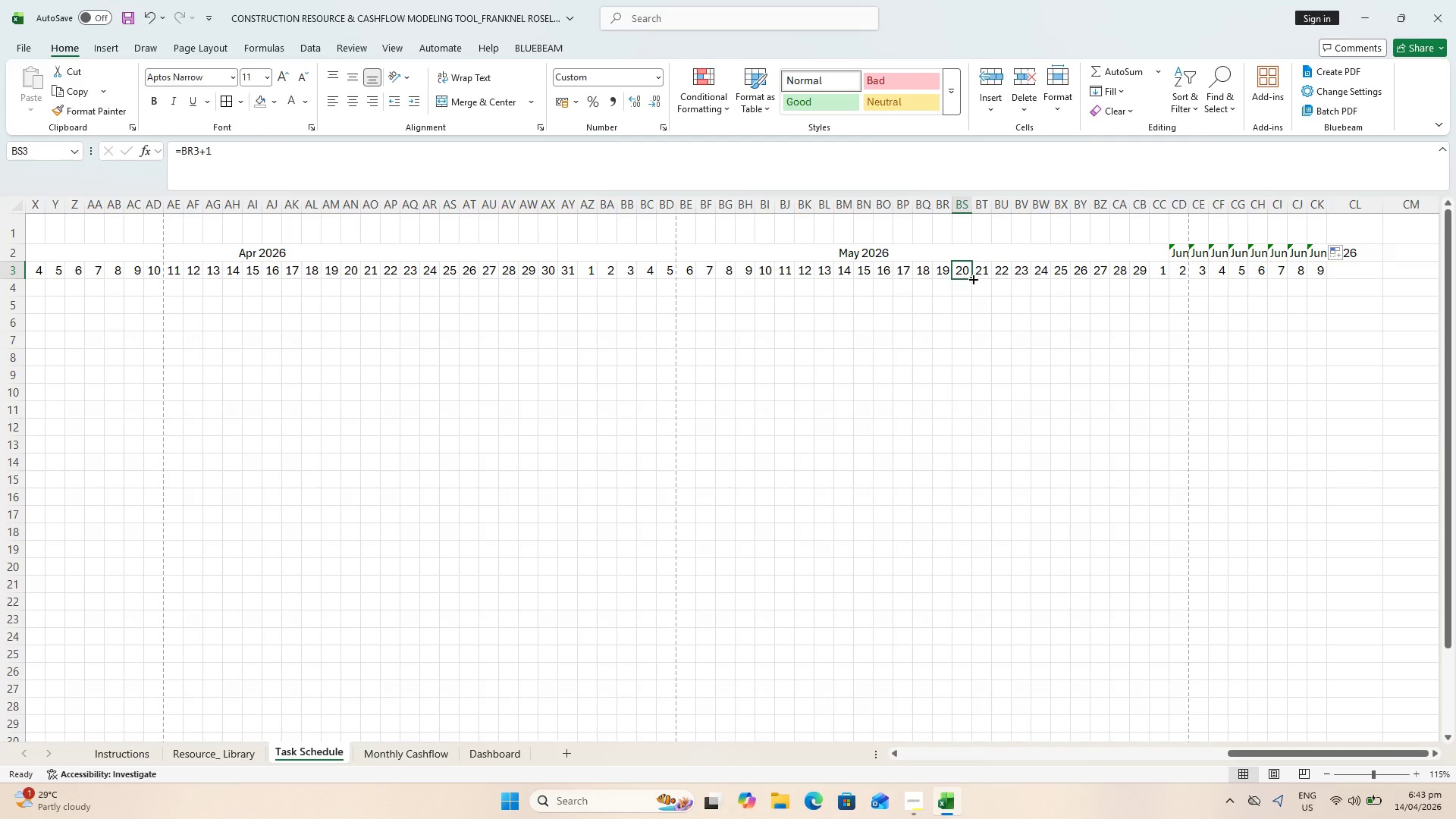 
left_click_drag(start_coordinate=[971, 278], to_coordinate=[1325, 282])
 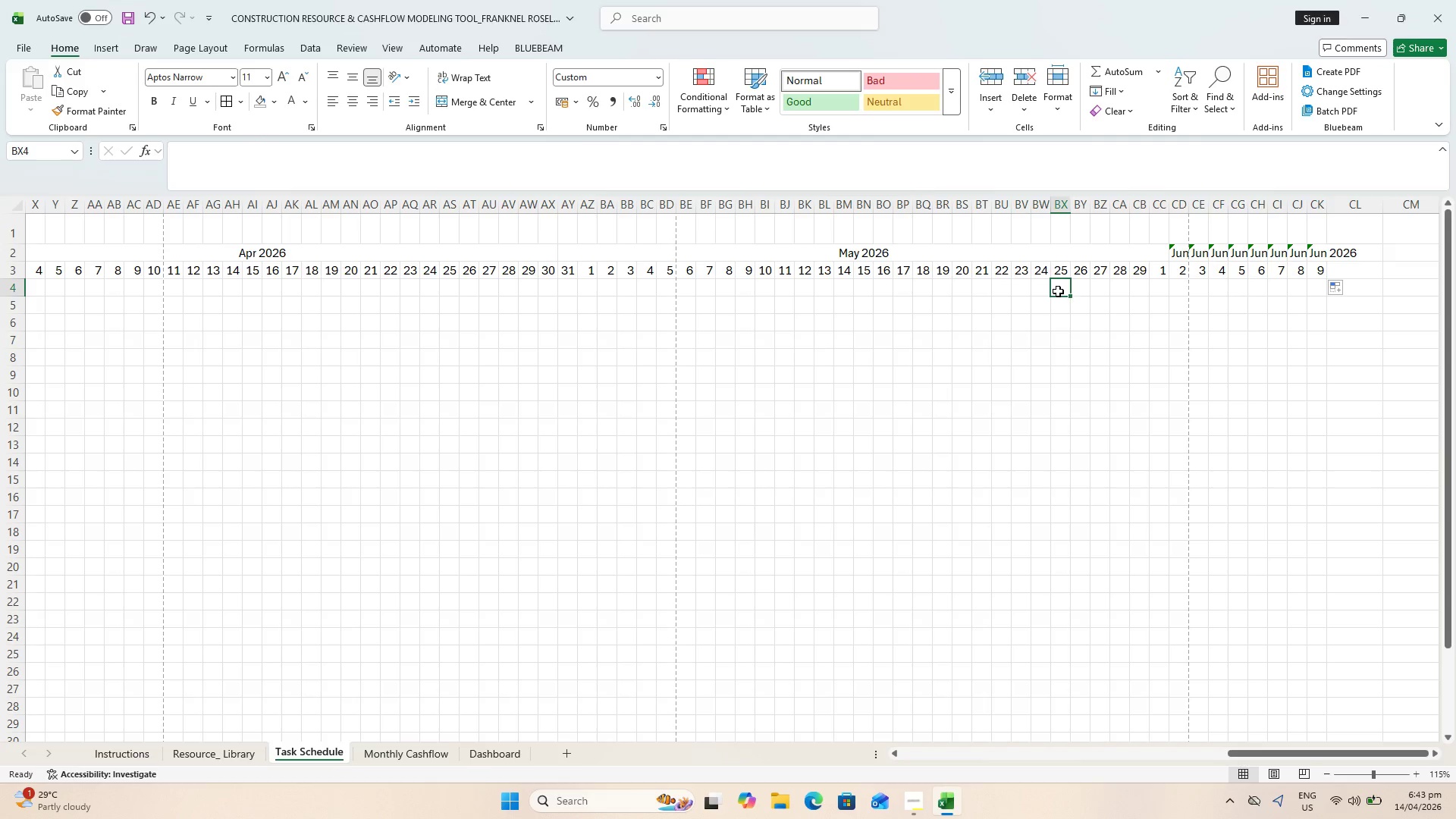 
double_click([893, 280])
 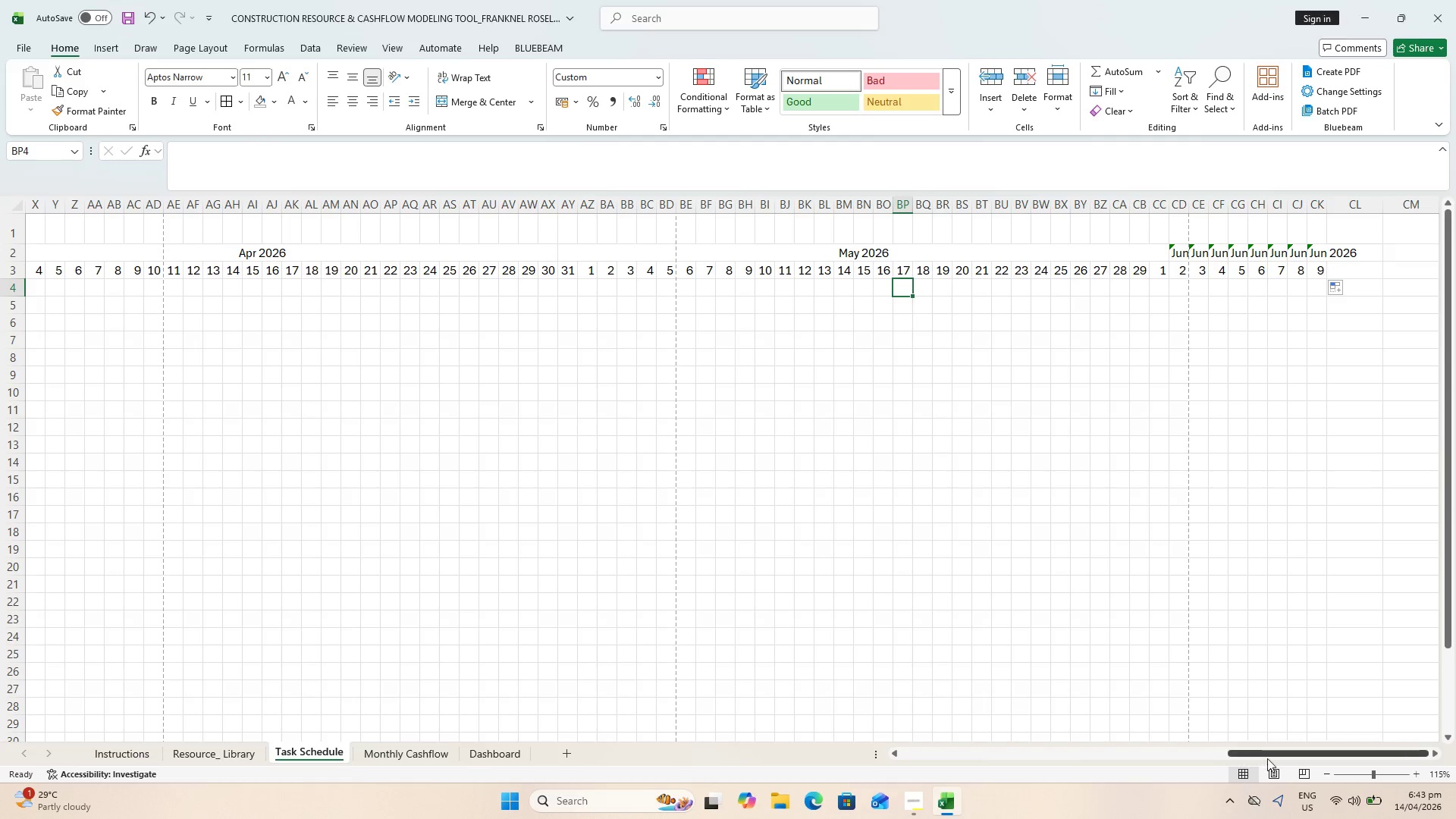 
left_click_drag(start_coordinate=[1261, 755], to_coordinate=[1145, 745])
 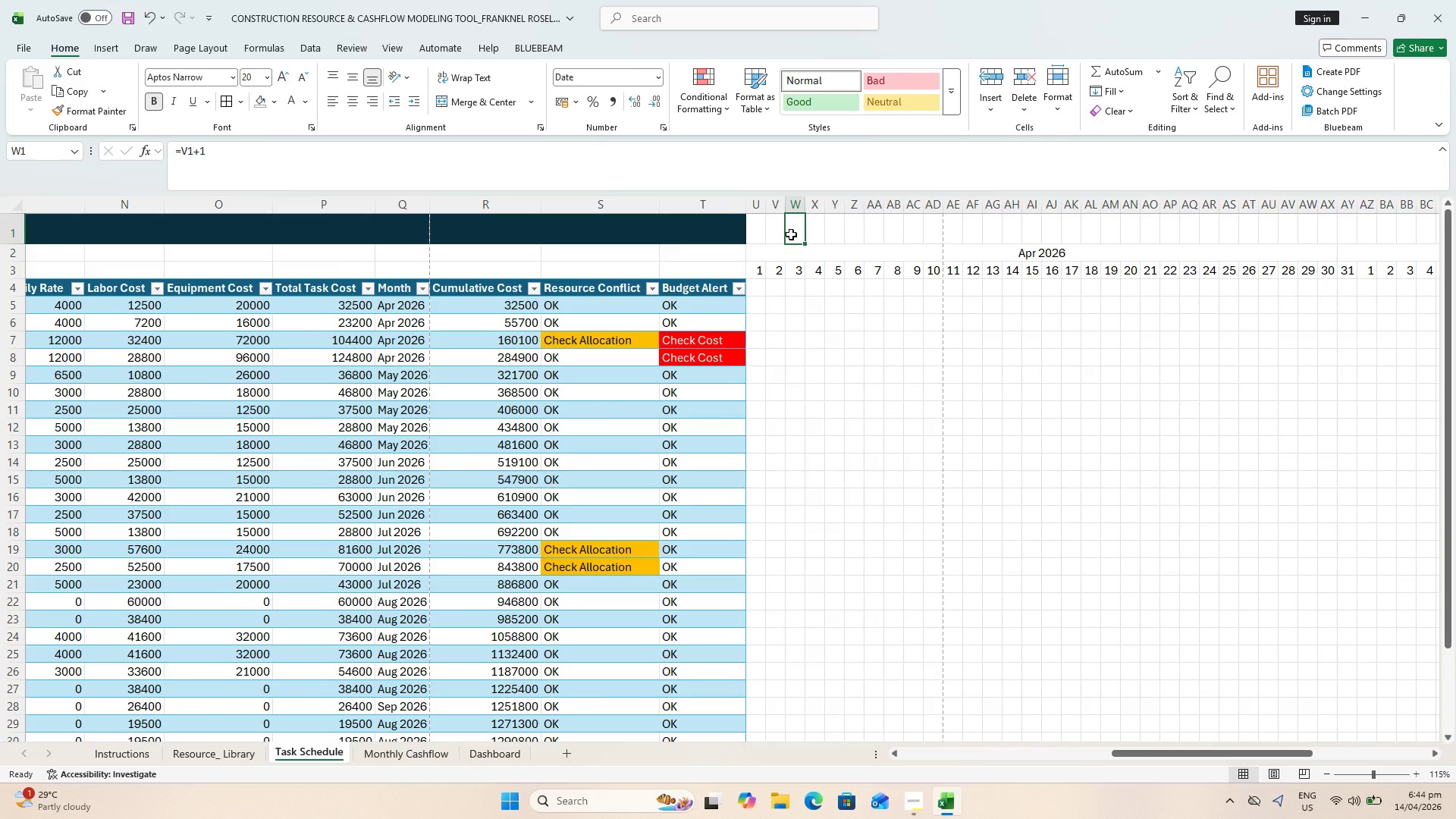 
left_click([767, 231])
 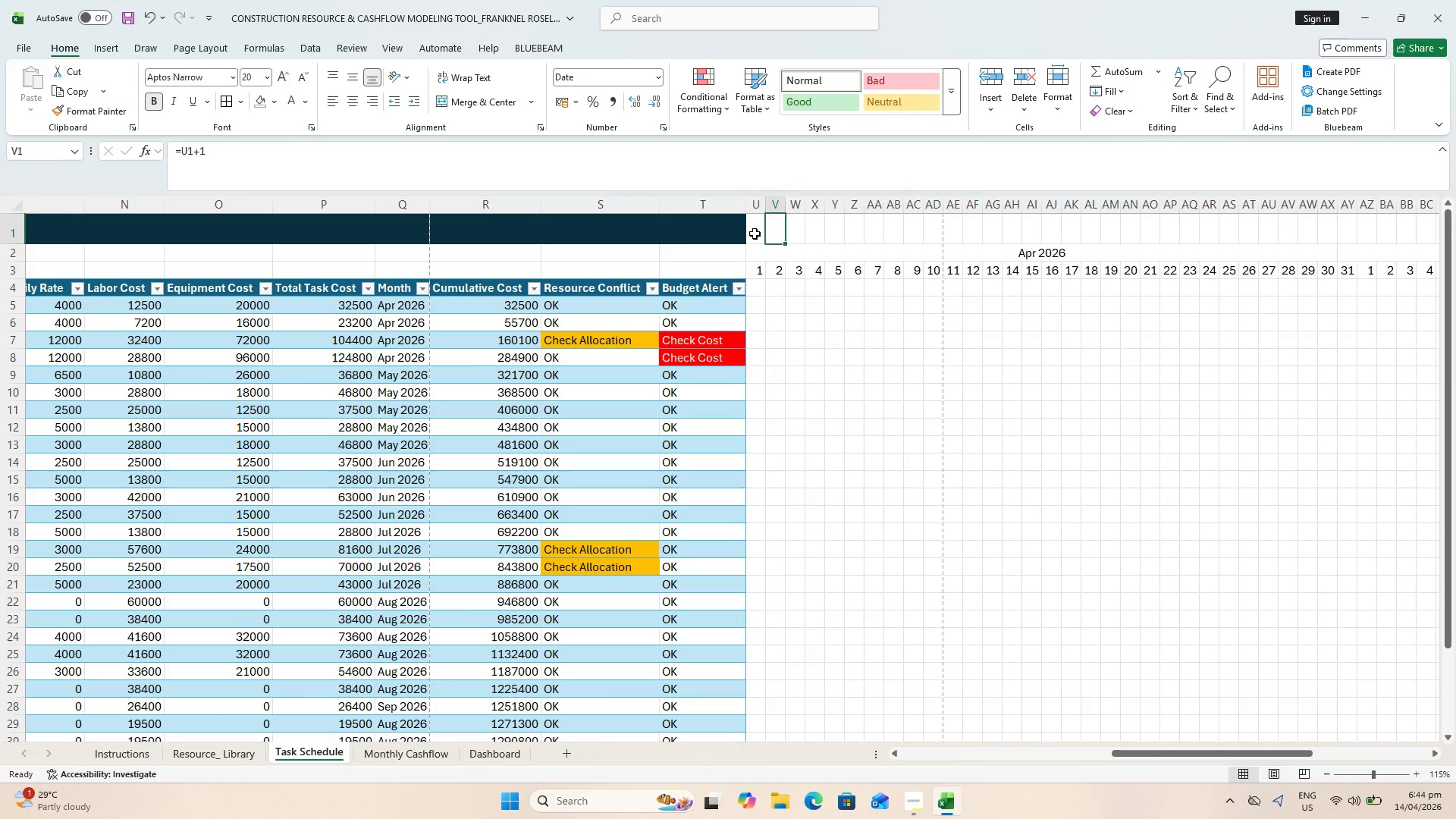 
left_click([755, 234])
 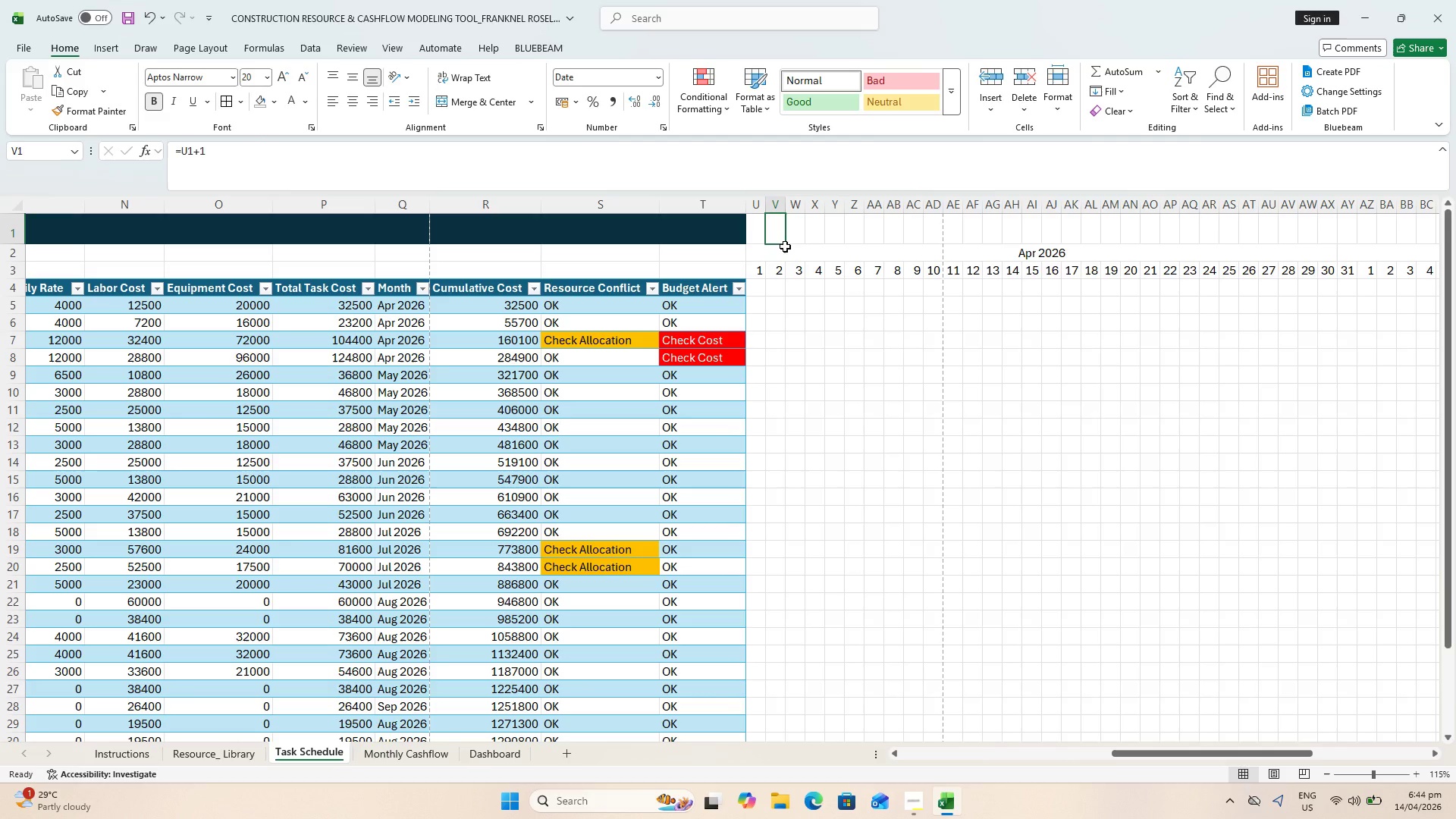 
left_click_drag(start_coordinate=[787, 244], to_coordinate=[1363, 243])
 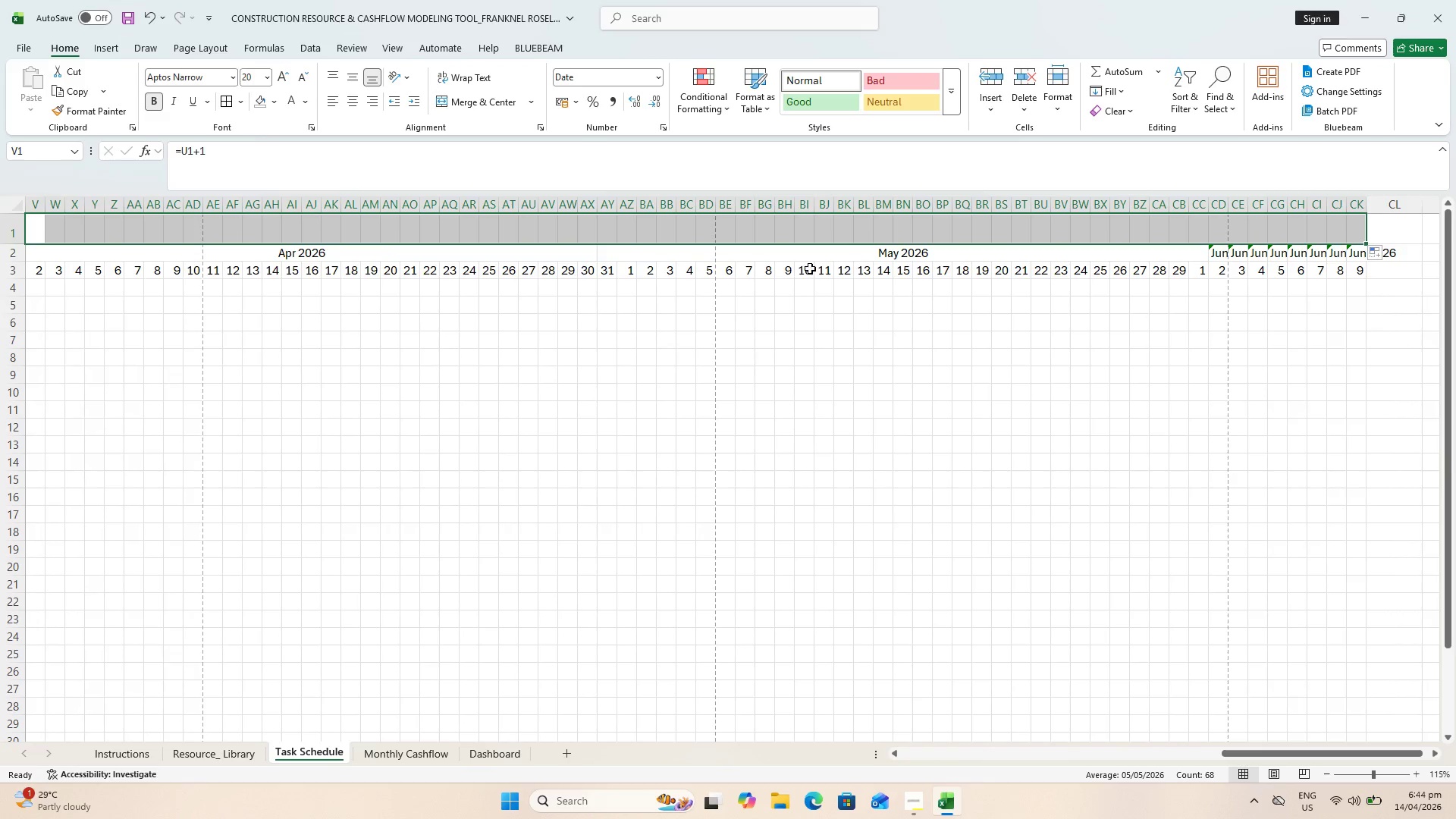 
left_click([866, 259])
 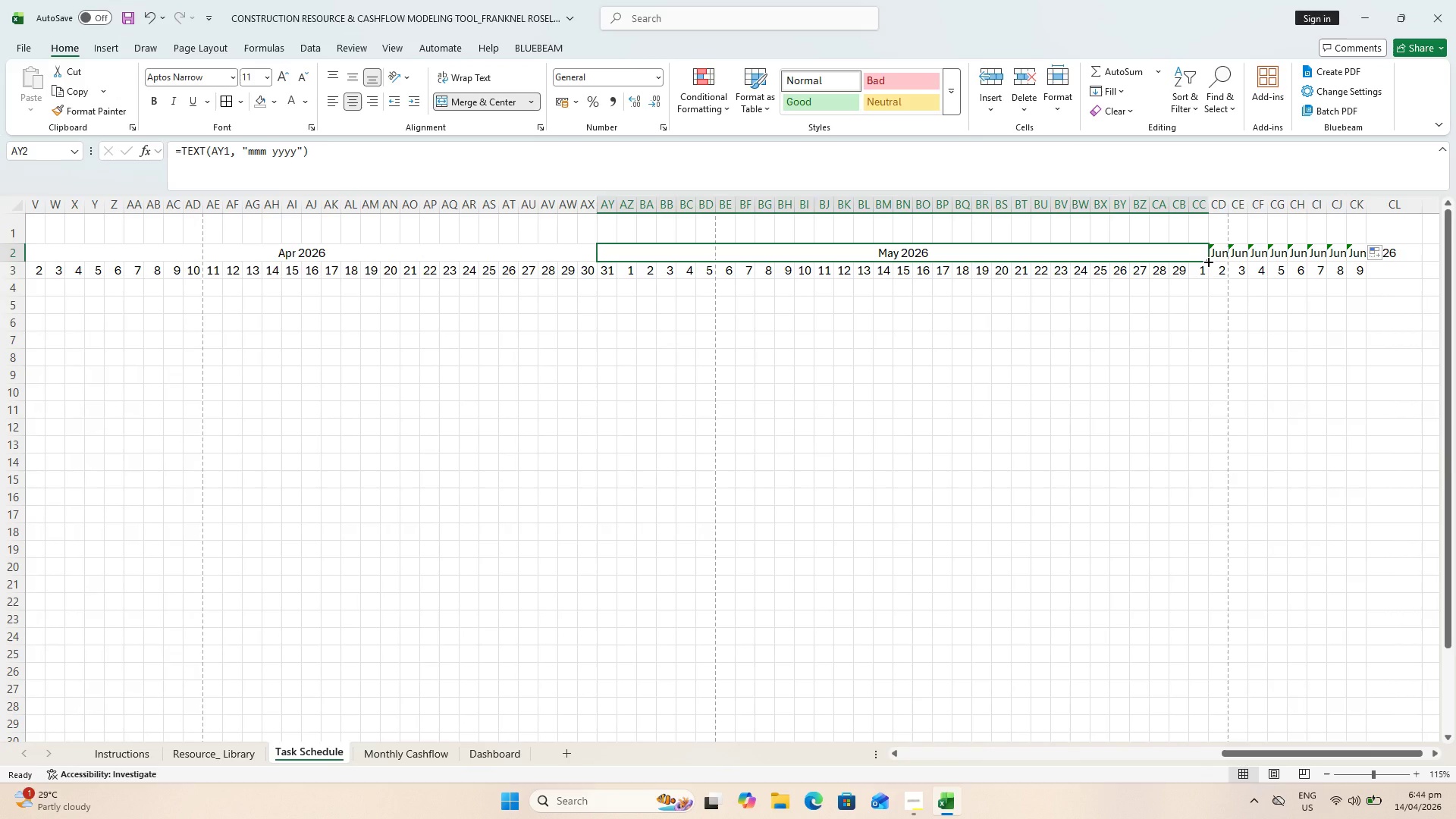 
left_click_drag(start_coordinate=[1207, 261], to_coordinate=[1272, 256])
 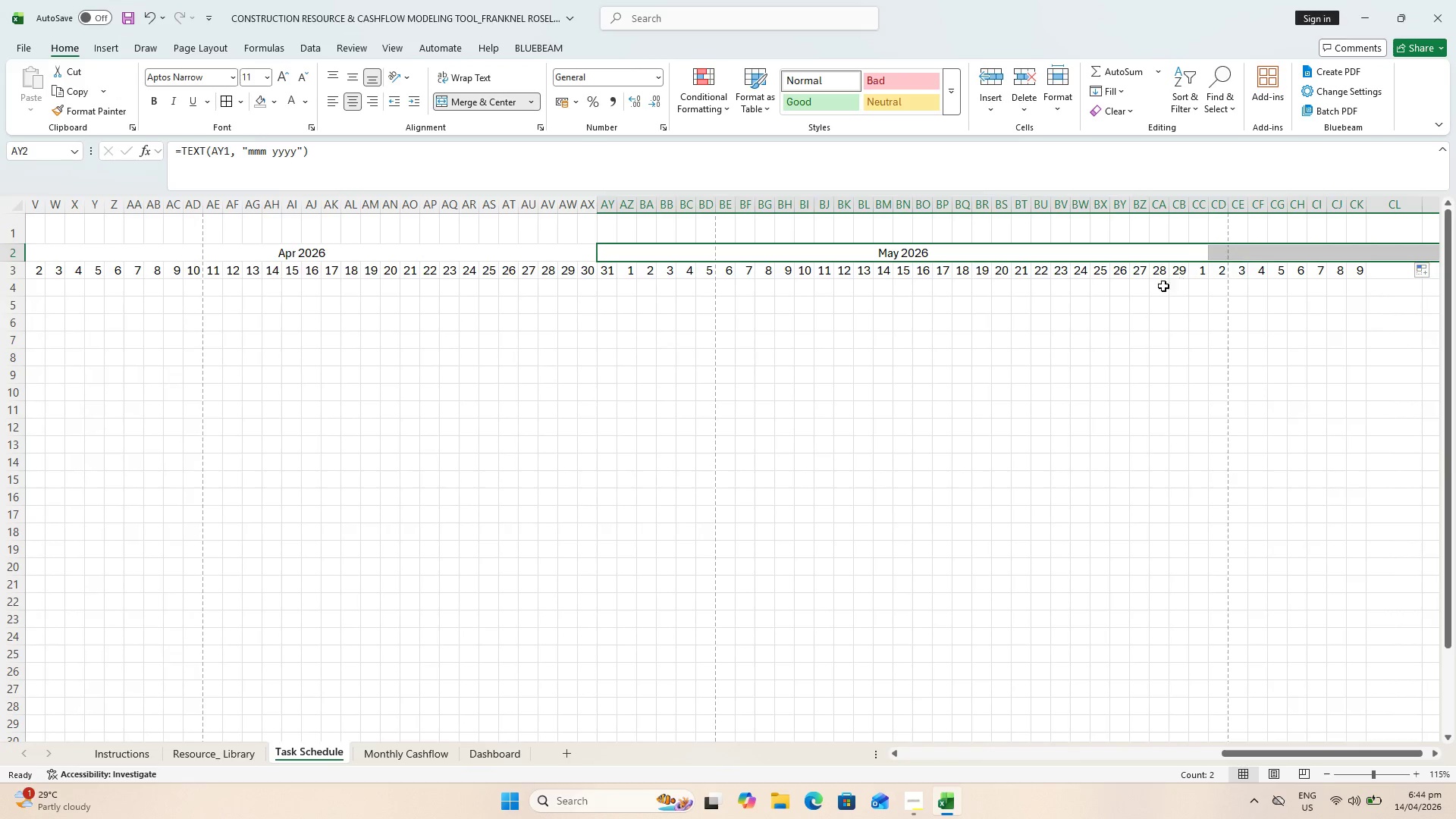 
scroll: coordinate [1149, 289], scroll_direction: down, amount: 1.0
 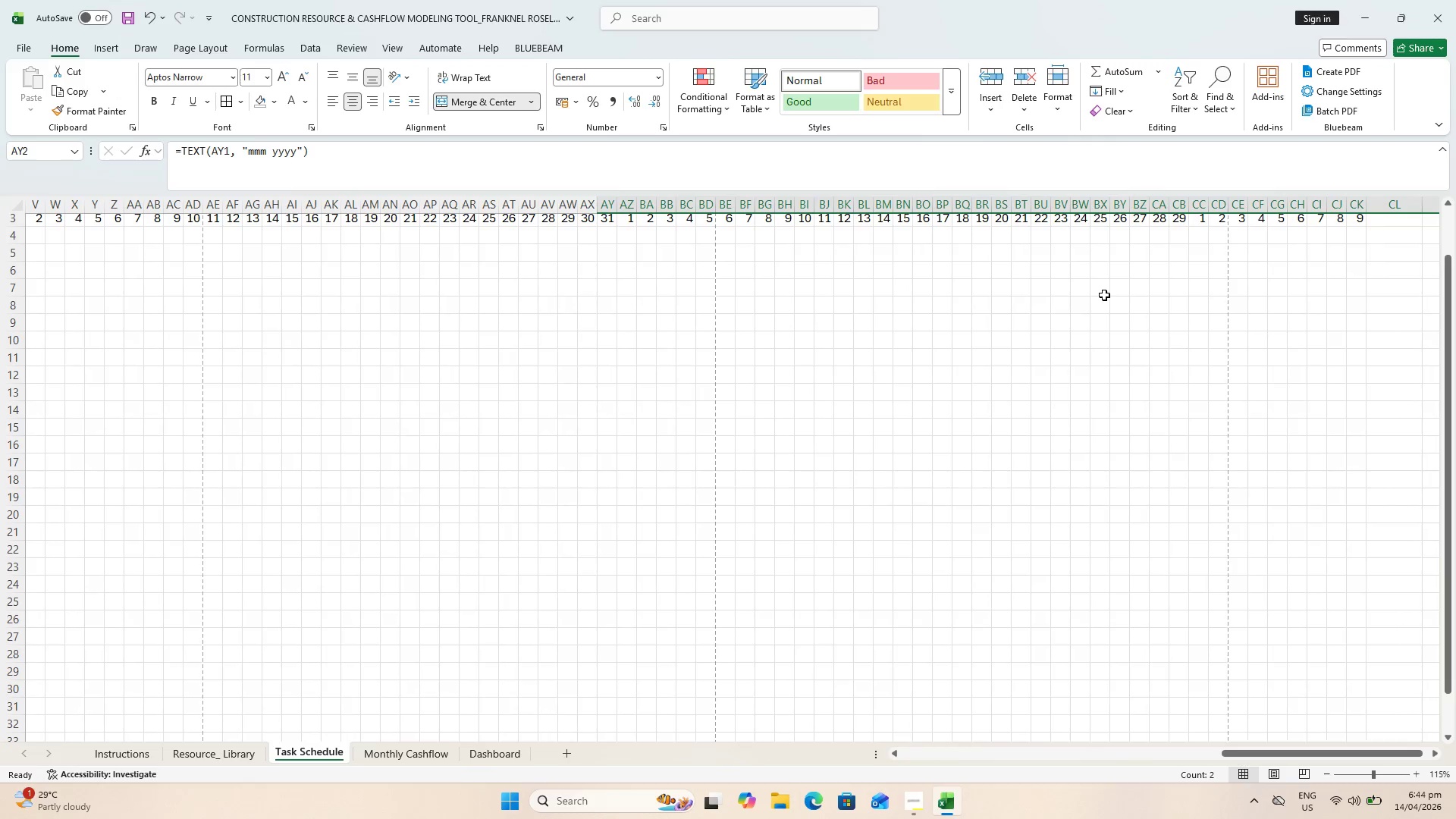 
scroll: coordinate [1105, 290], scroll_direction: up, amount: 2.0
 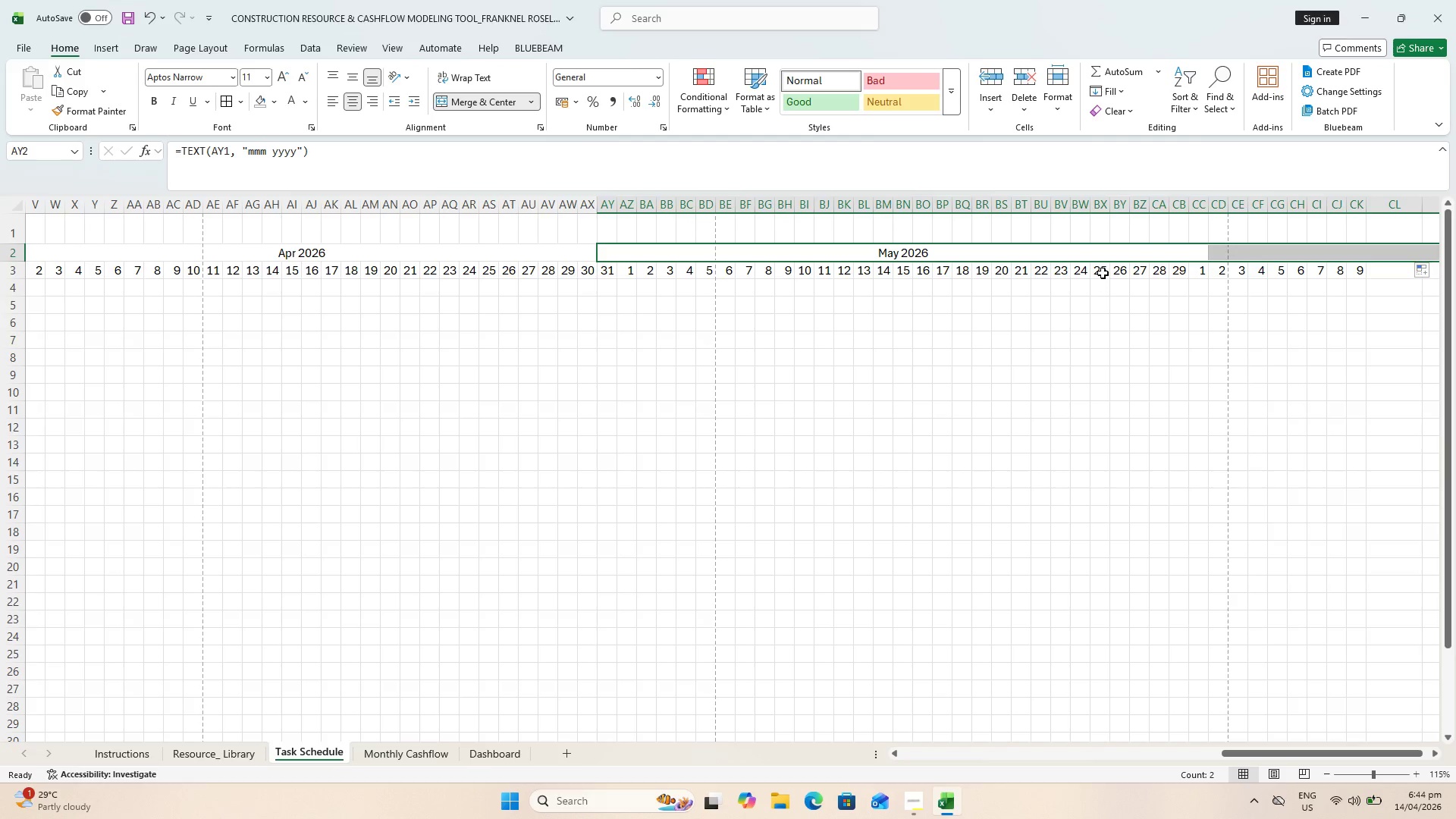 
key(Control+Z)
 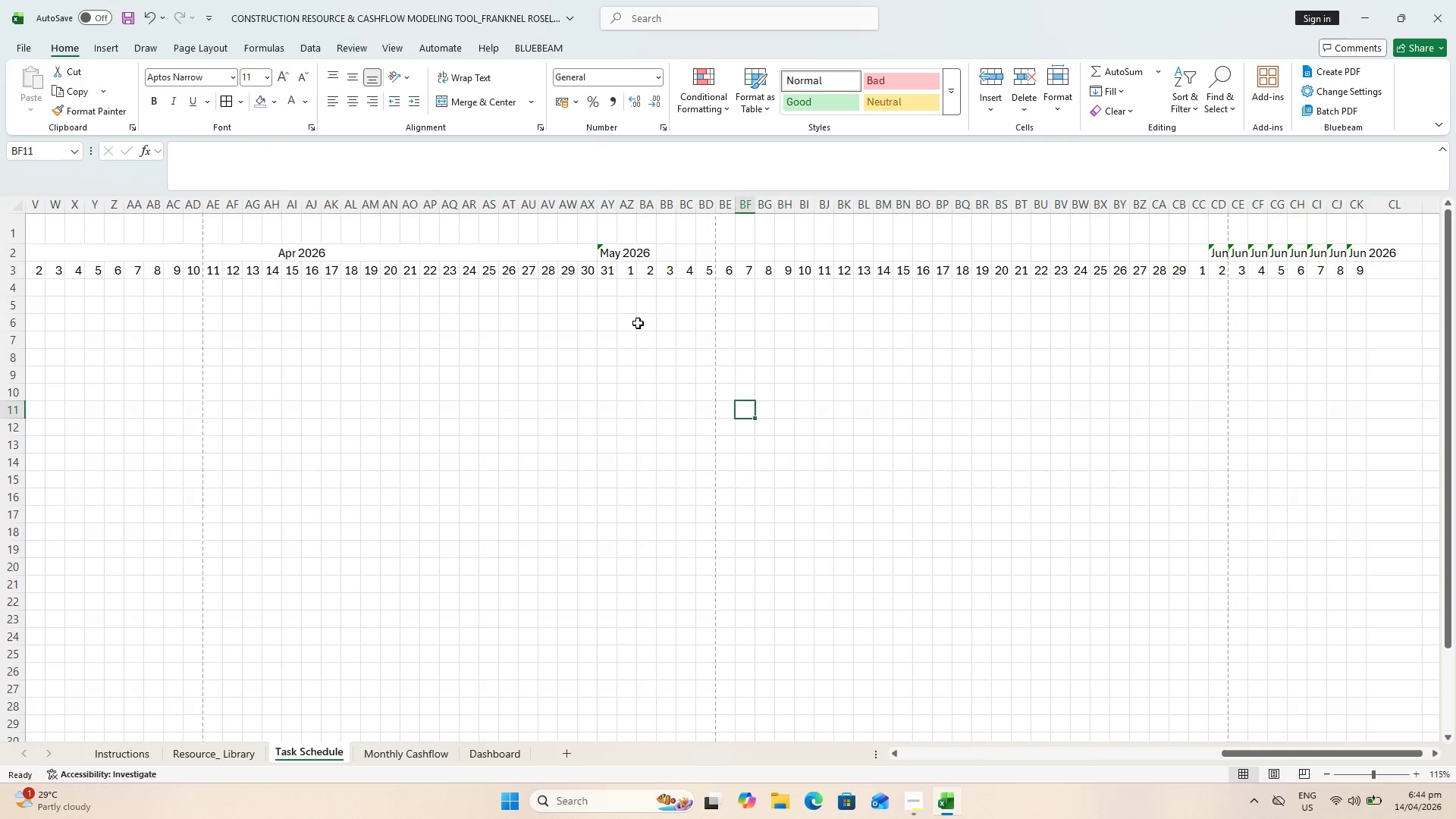 
key(Control+Z)
 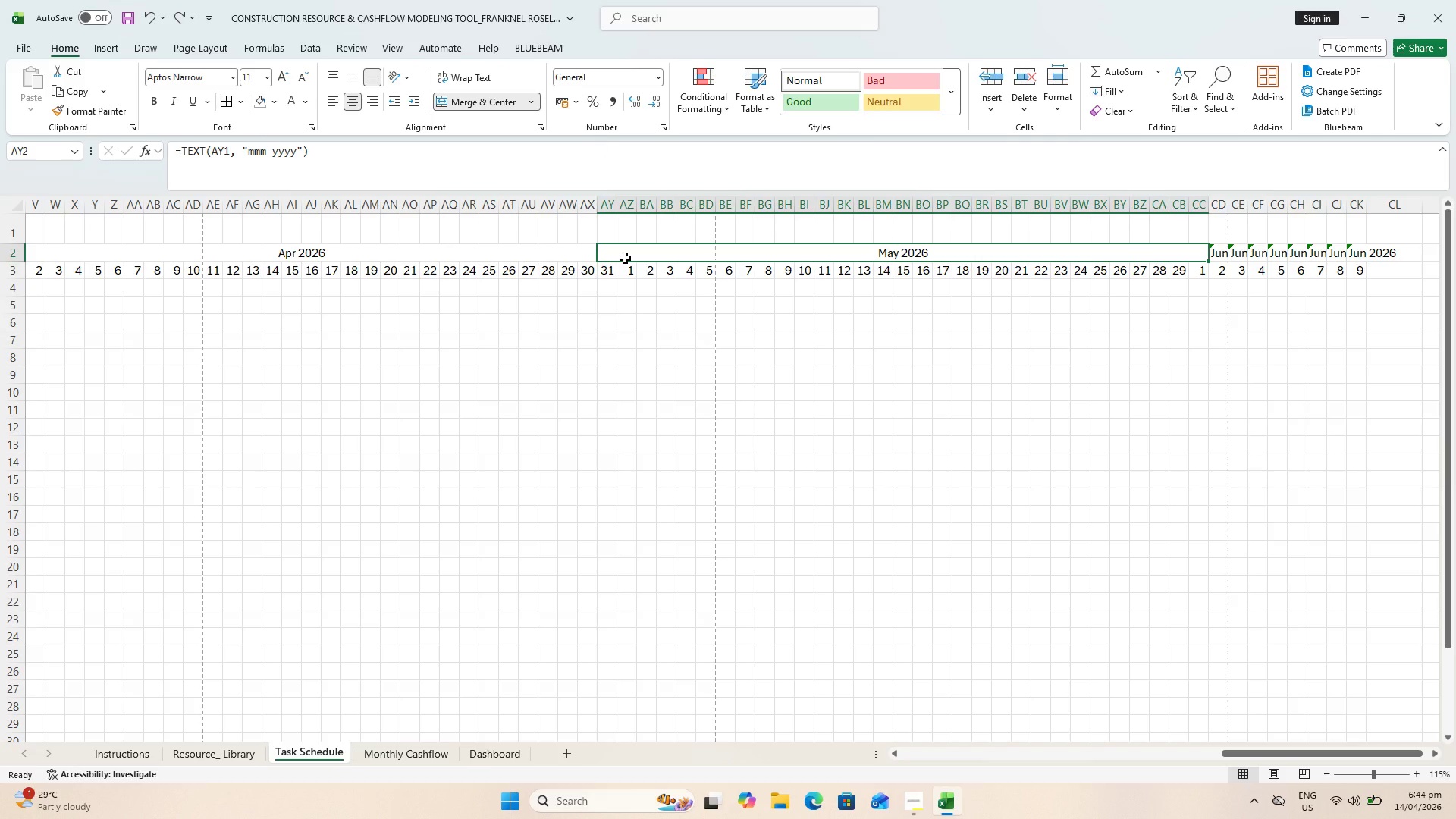 
key(Control+Z)
 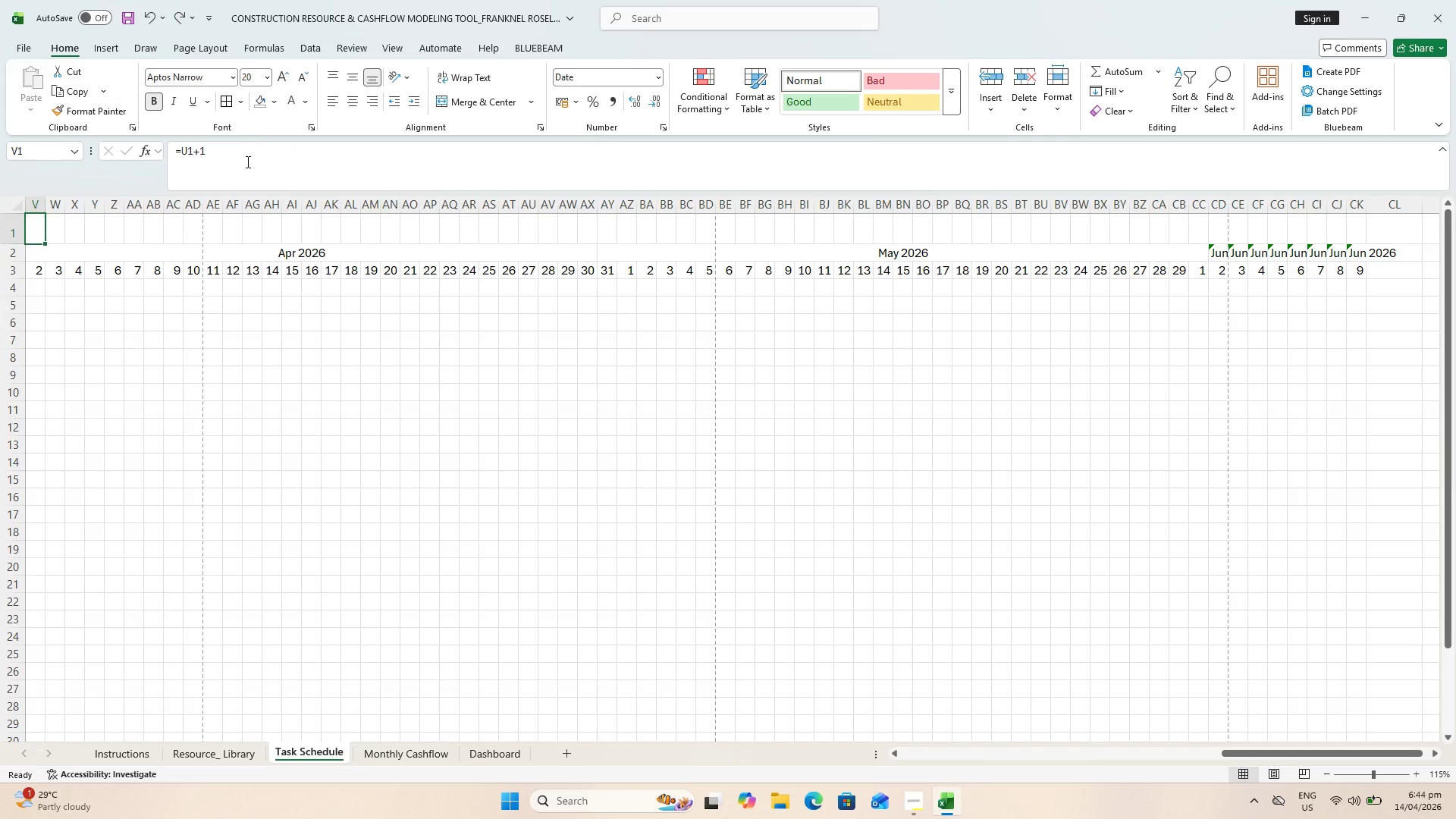 
key(Control+Z)
 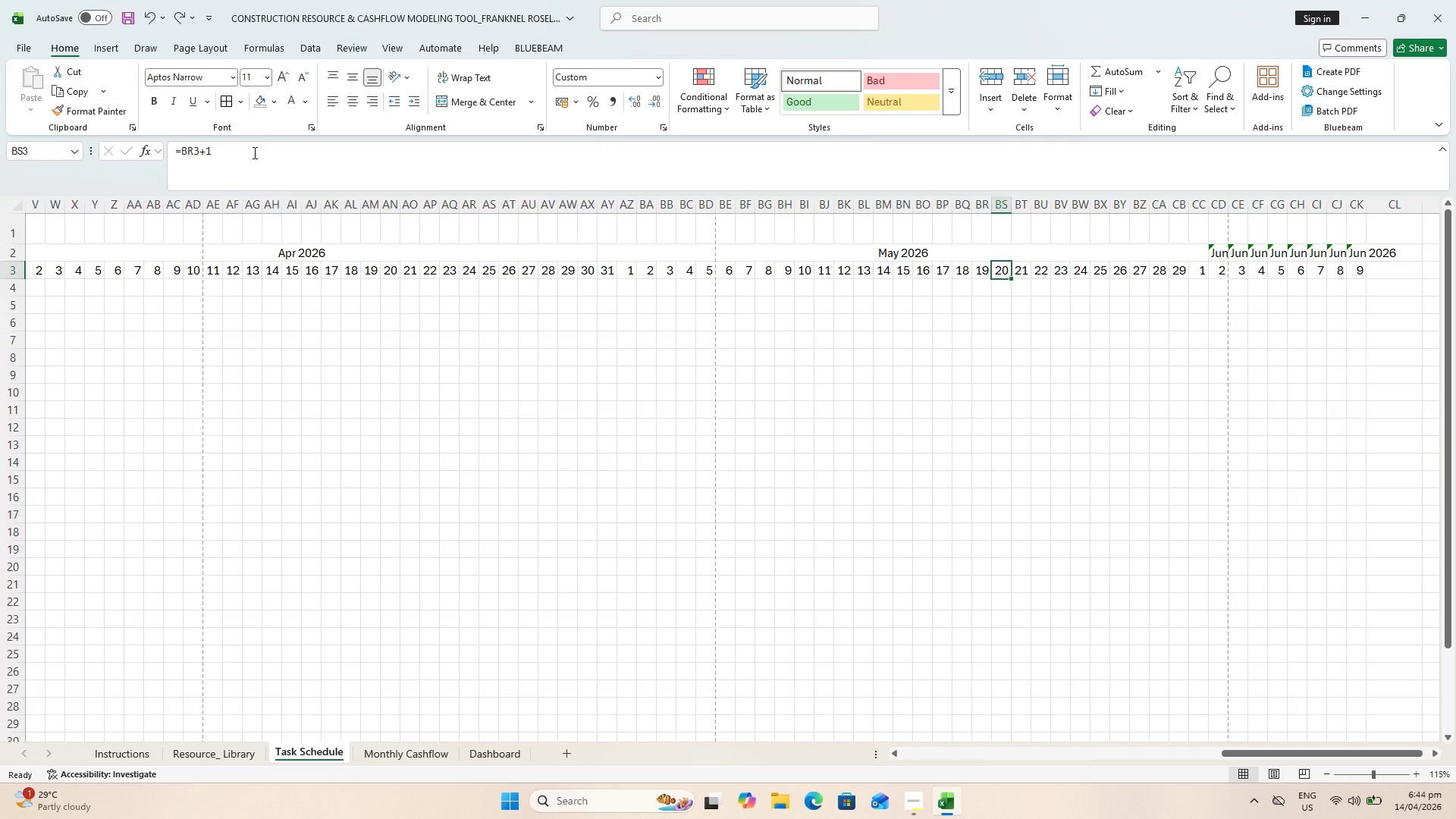 
key(Control+Z)
 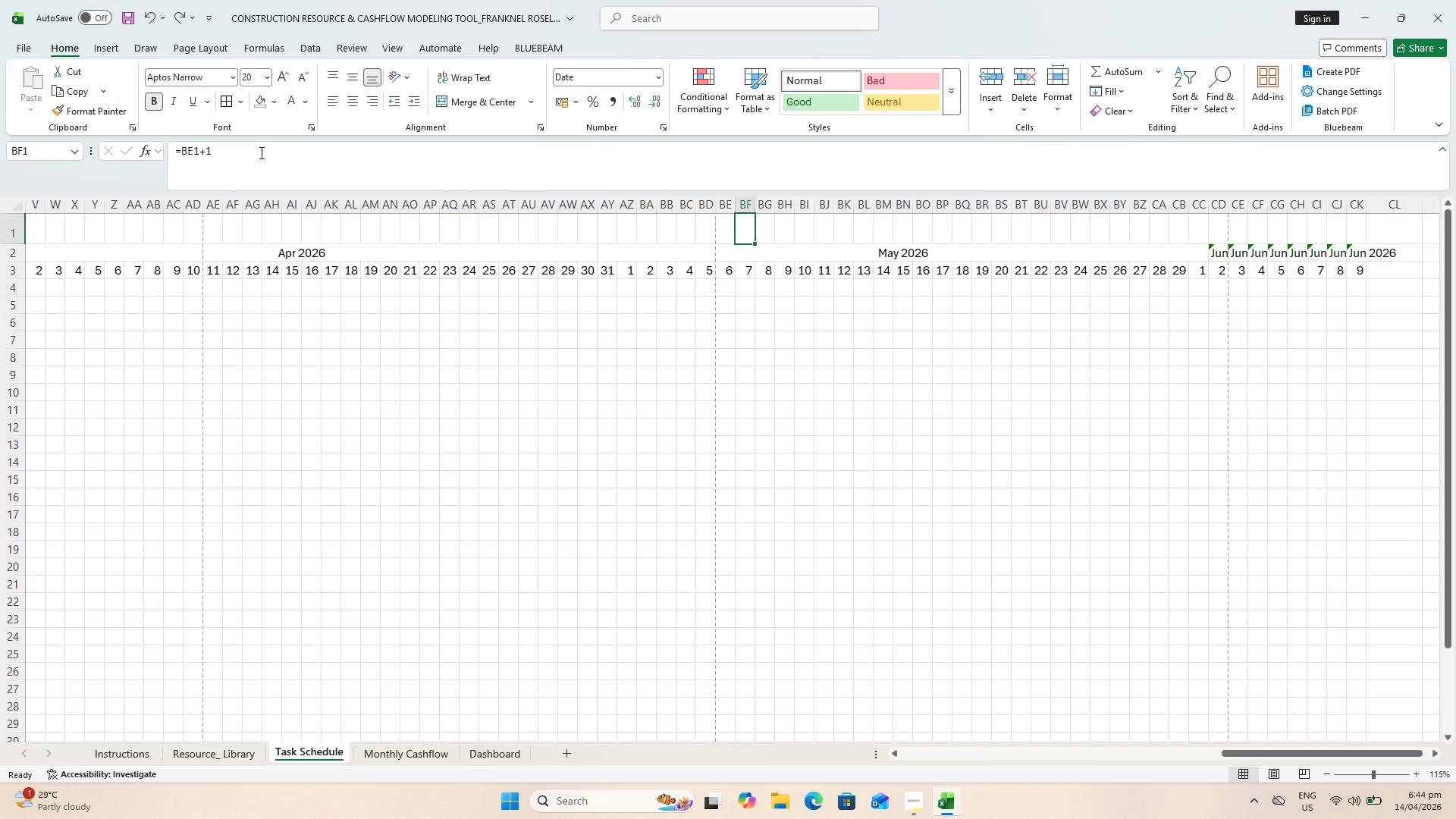 
key(Control+Z)
 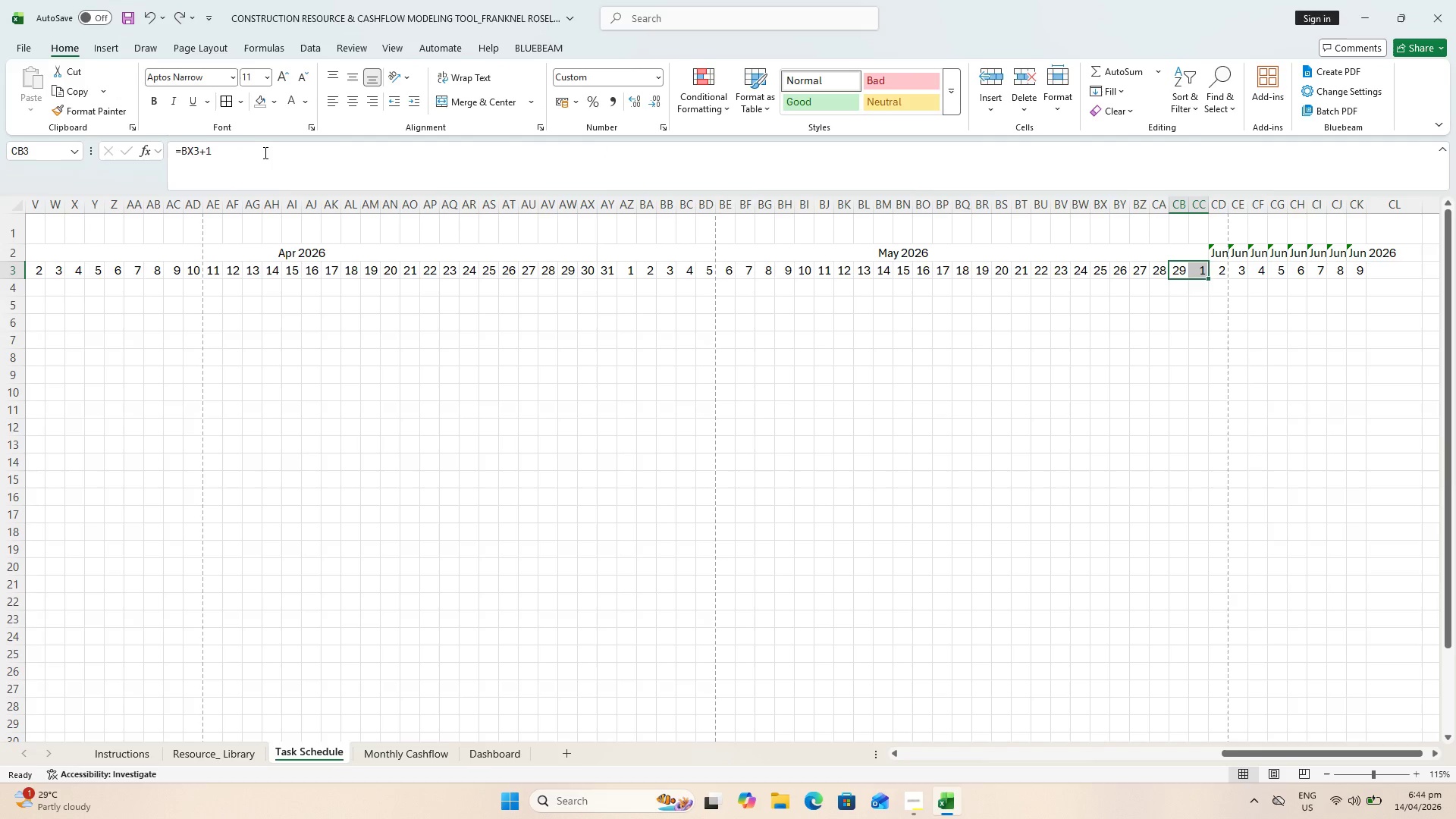 
key(Control+Z)
 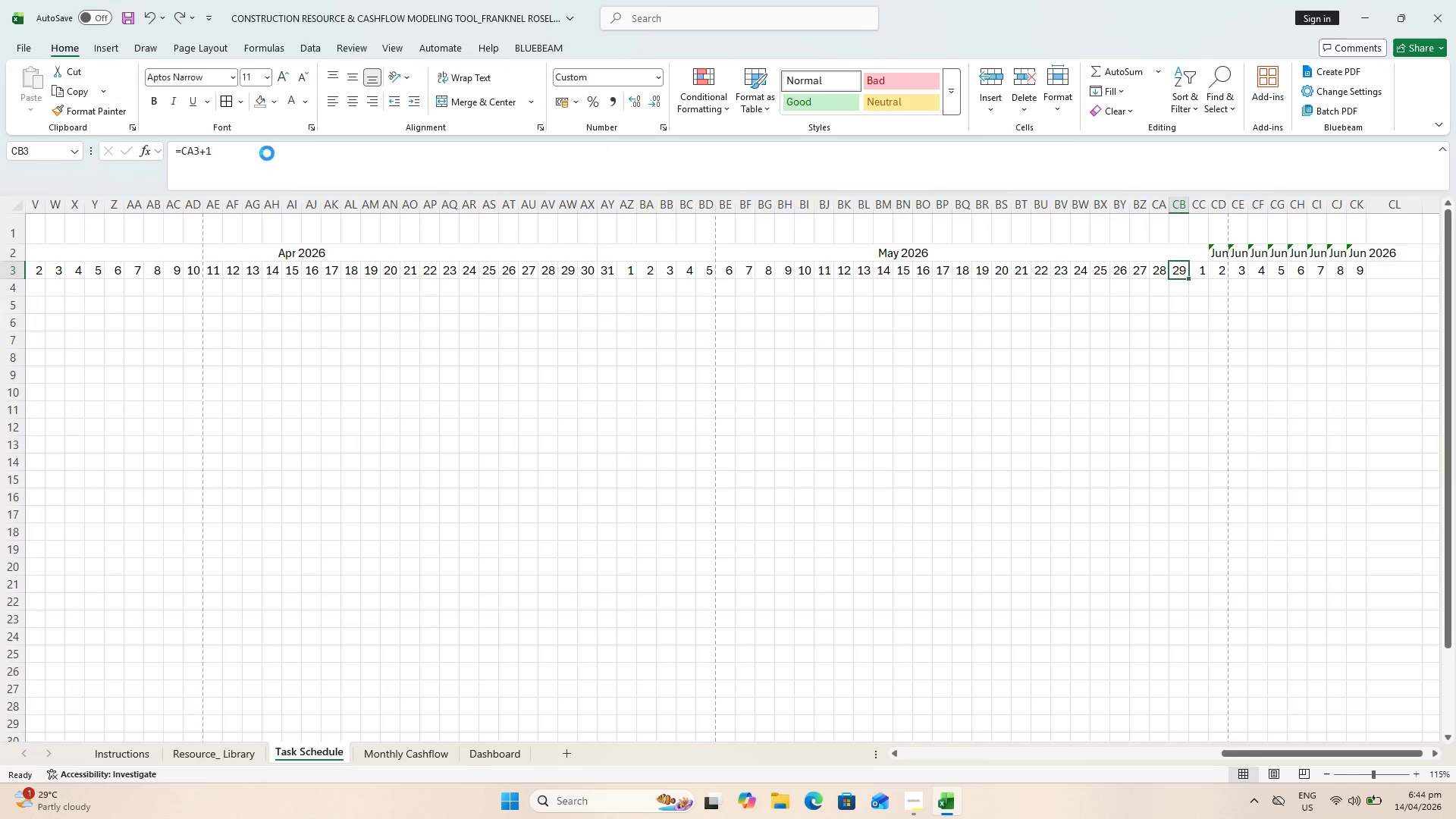 
key(Control+Z)
 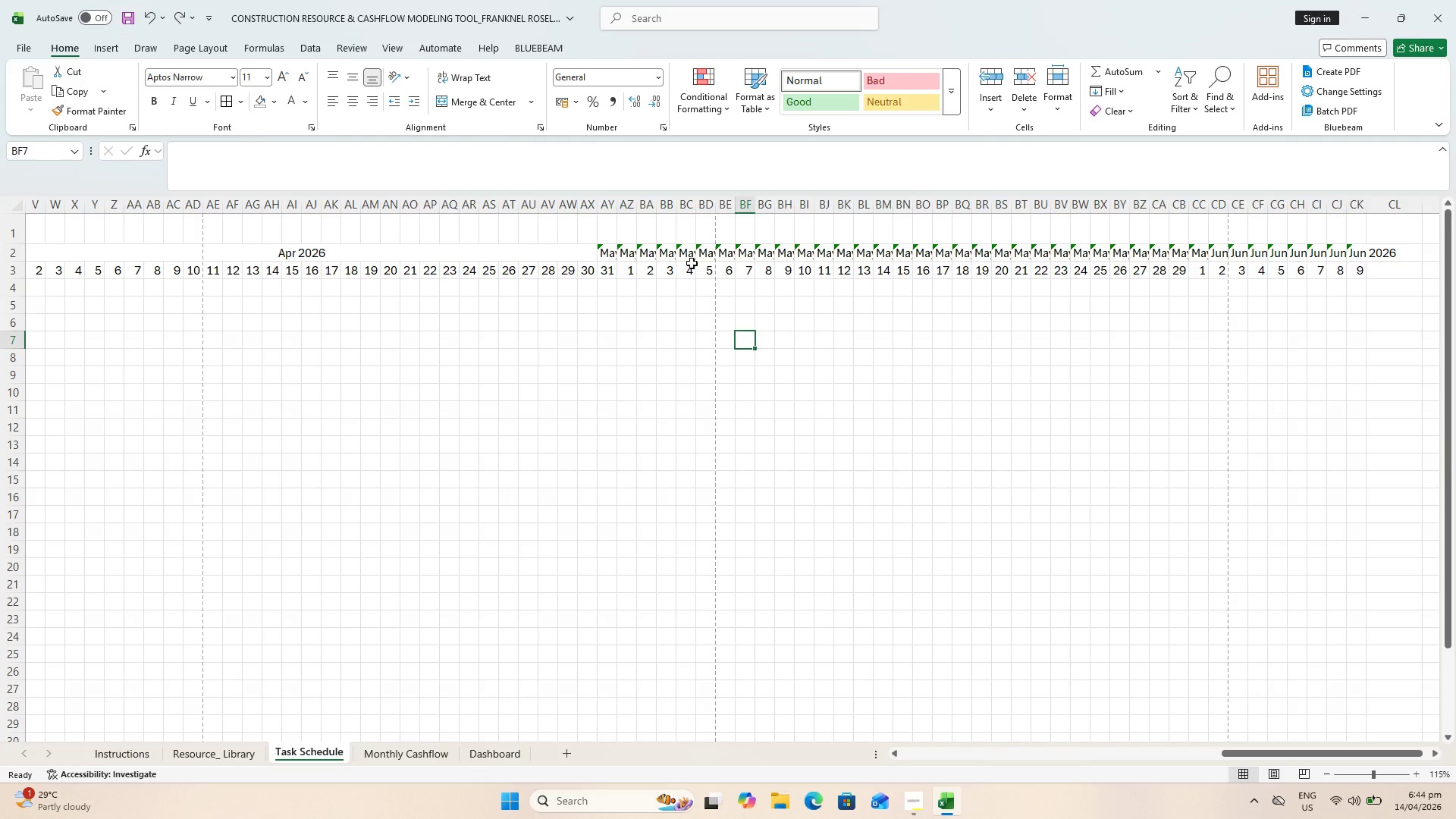 
left_click([1090, 257])
 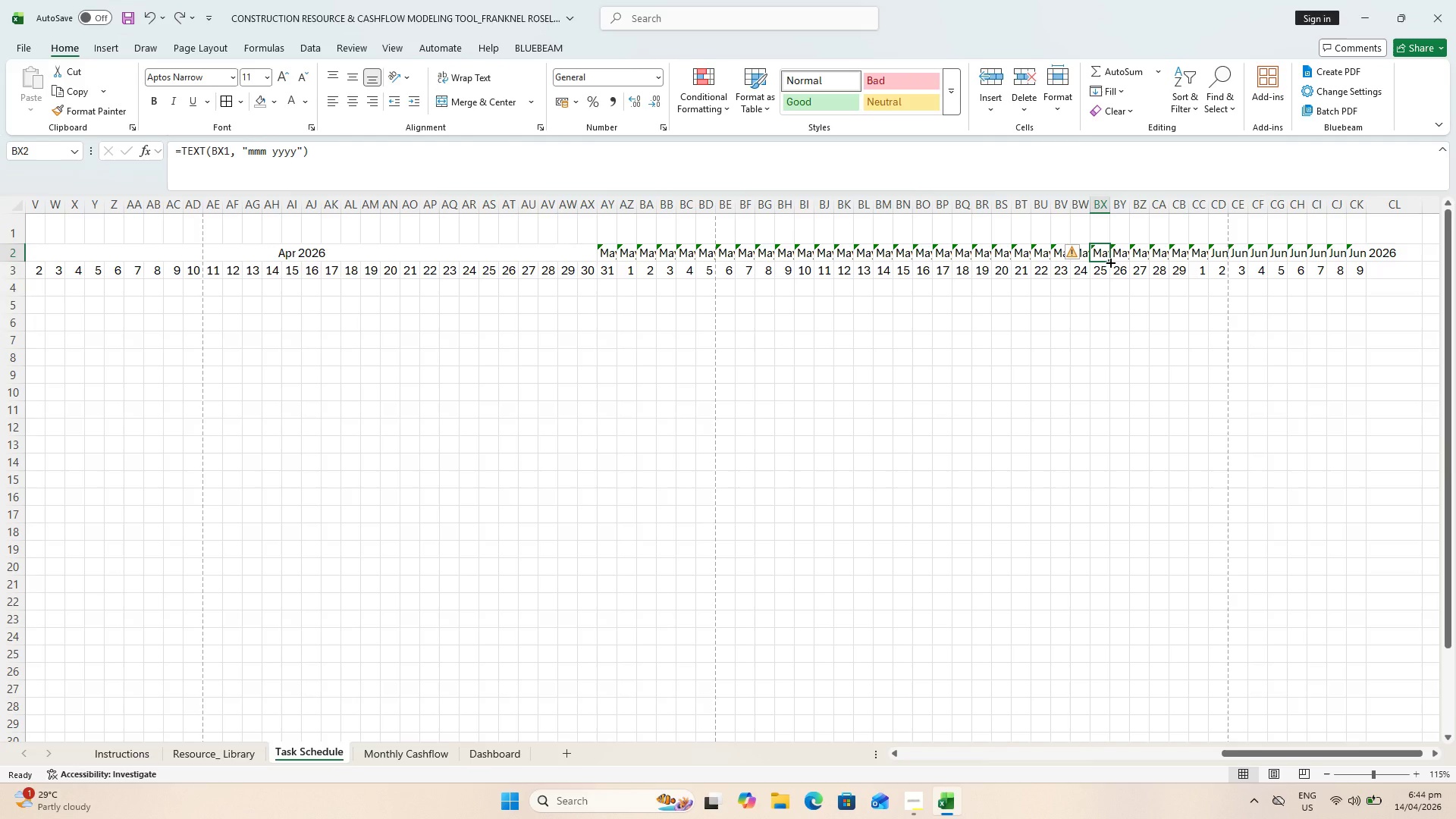 
left_click_drag(start_coordinate=[1109, 262], to_coordinate=[1412, 262])
 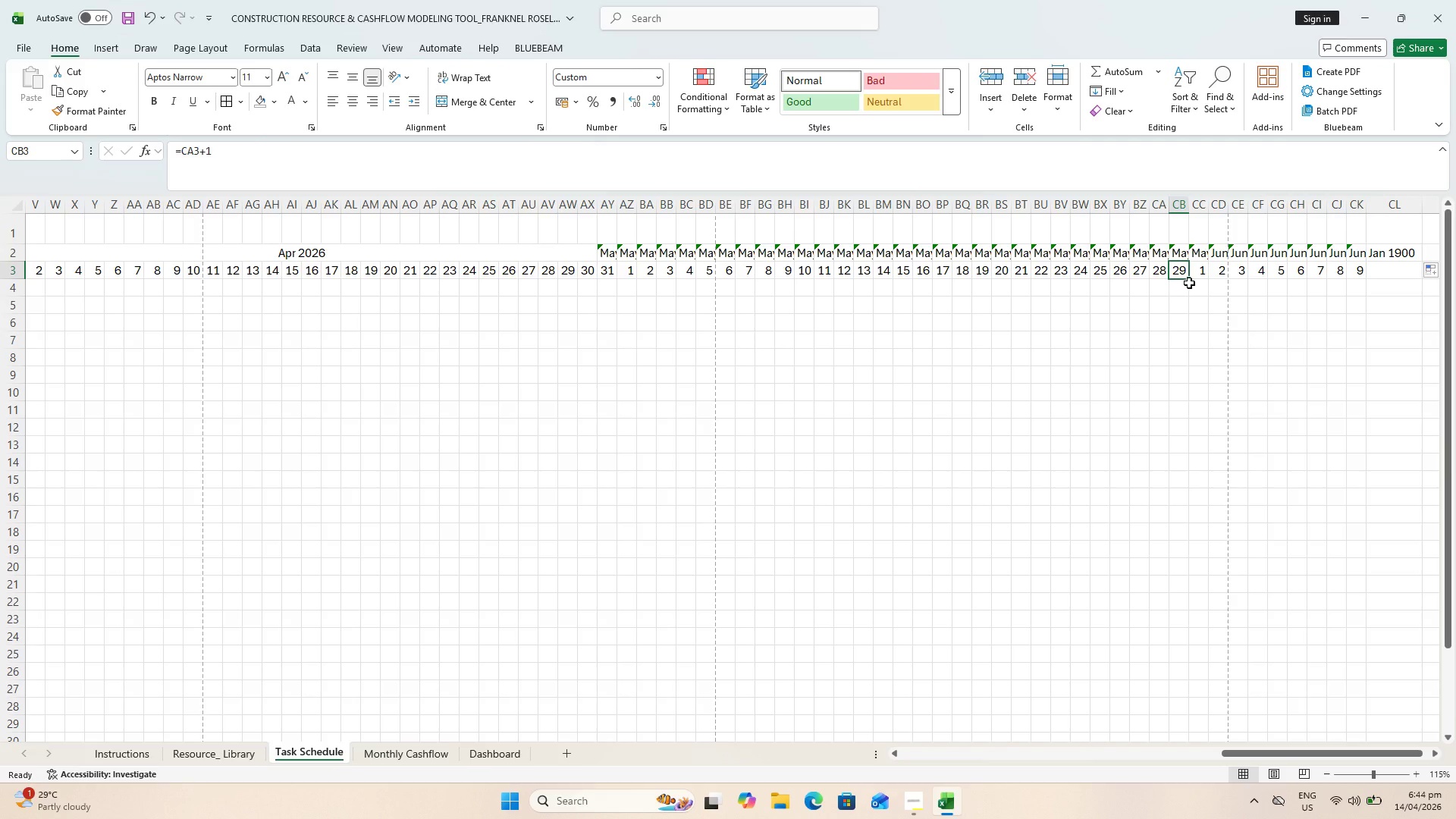 
wait(5.64)
 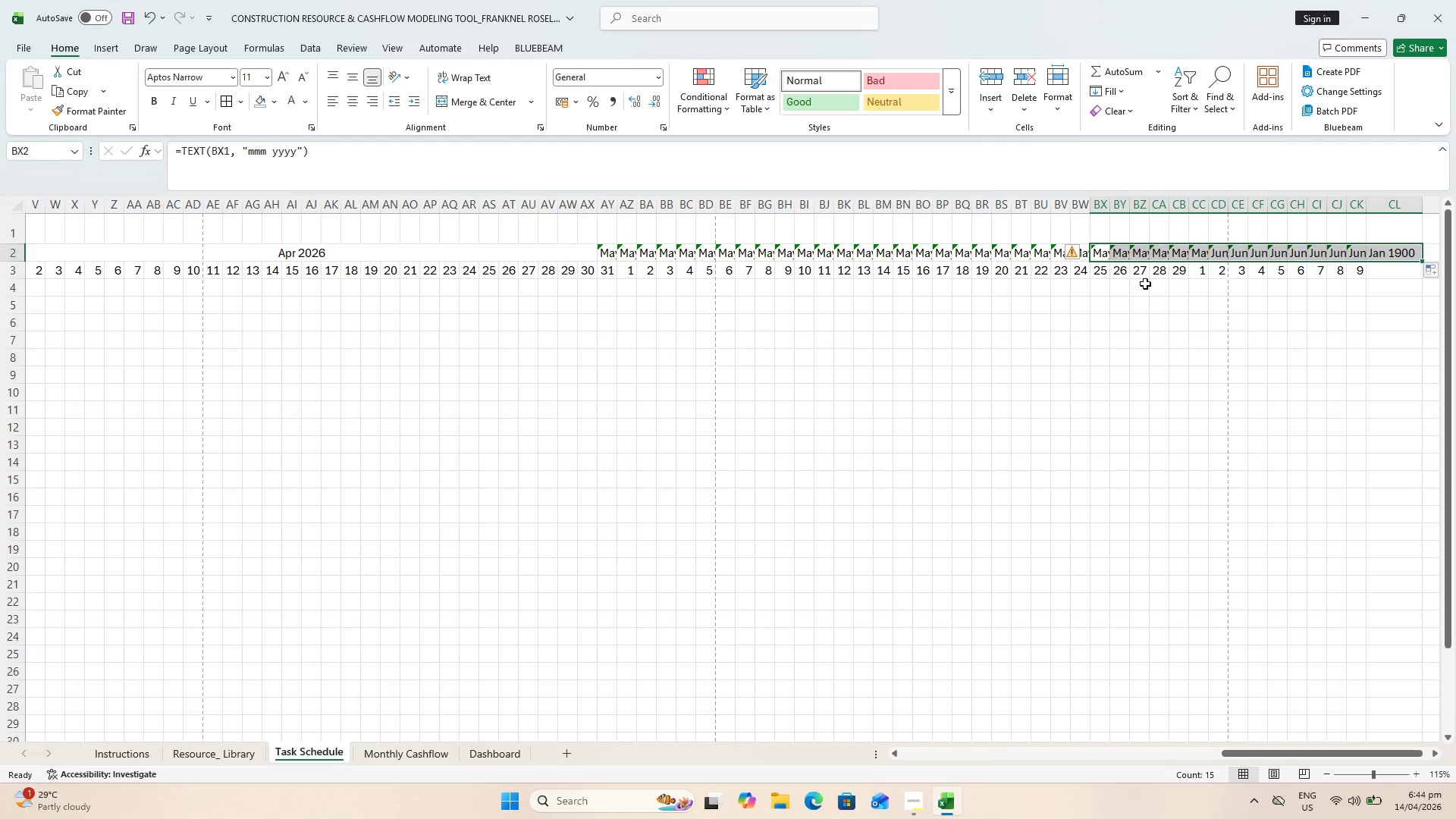 
left_click_drag(start_coordinate=[1190, 279], to_coordinate=[1205, 276])
 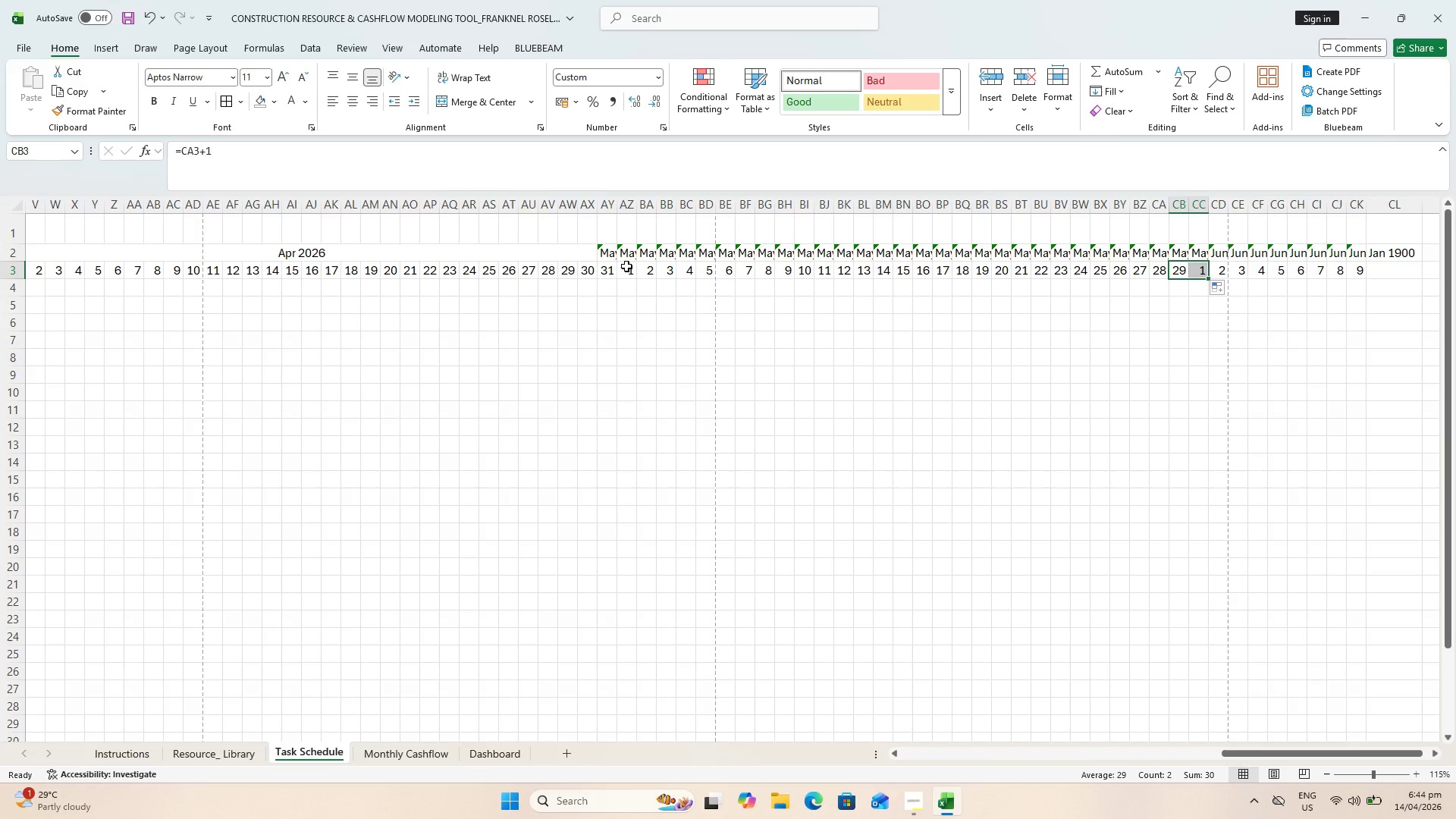 
wait(5.23)
 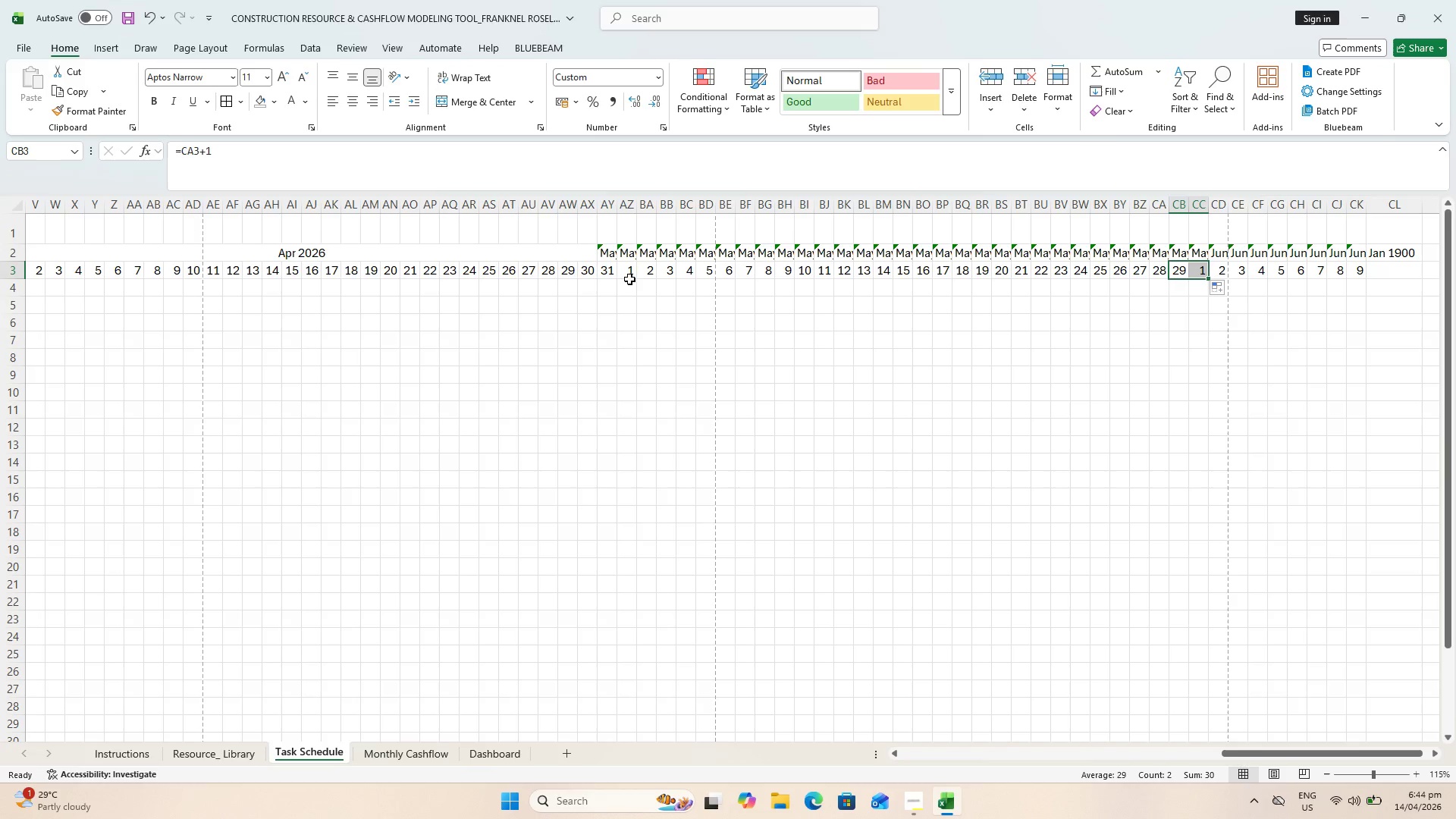 
left_click([1426, 796])
 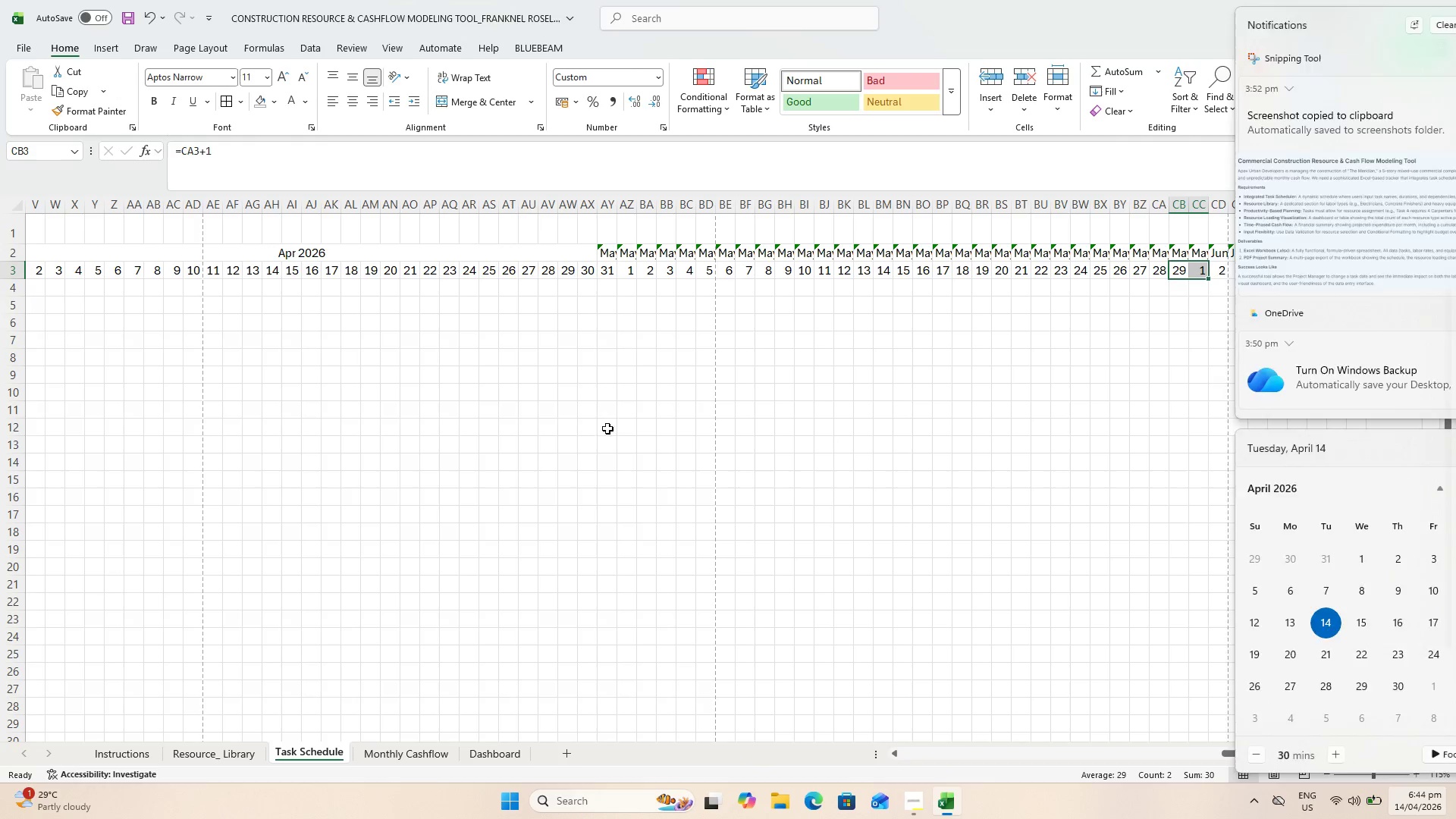 
wait(5.22)
 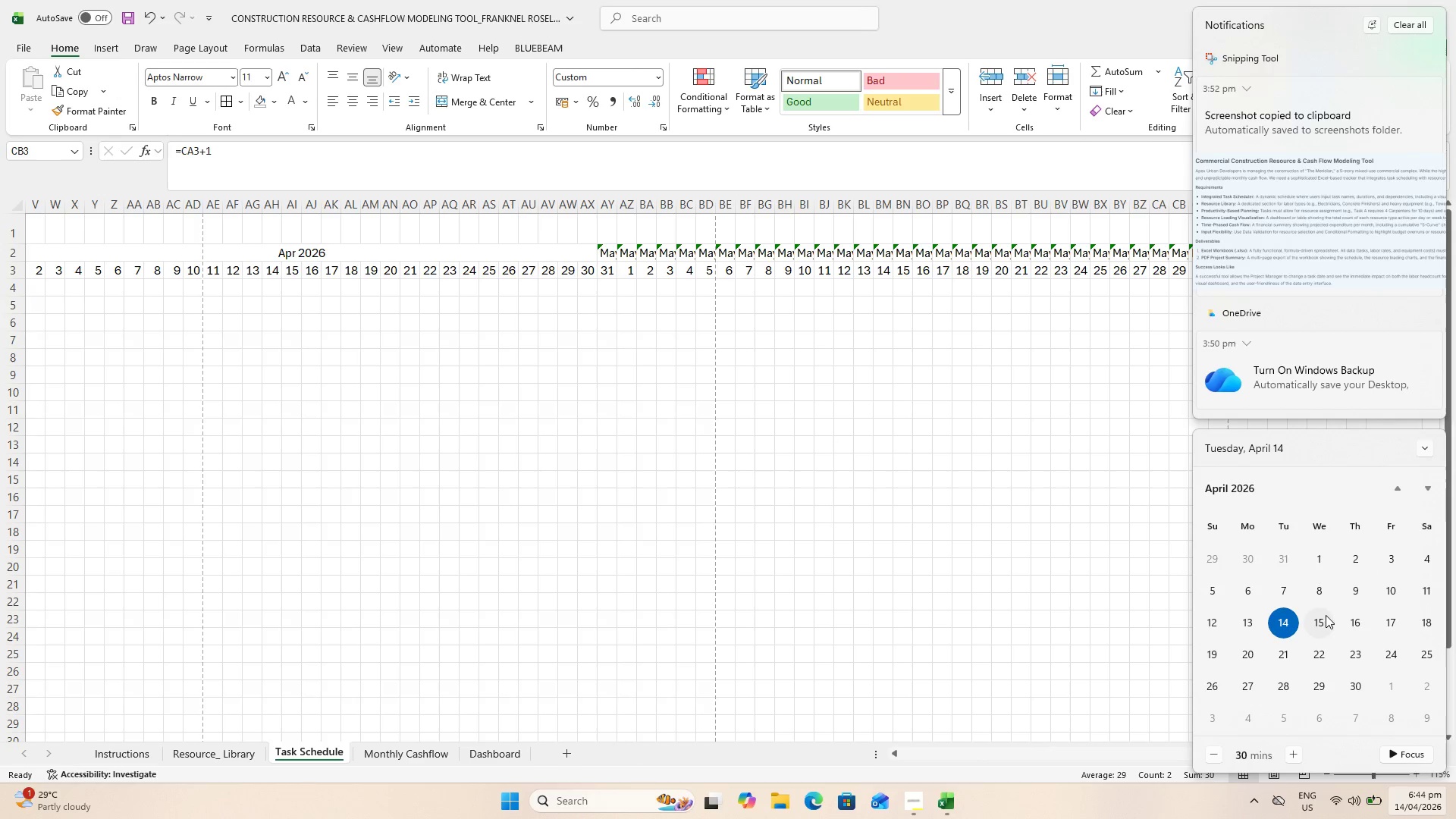 
left_click([583, 271])
 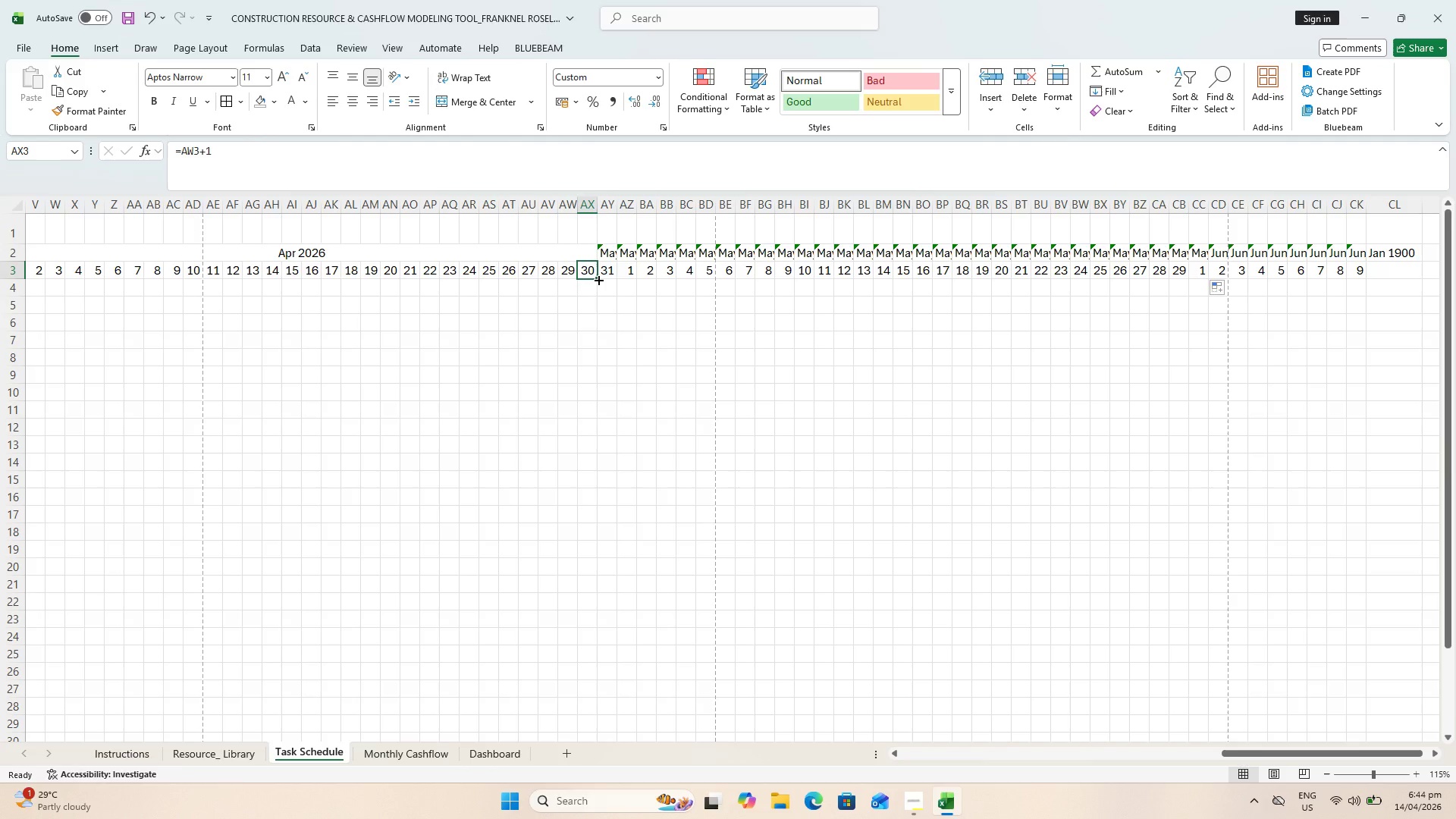 
left_click_drag(start_coordinate=[598, 279], to_coordinate=[620, 277])
 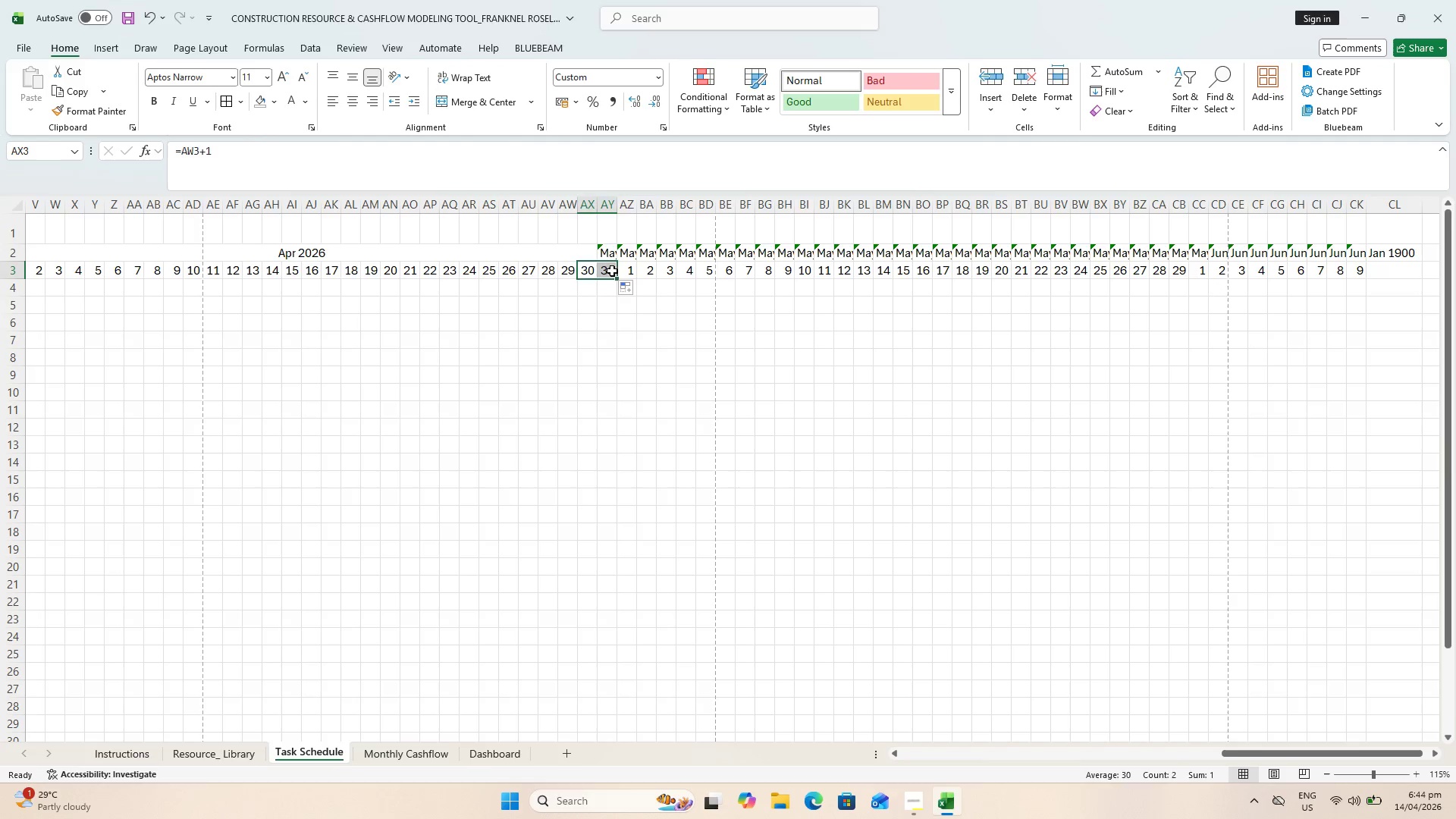 
double_click([494, 276])
 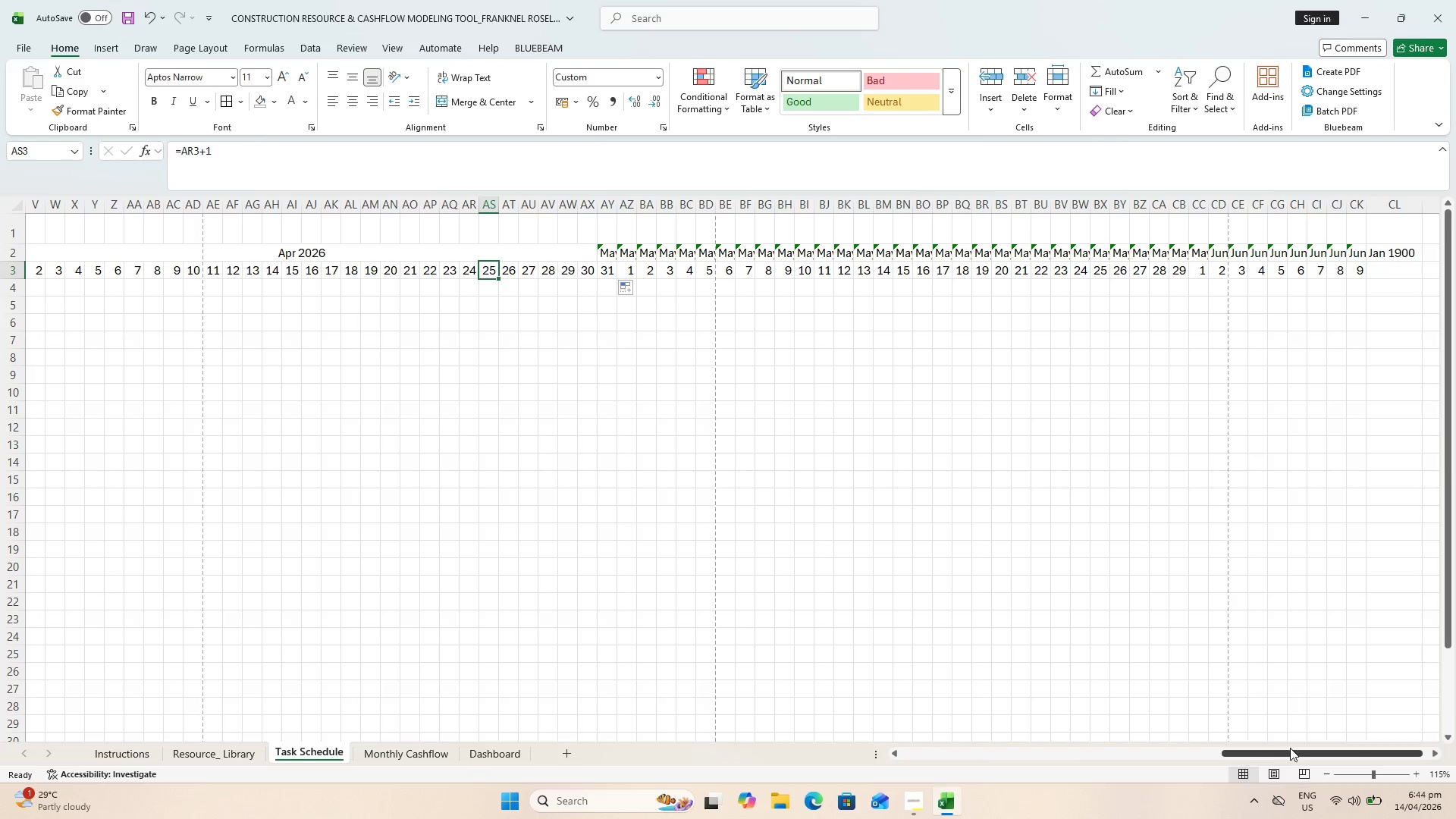 
left_click_drag(start_coordinate=[1292, 752], to_coordinate=[1239, 761])
 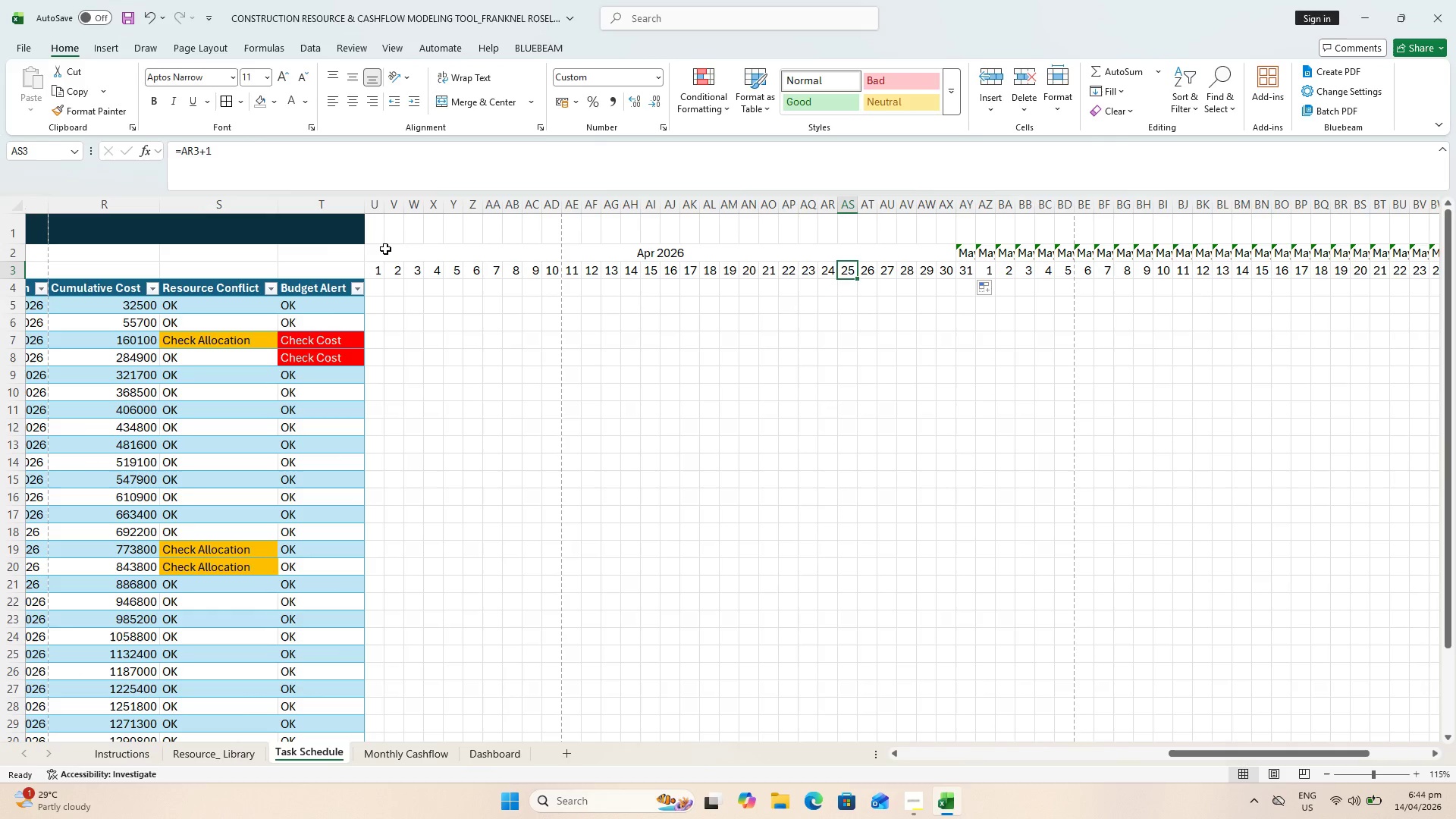 
left_click([378, 236])
 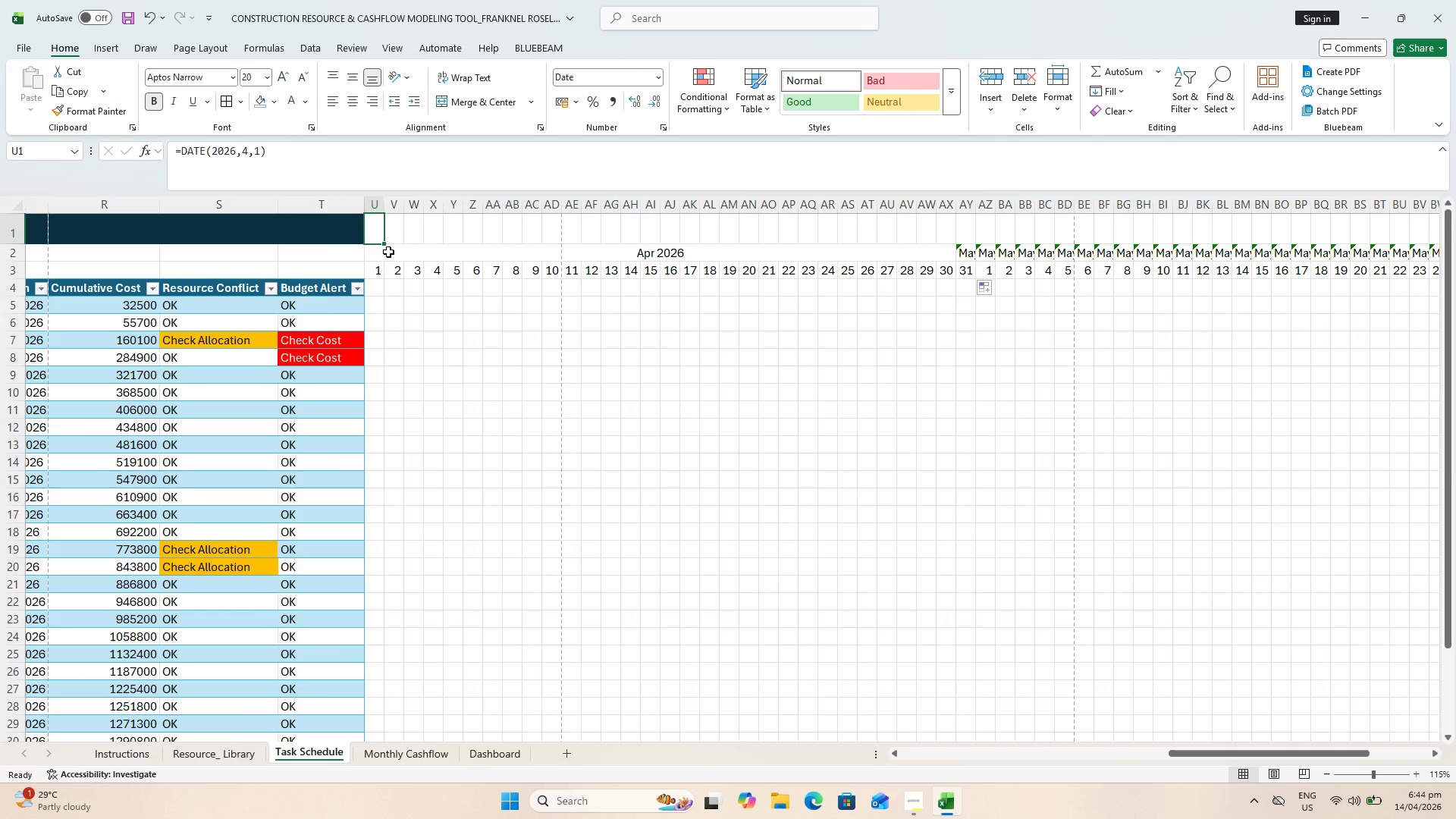 
left_click([494, 255])
 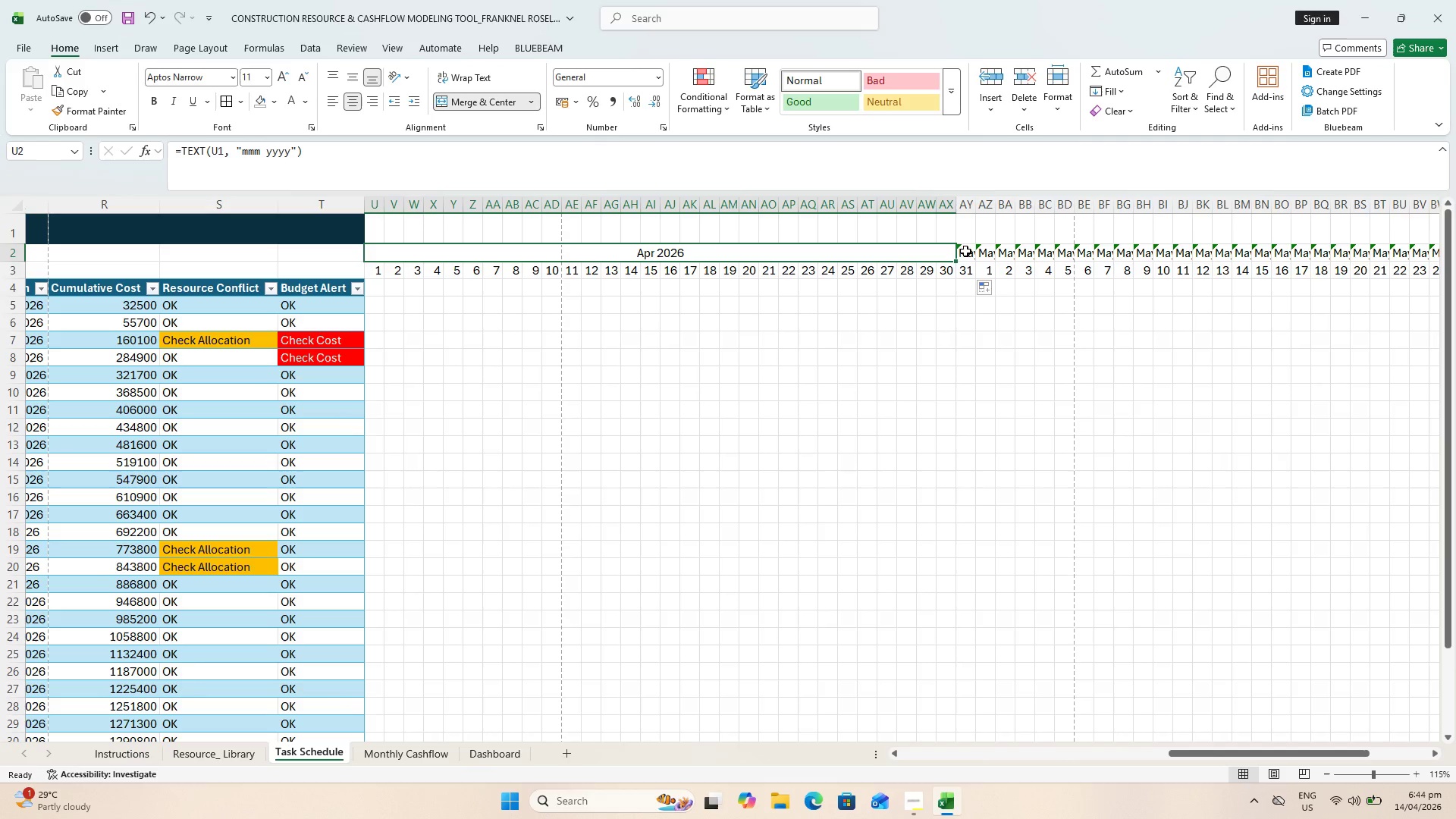 
left_click([967, 269])
 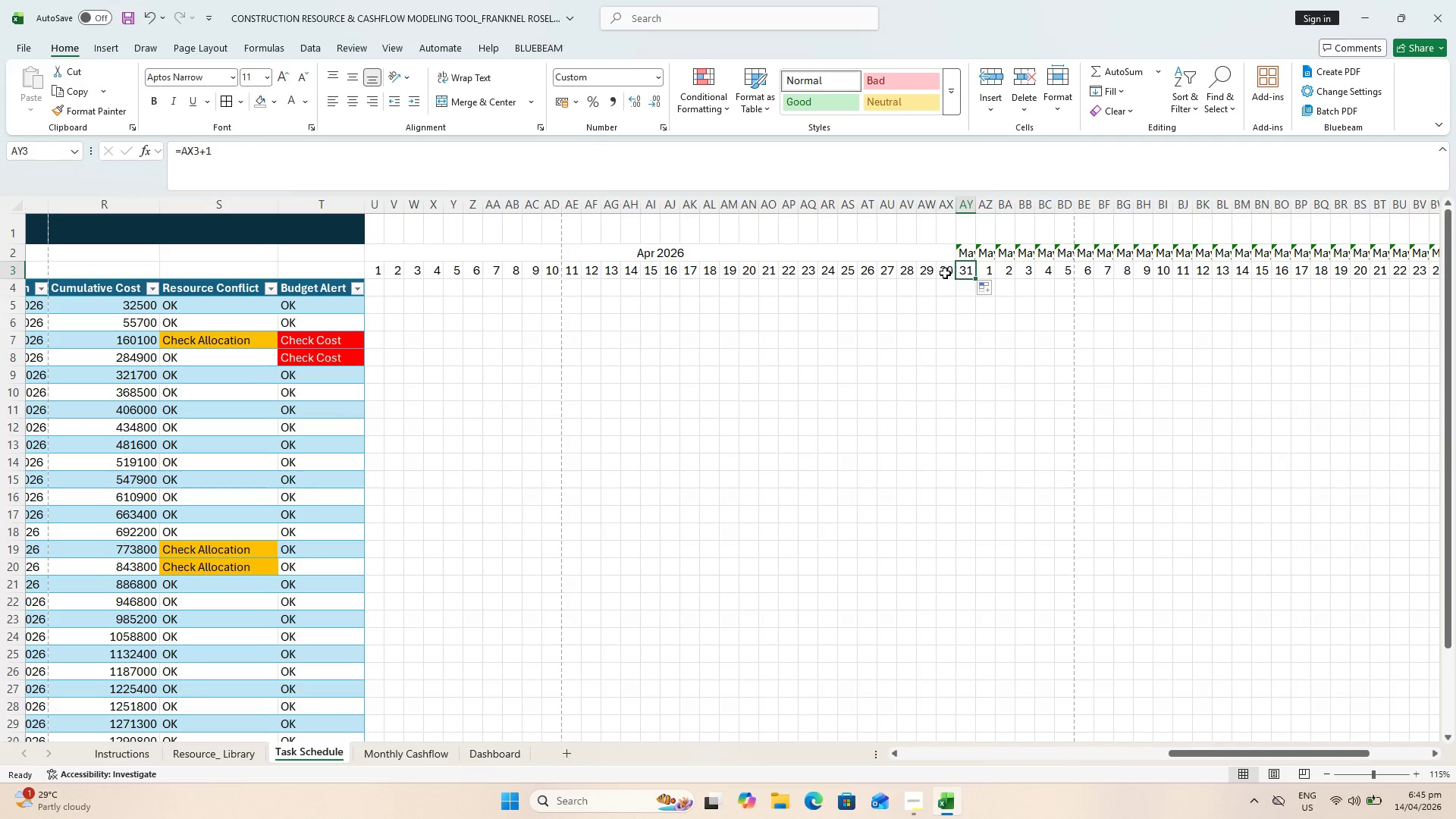 
left_click([936, 271])
 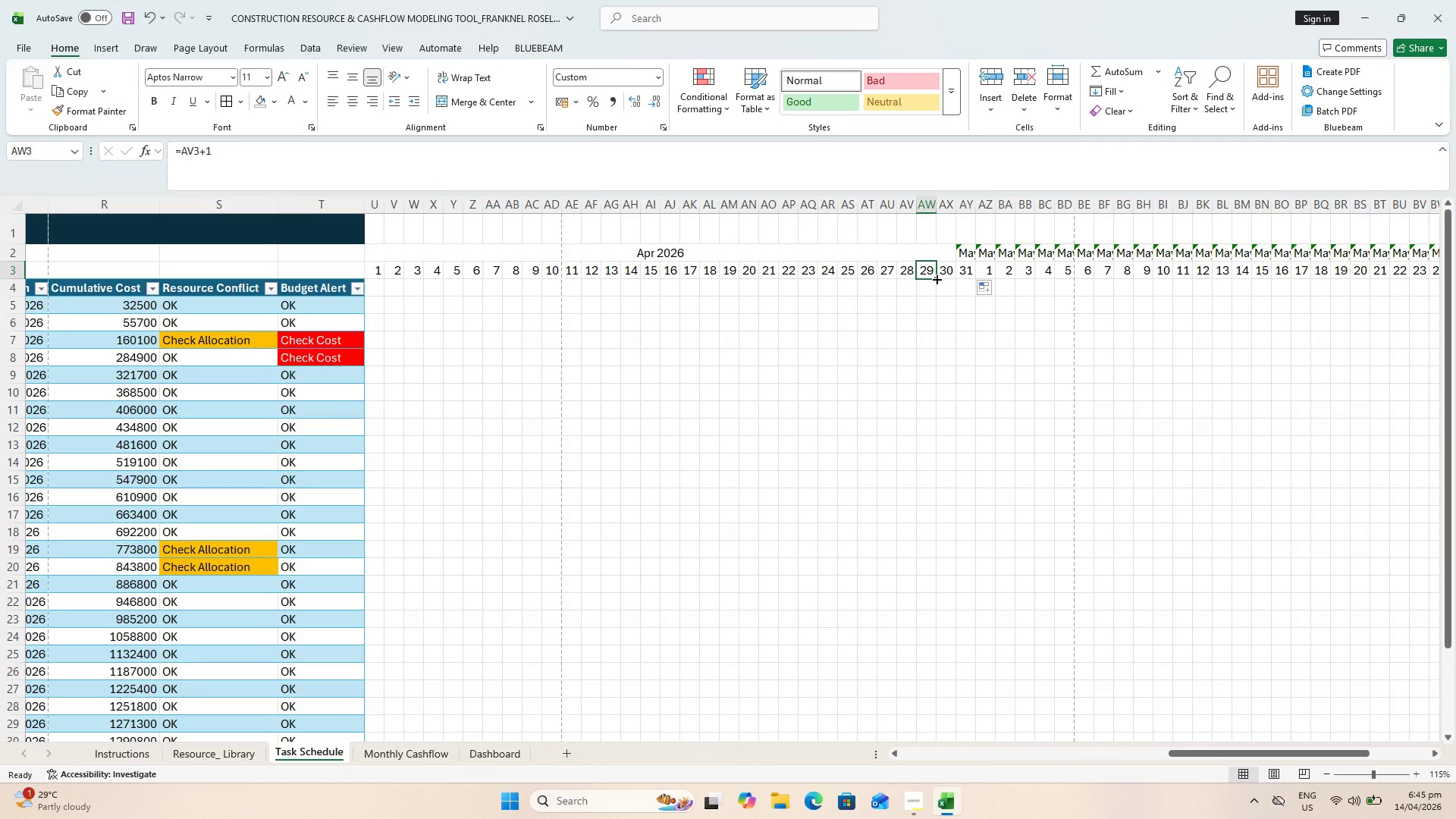 
left_click_drag(start_coordinate=[936, 278], to_coordinate=[989, 275])
 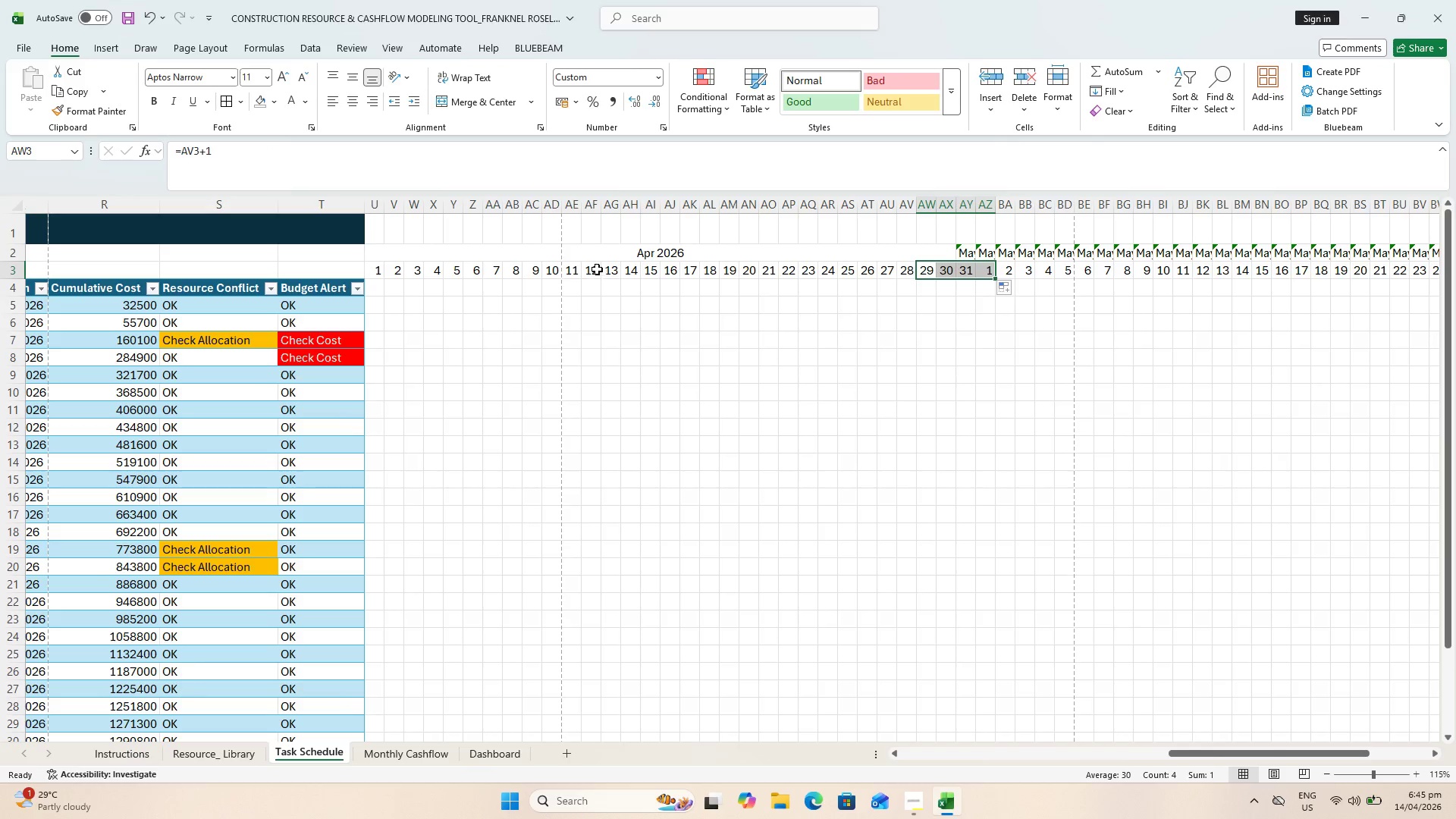 
left_click([599, 256])
 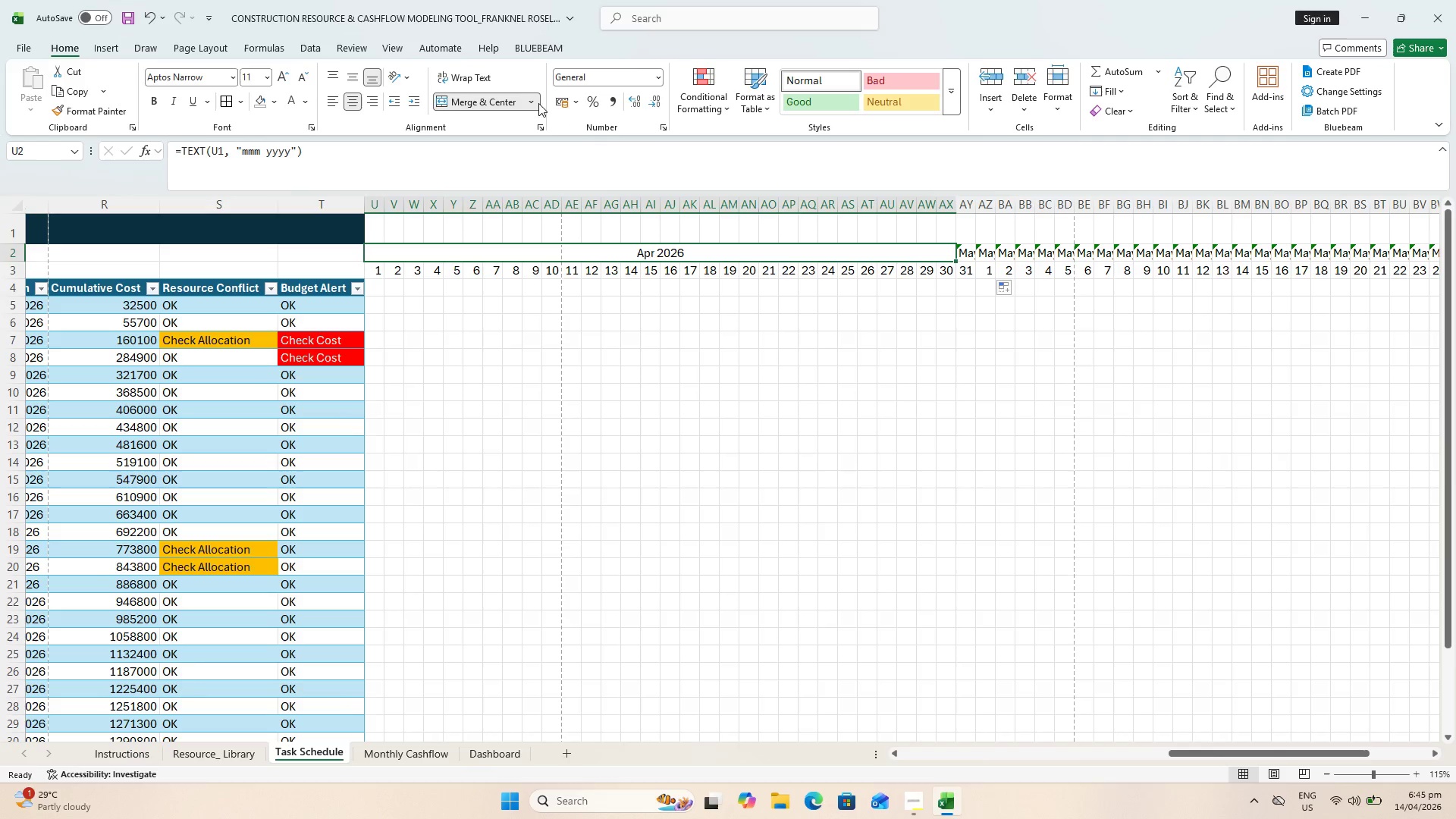 
left_click([463, 98])
 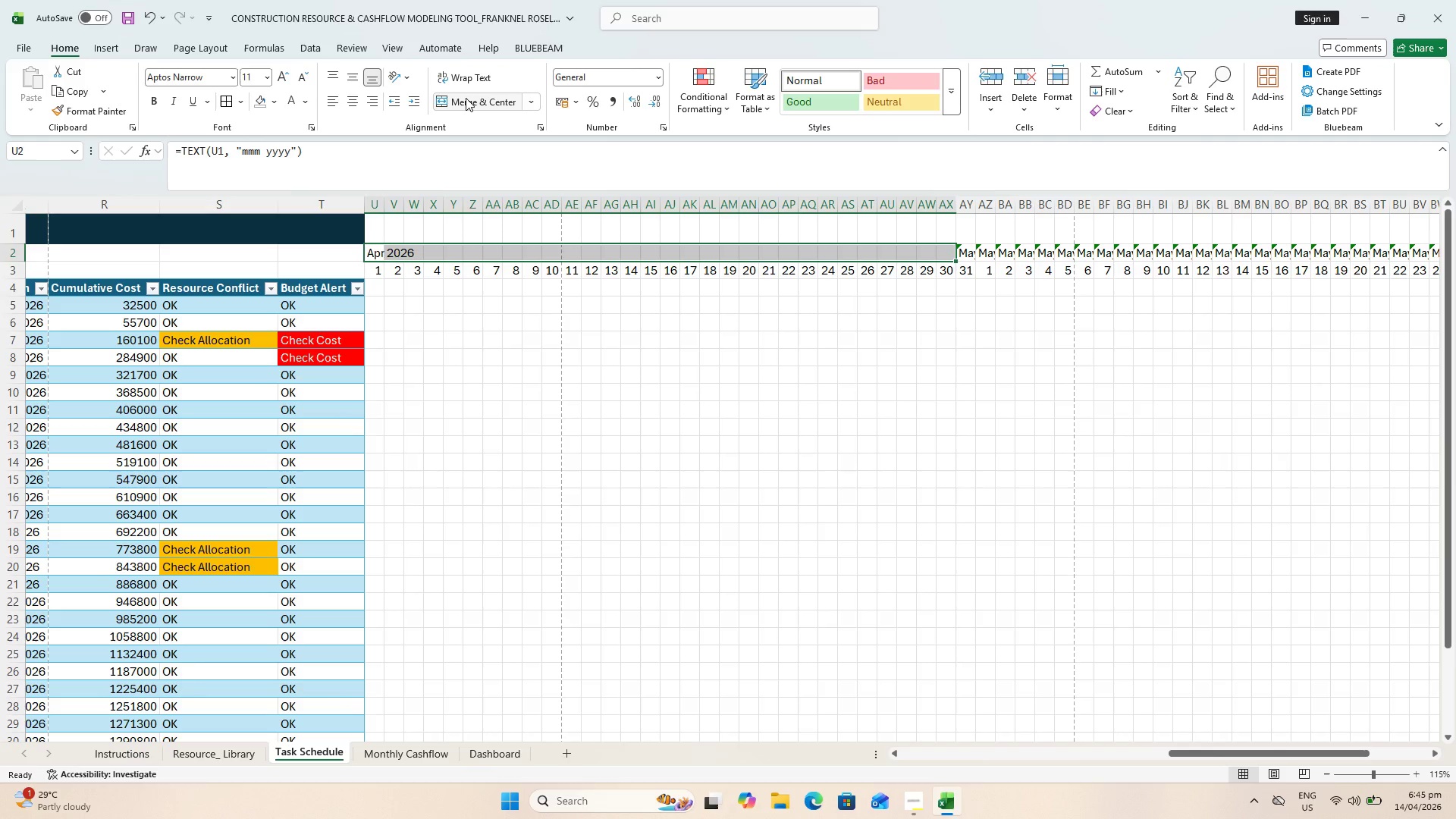 
key(Control+Z)
 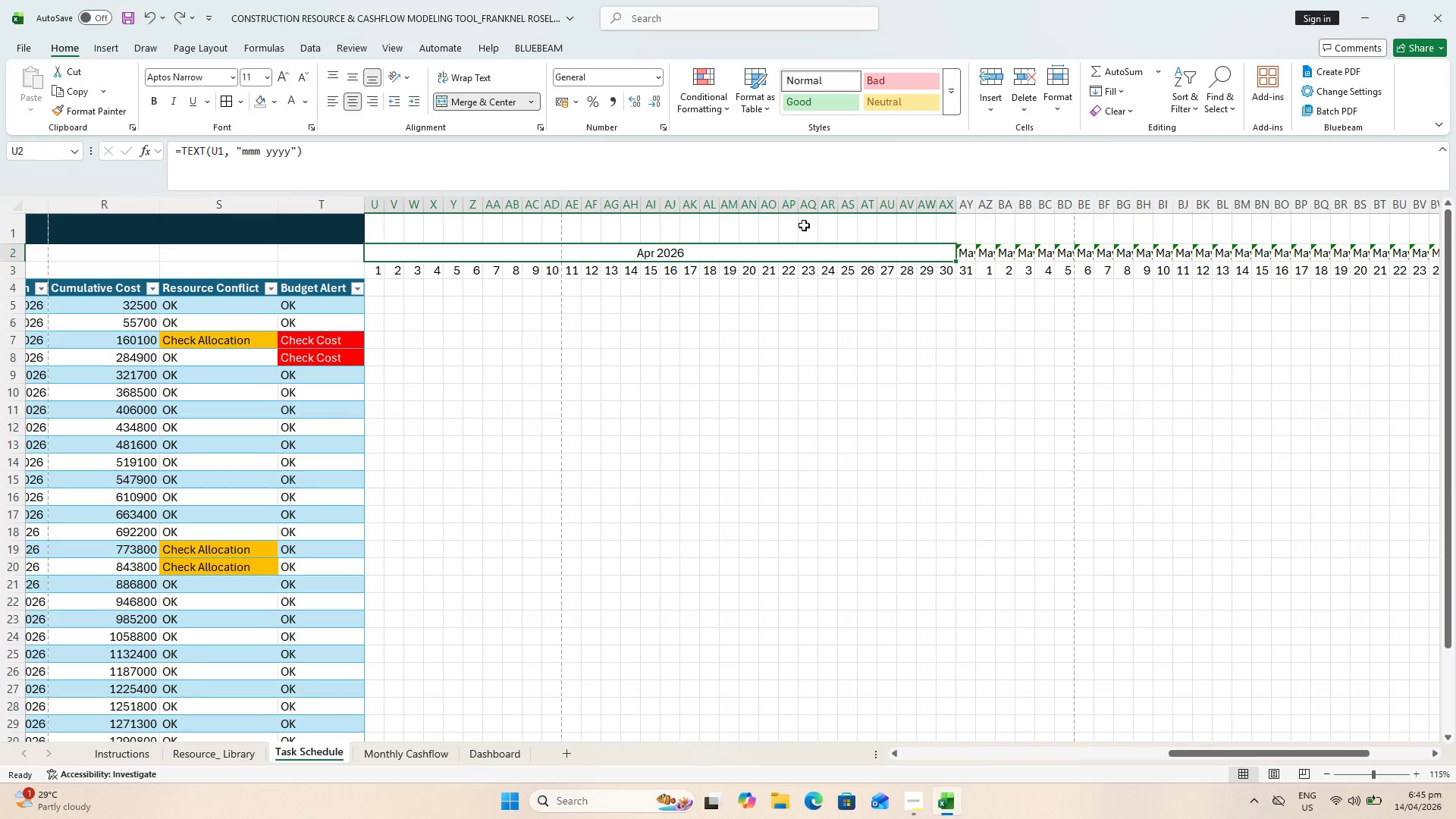 
key(Control+Z)
 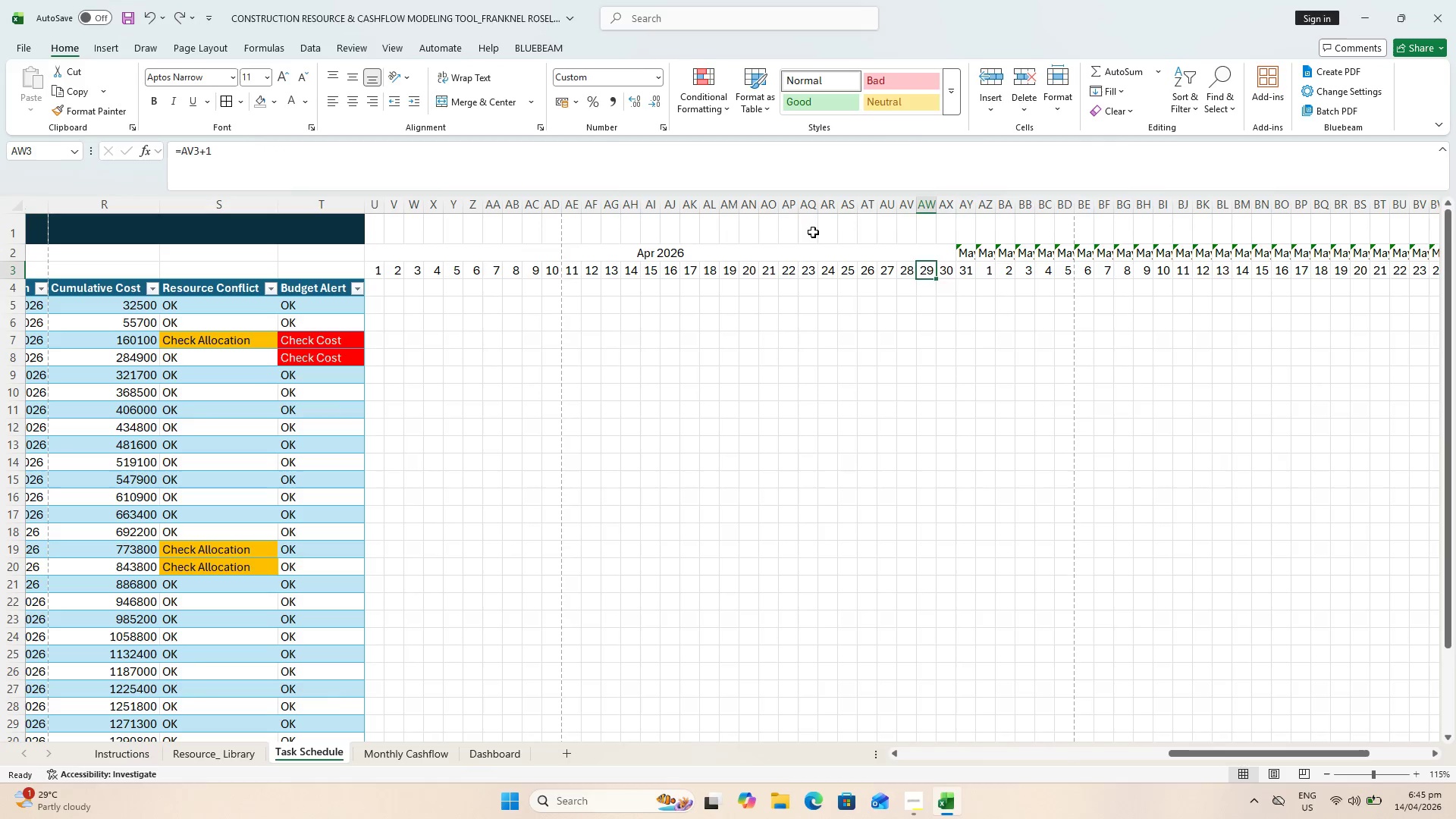 
key(Control+Z)
 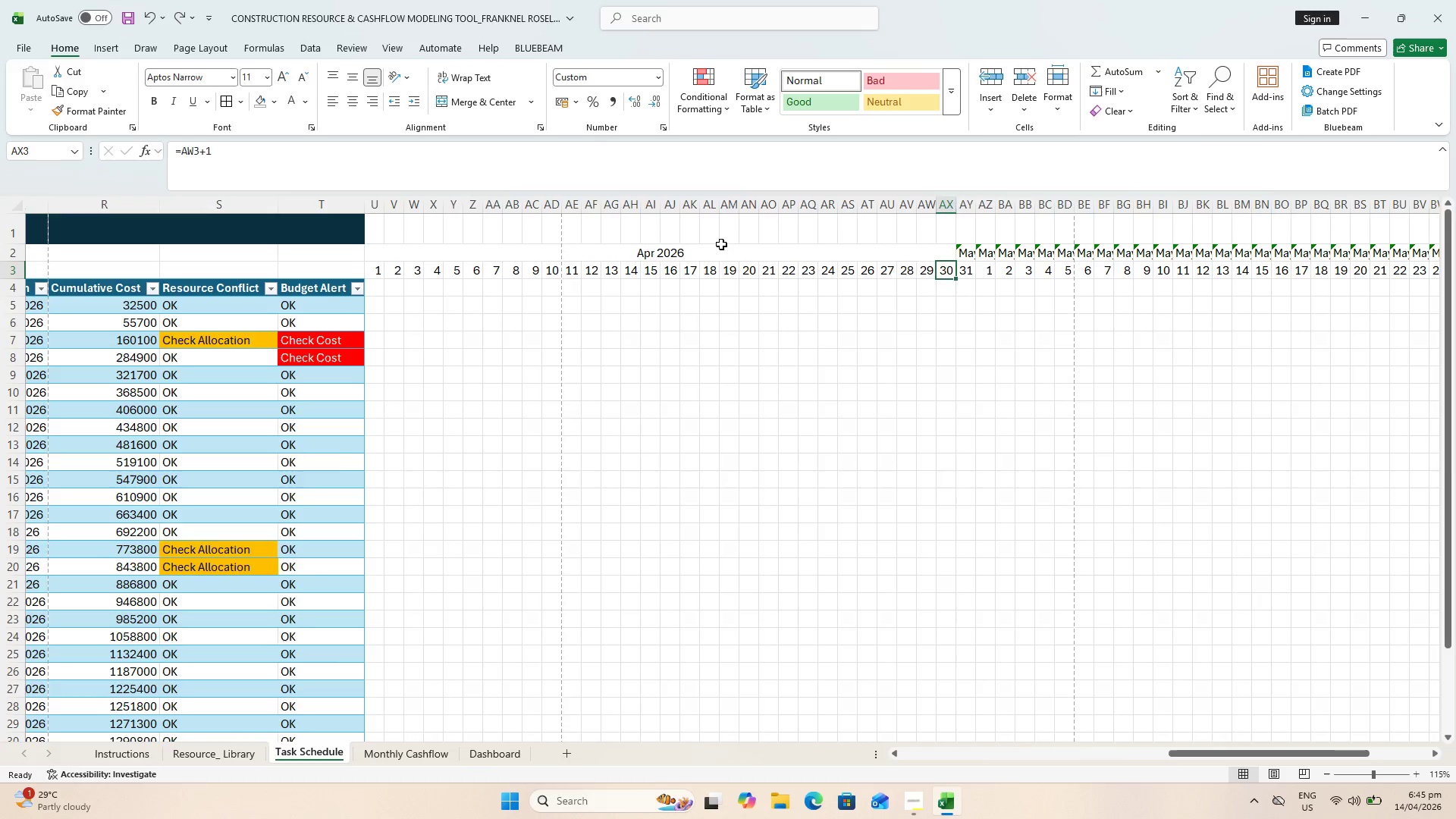 
key(Control+Z)
 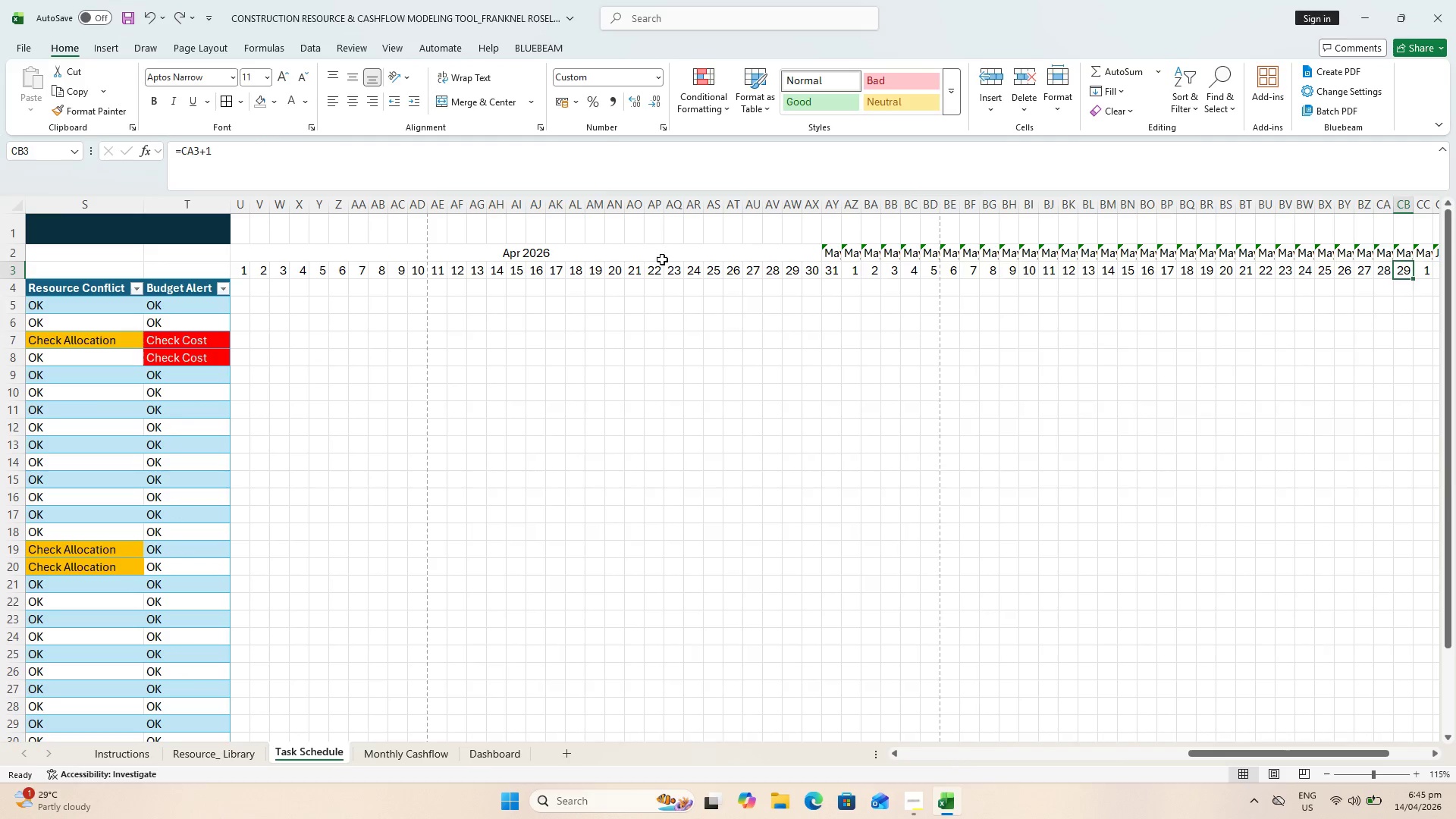 
key(Control+Z)
 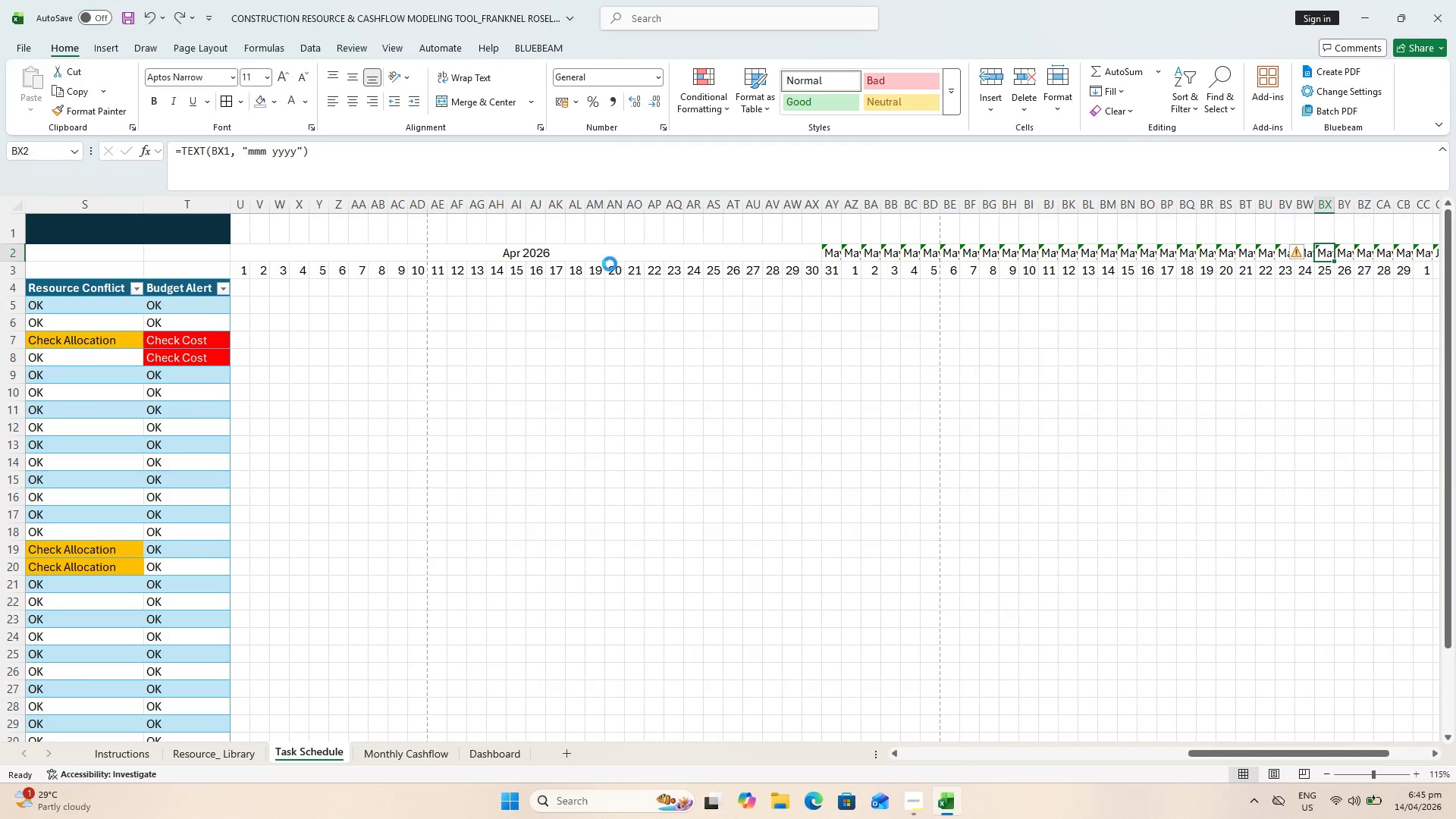 
key(Control+Z)
 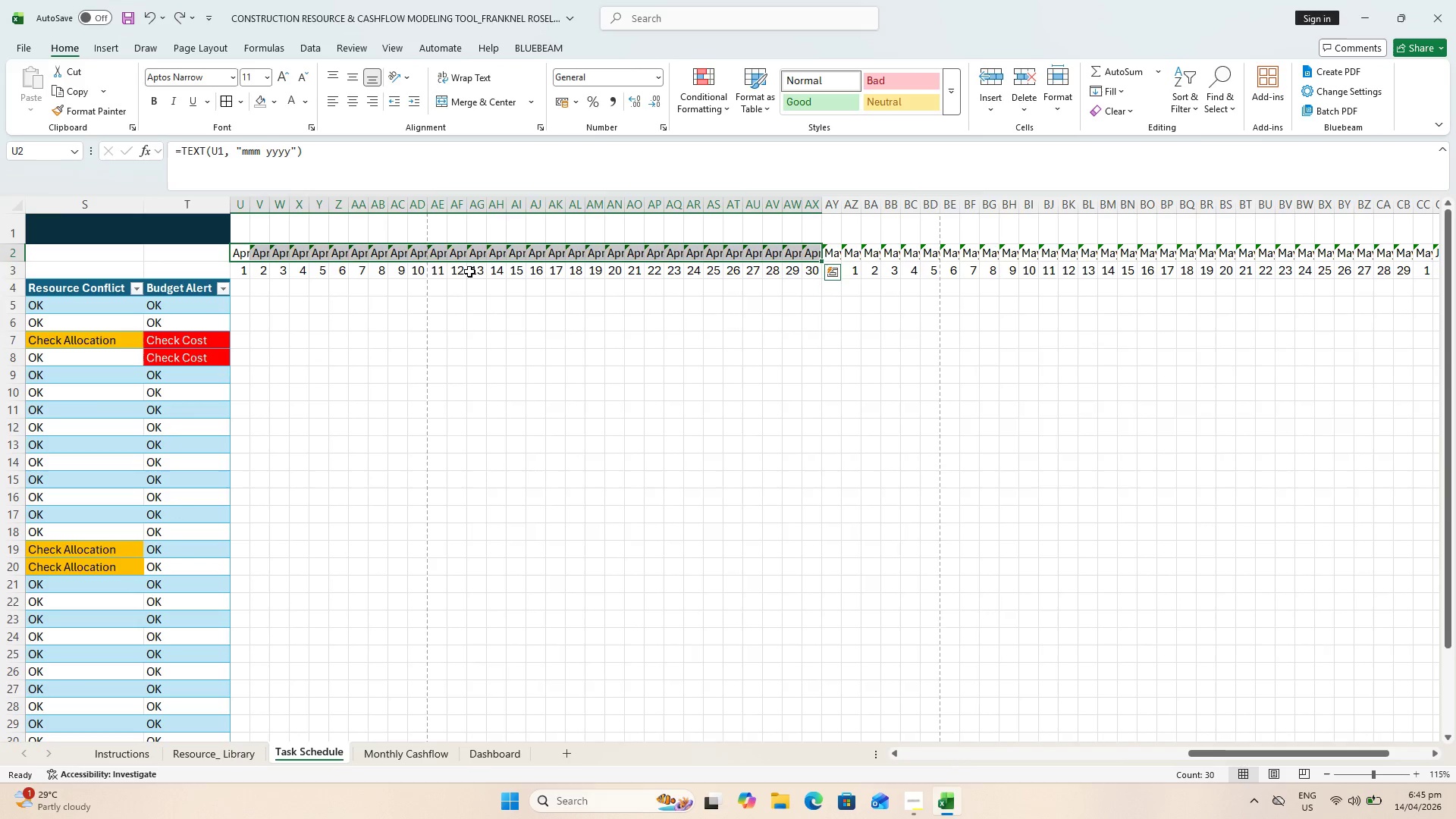 
left_click_drag(start_coordinate=[409, 275], to_coordinate=[409, 279])
 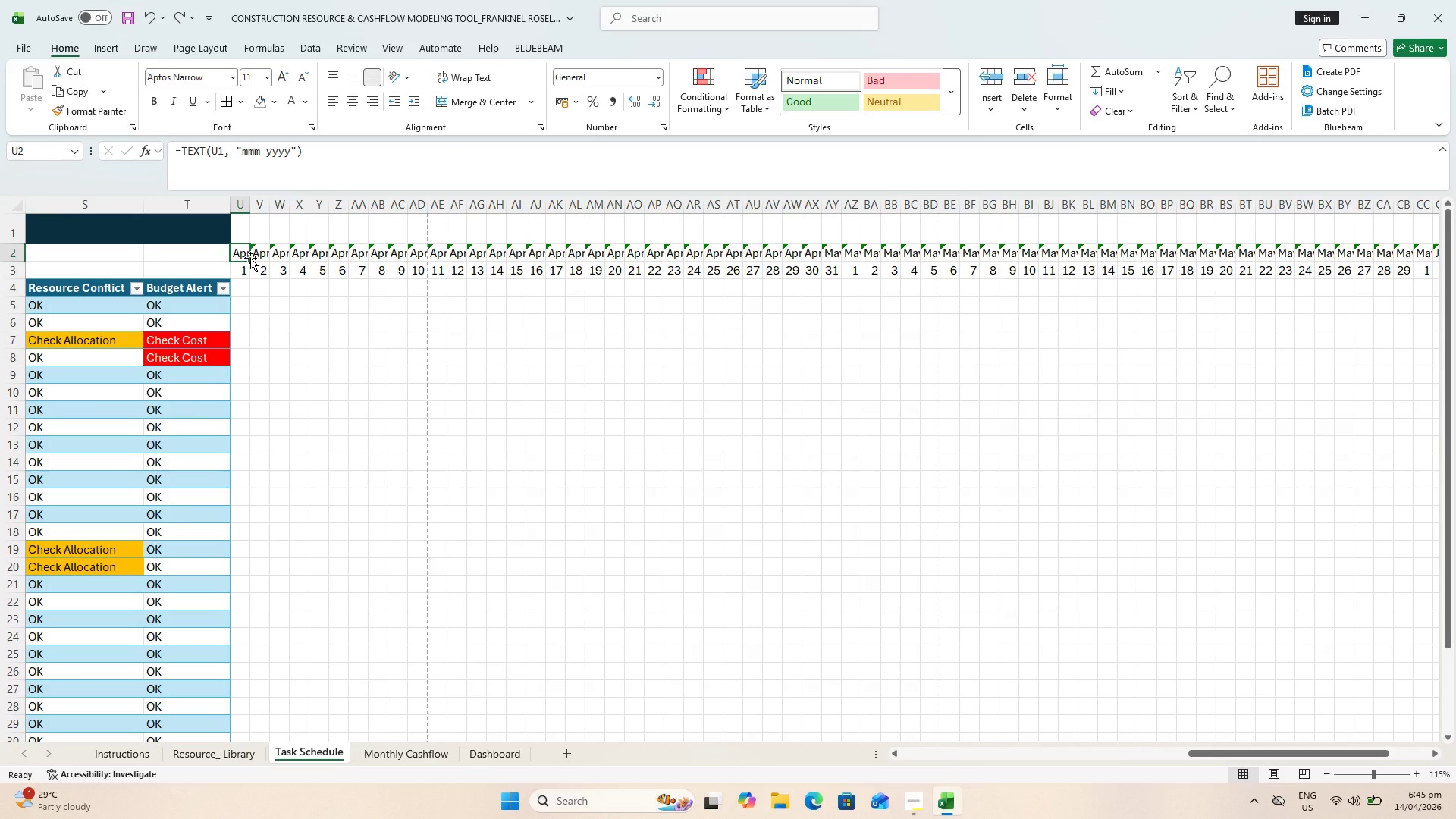 
left_click([261, 253])
 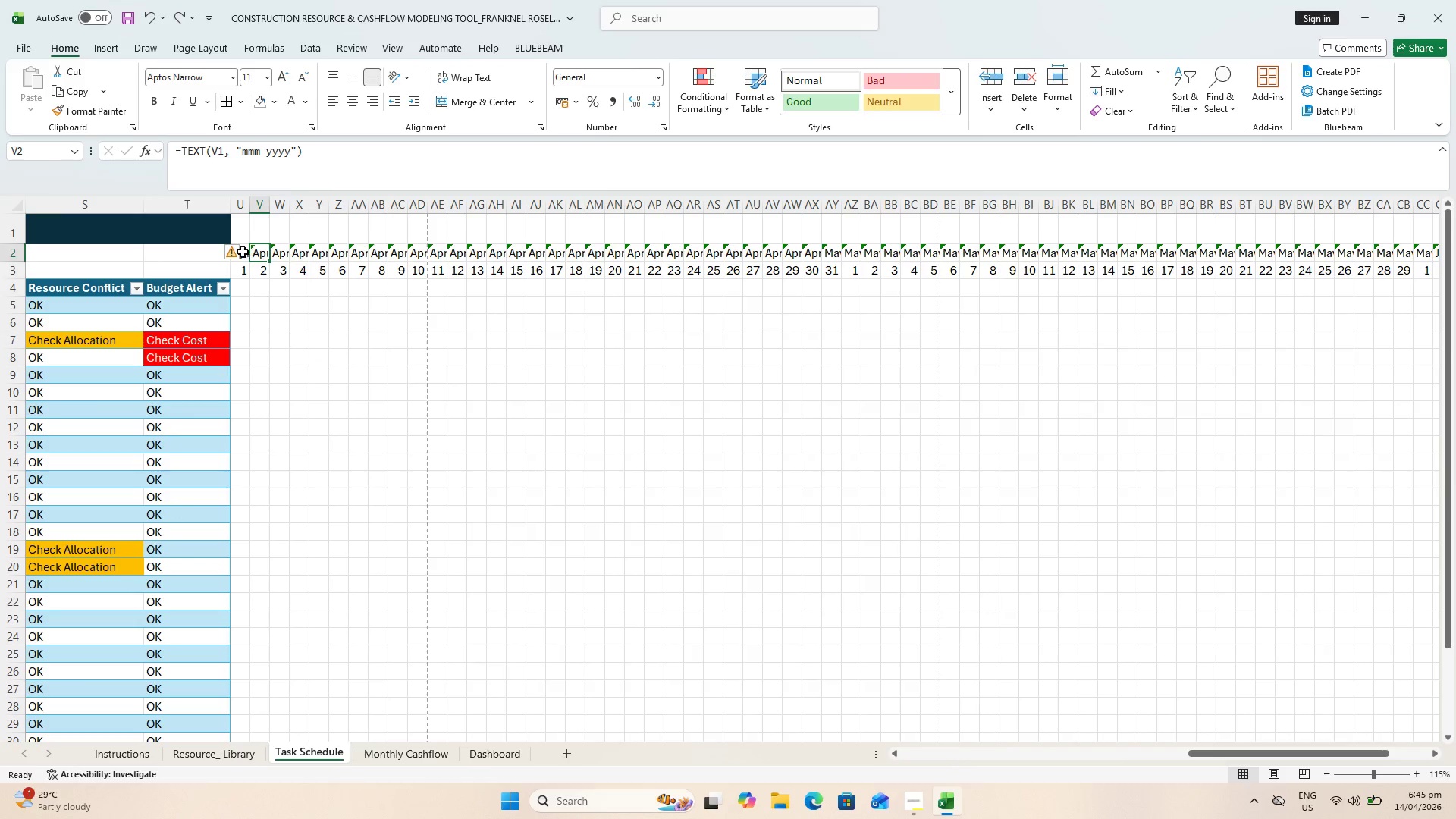 
left_click([242, 251])
 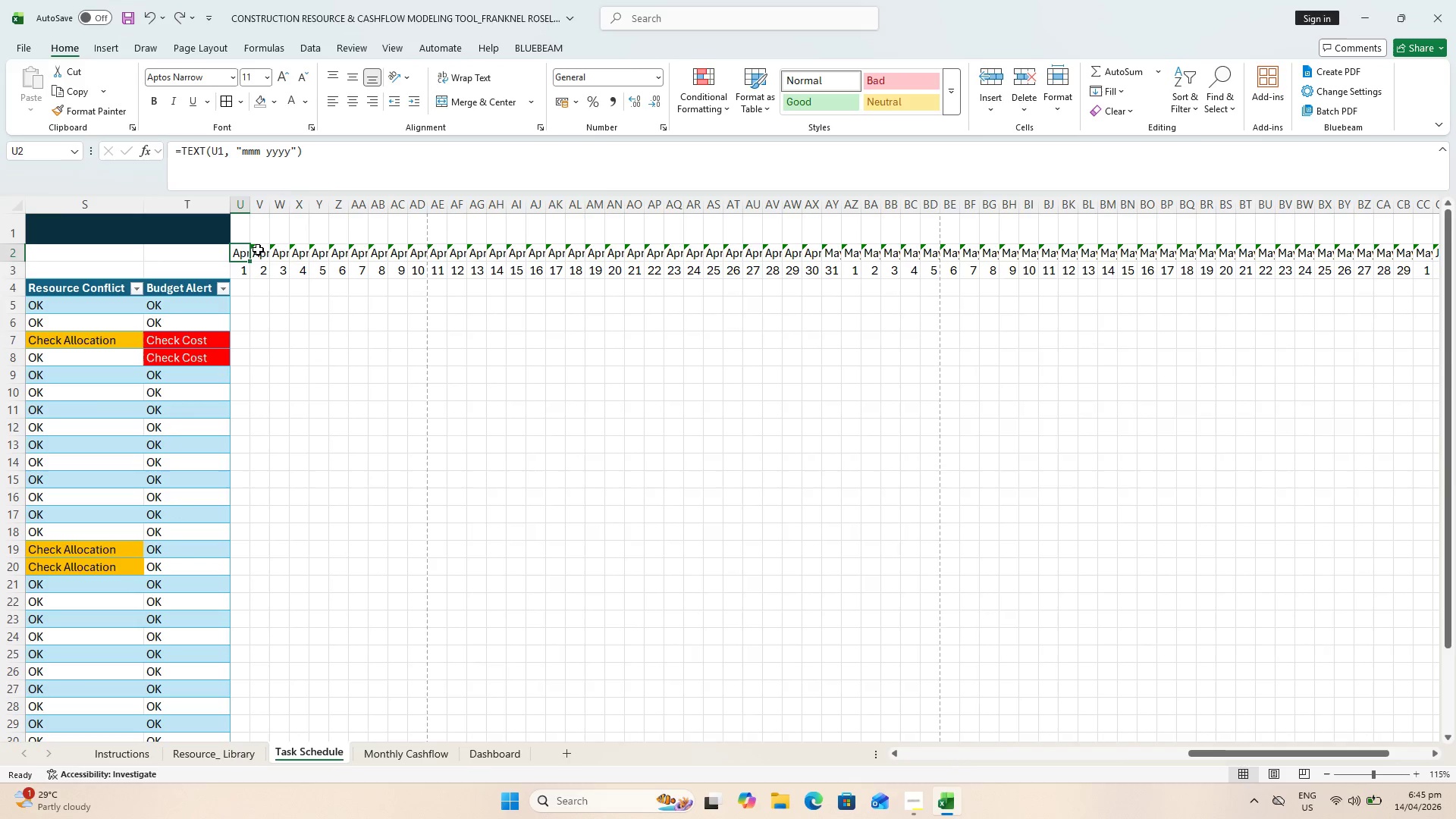 
left_click([259, 249])
 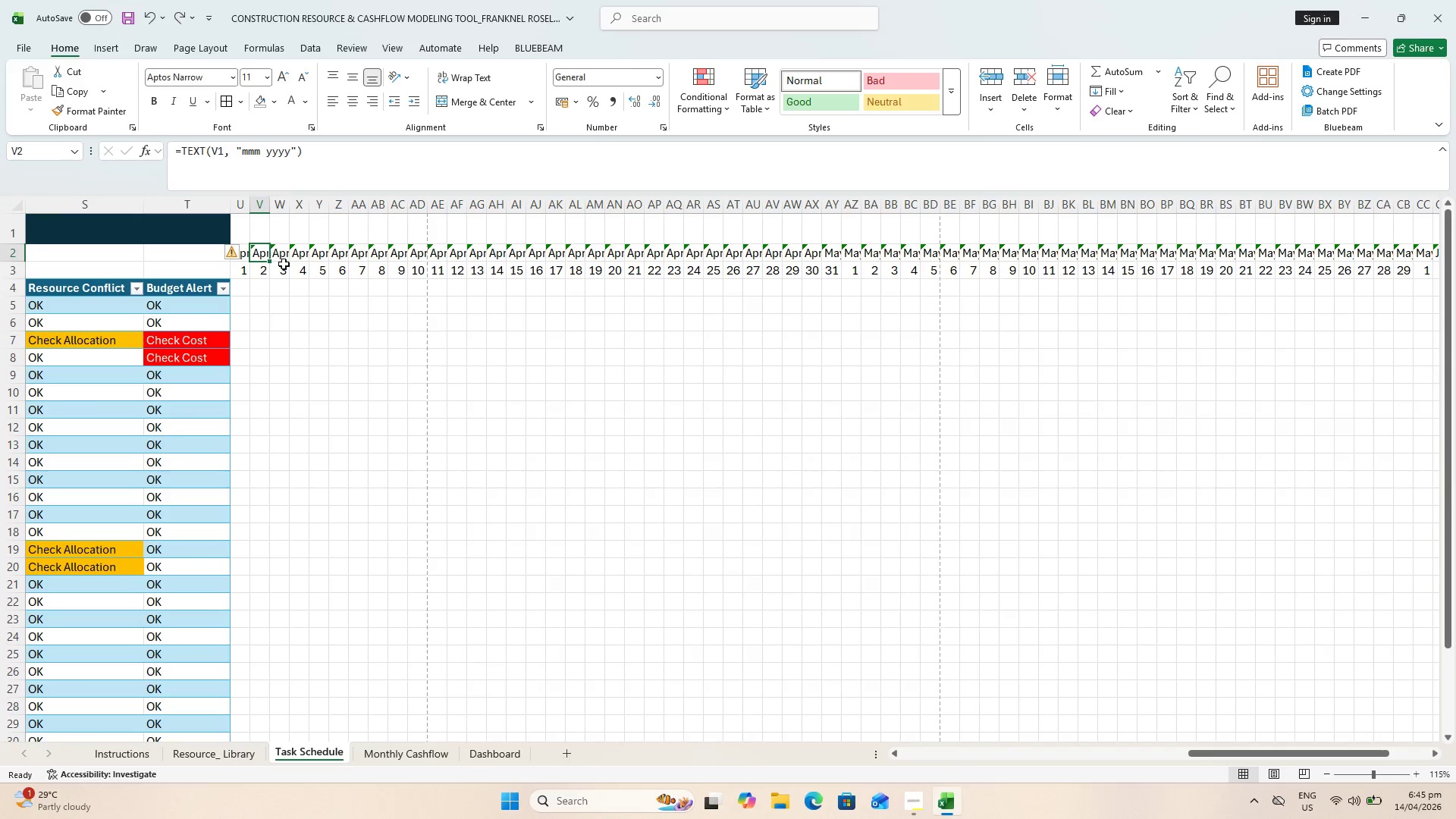 
left_click_drag(start_coordinate=[268, 259], to_coordinate=[954, 312])
 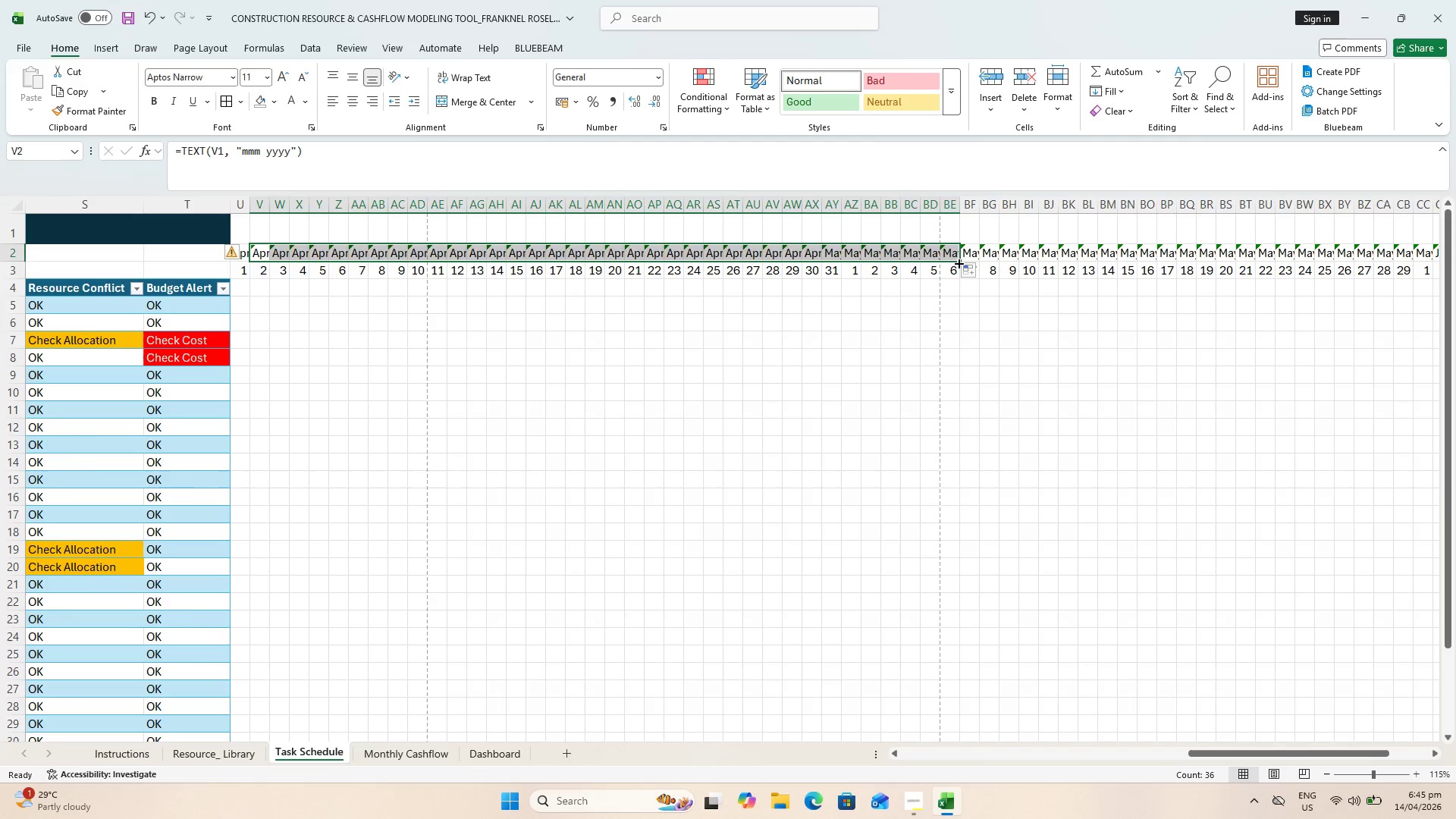 
left_click_drag(start_coordinate=[959, 260], to_coordinate=[1402, 265])
 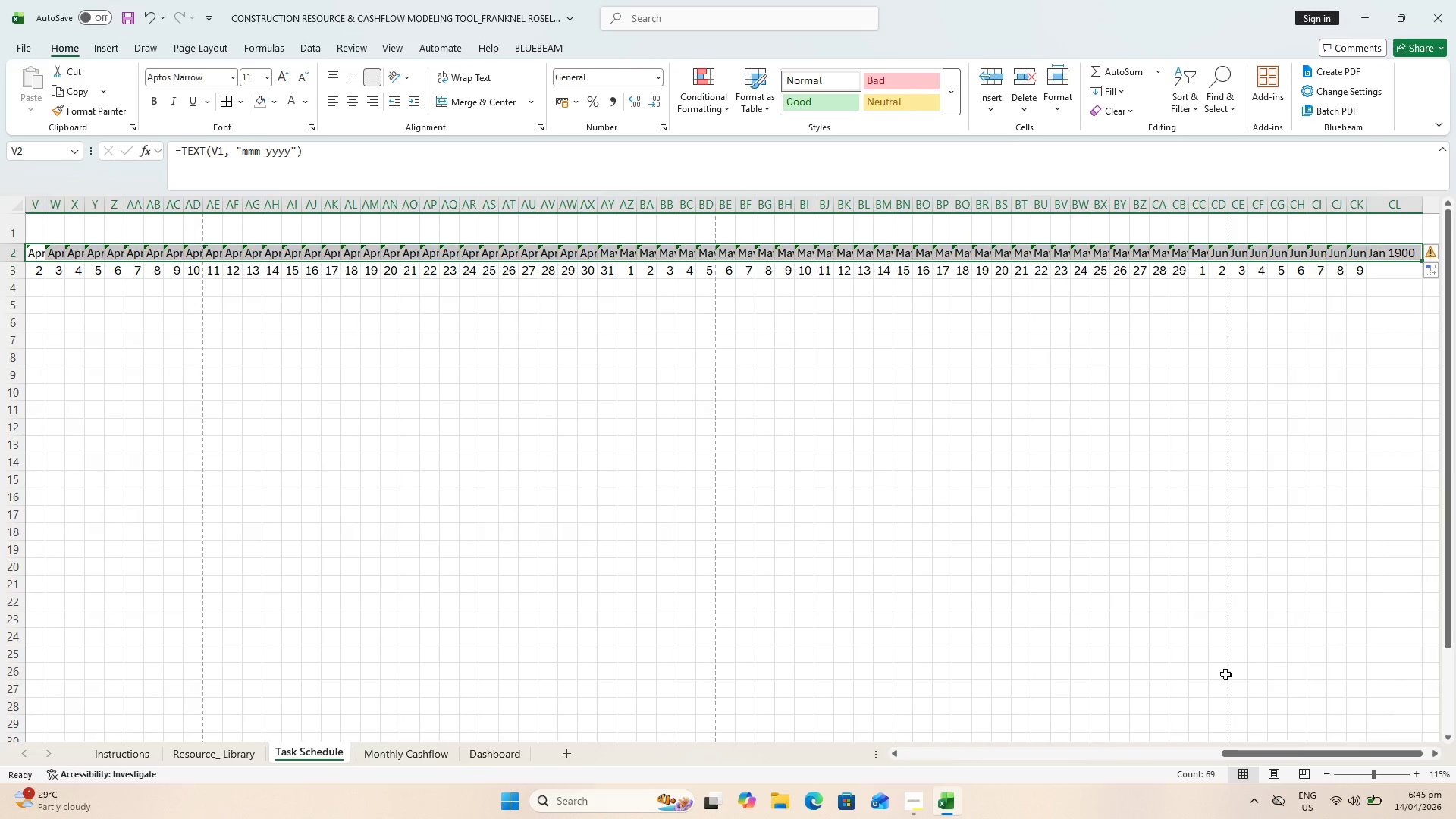 
left_click_drag(start_coordinate=[1301, 754], to_coordinate=[1051, 752])
 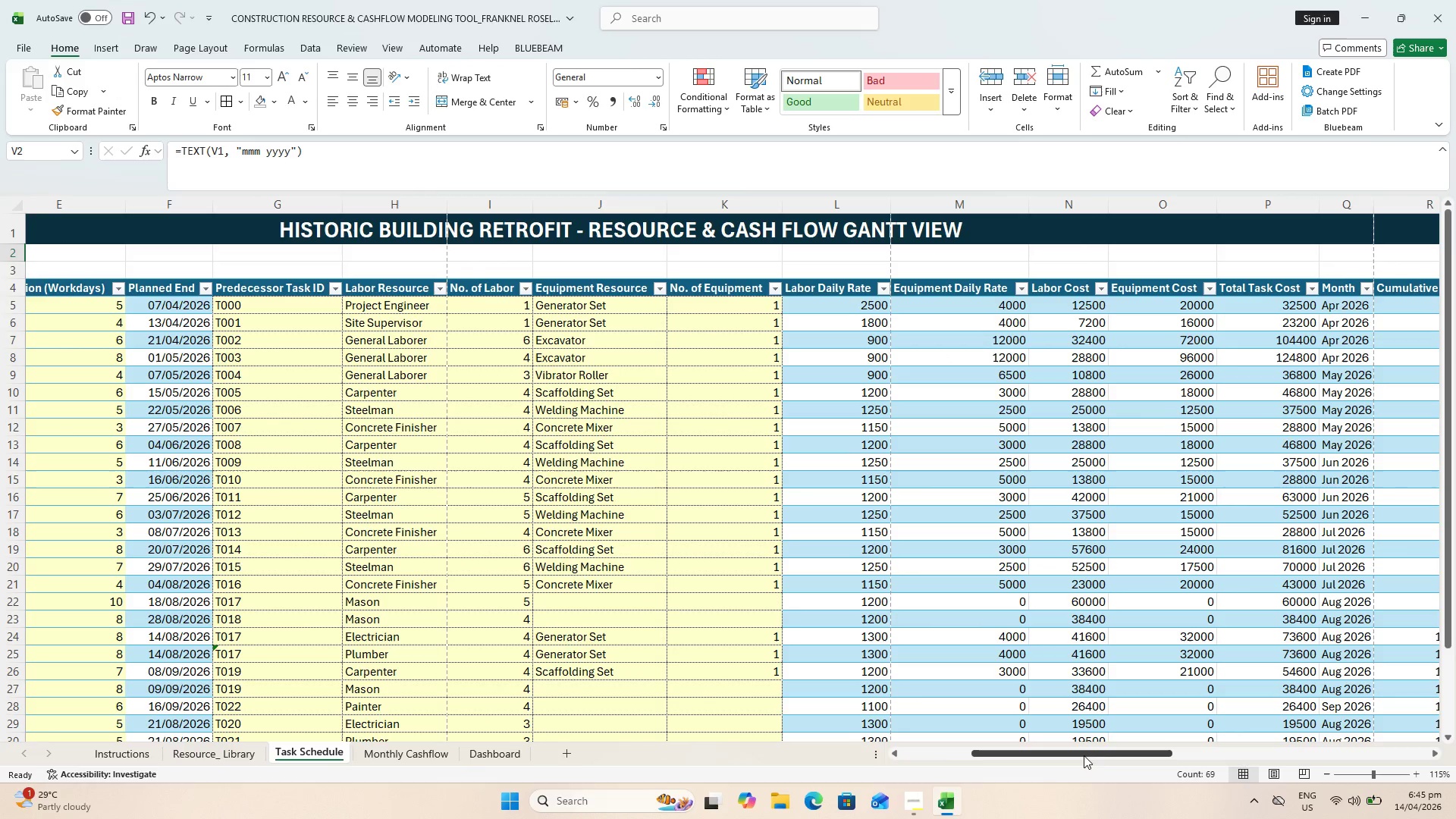 
left_click_drag(start_coordinate=[1083, 755], to_coordinate=[1299, 745])
 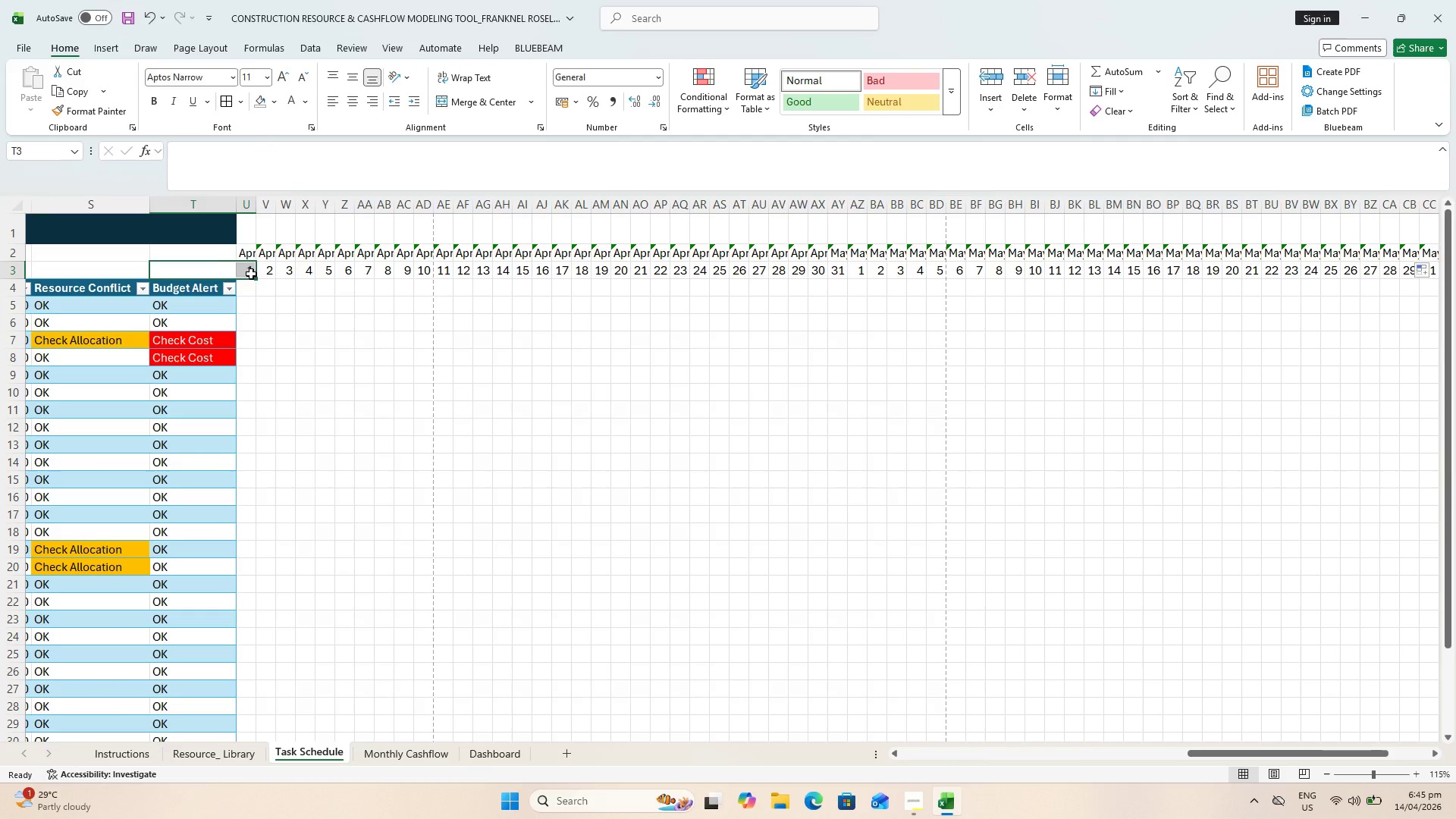 
double_click([268, 270])
 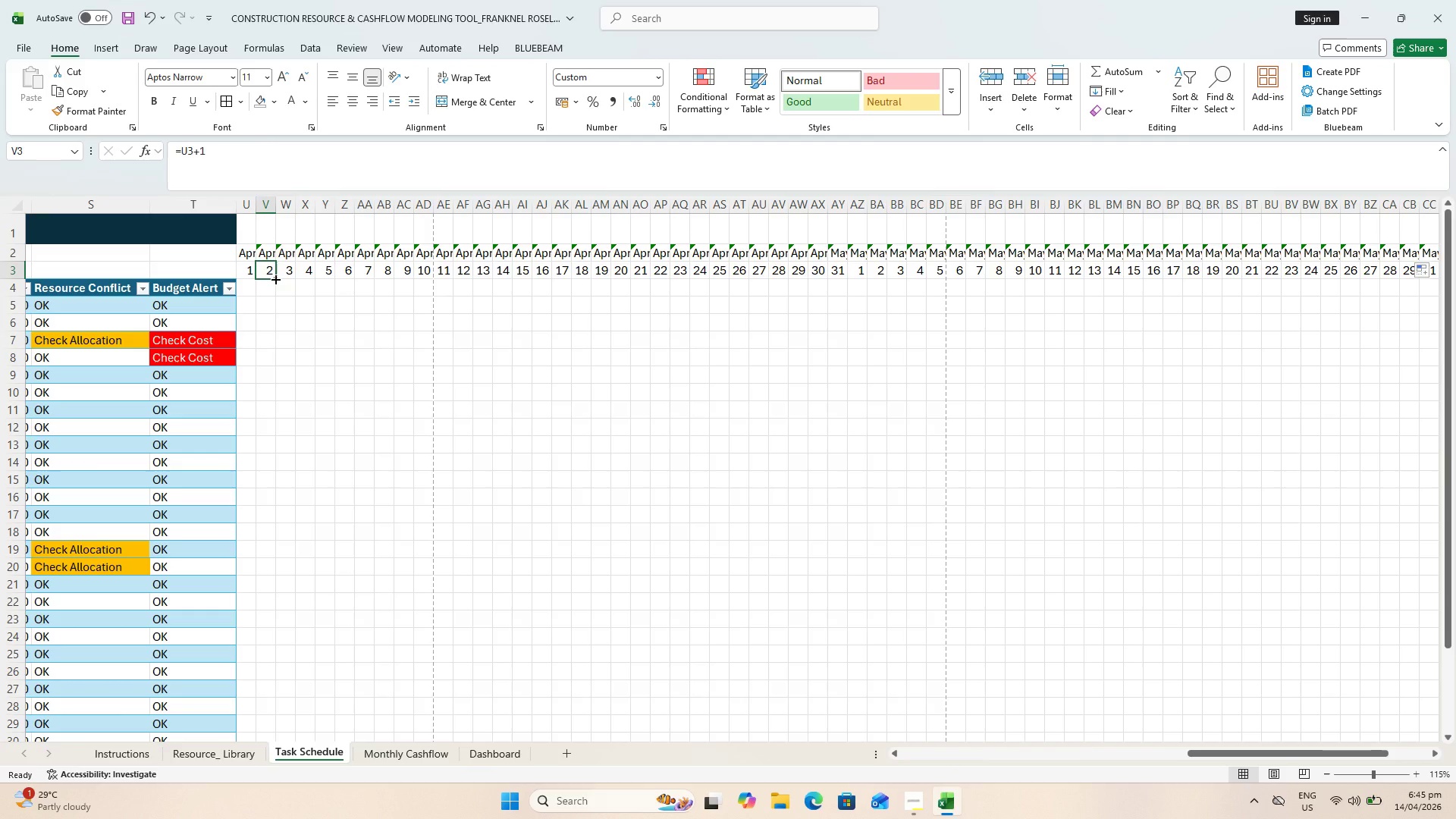 
left_click_drag(start_coordinate=[275, 278], to_coordinate=[1376, 297])
 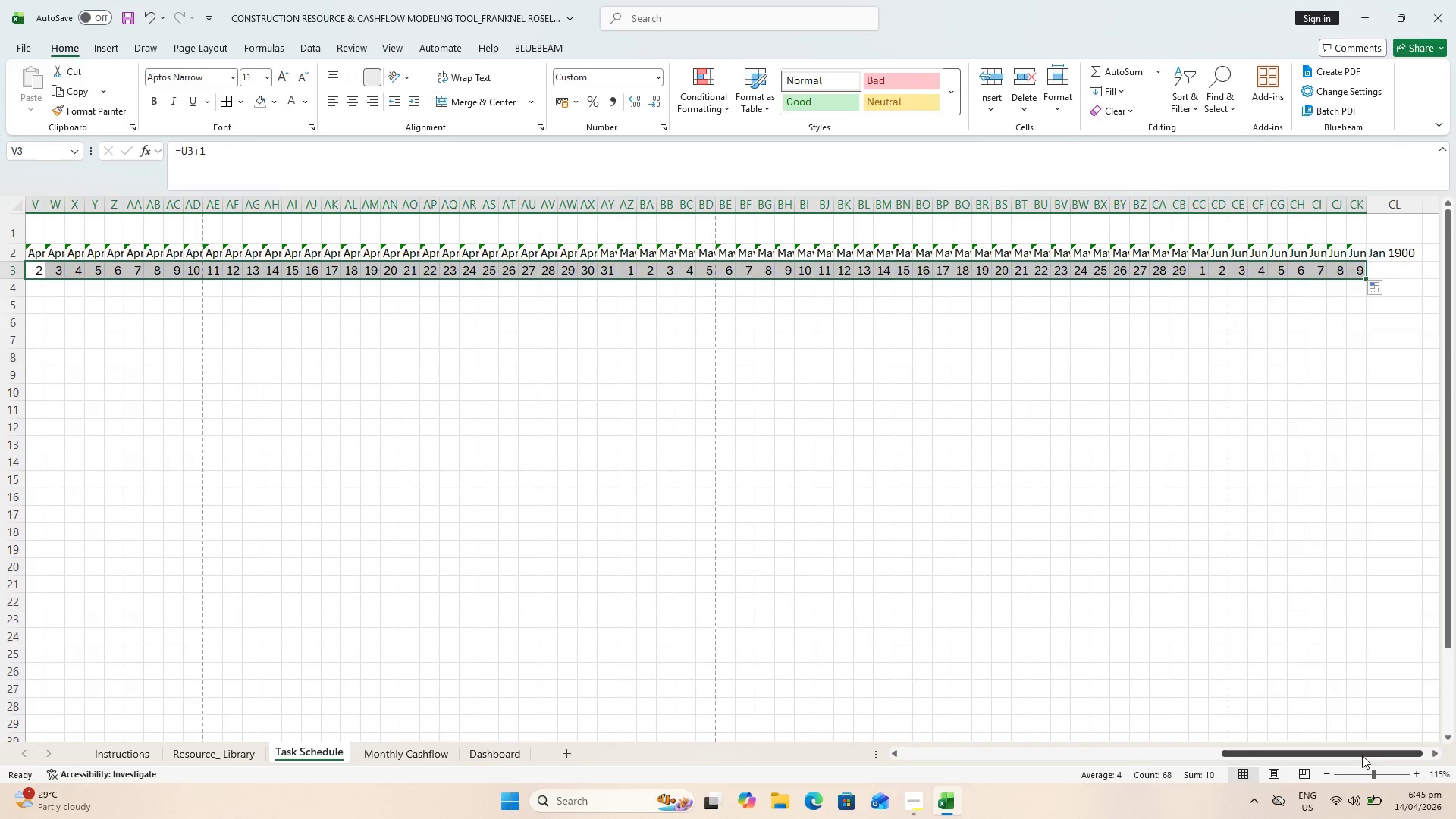 
left_click_drag(start_coordinate=[1359, 754], to_coordinate=[1345, 753])
 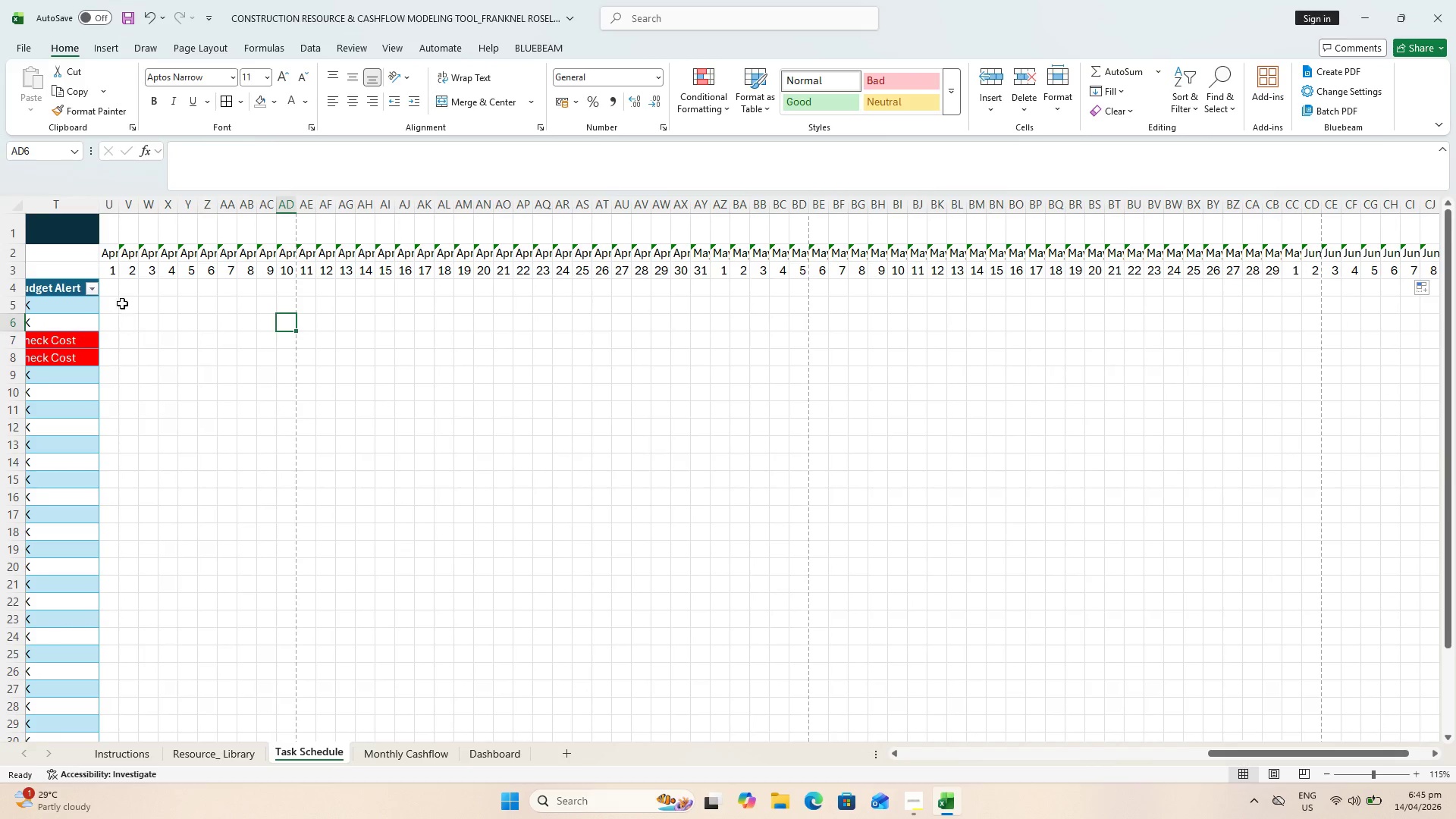 
left_click([106, 270])
 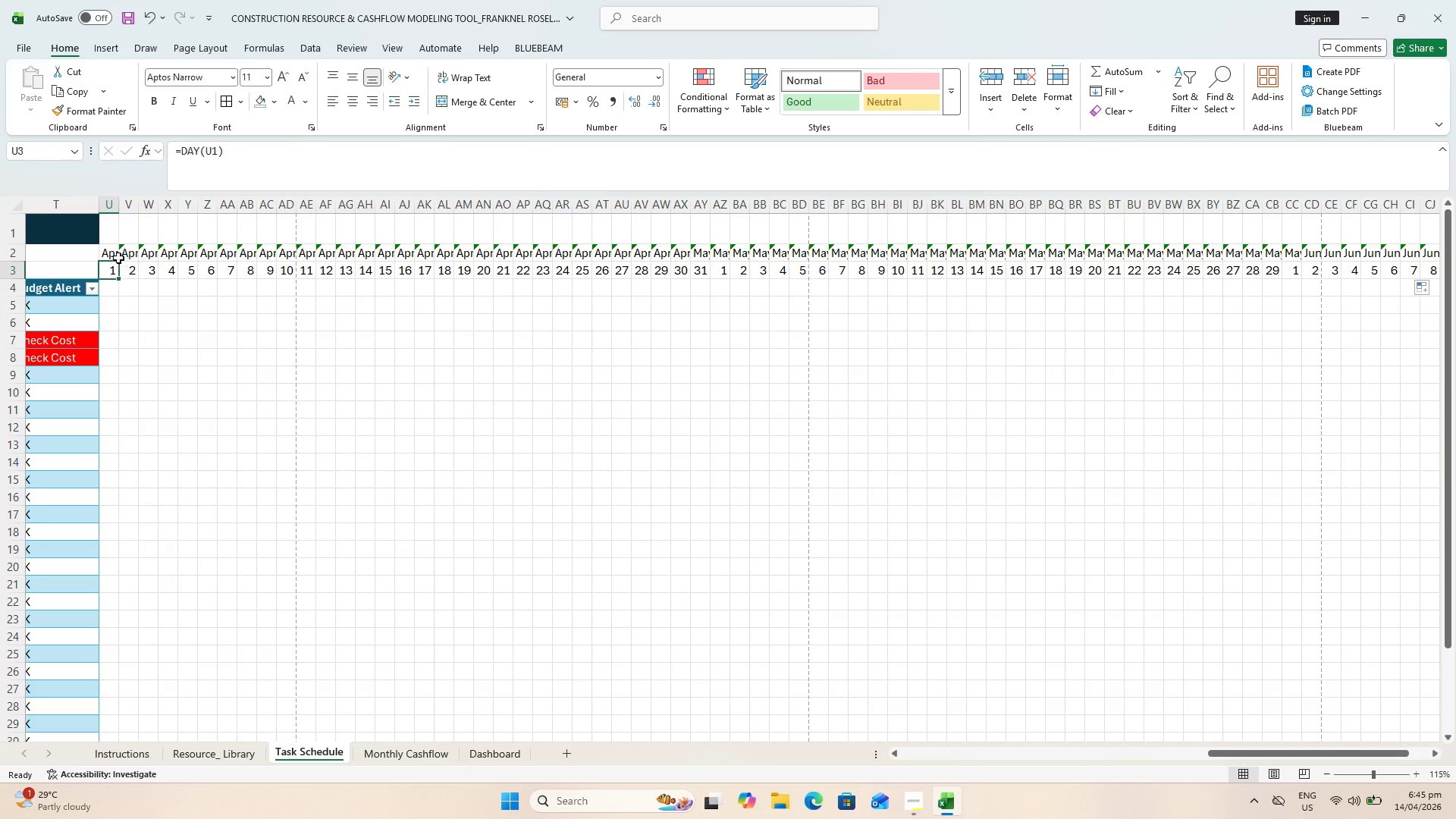 
left_click([118, 250])
 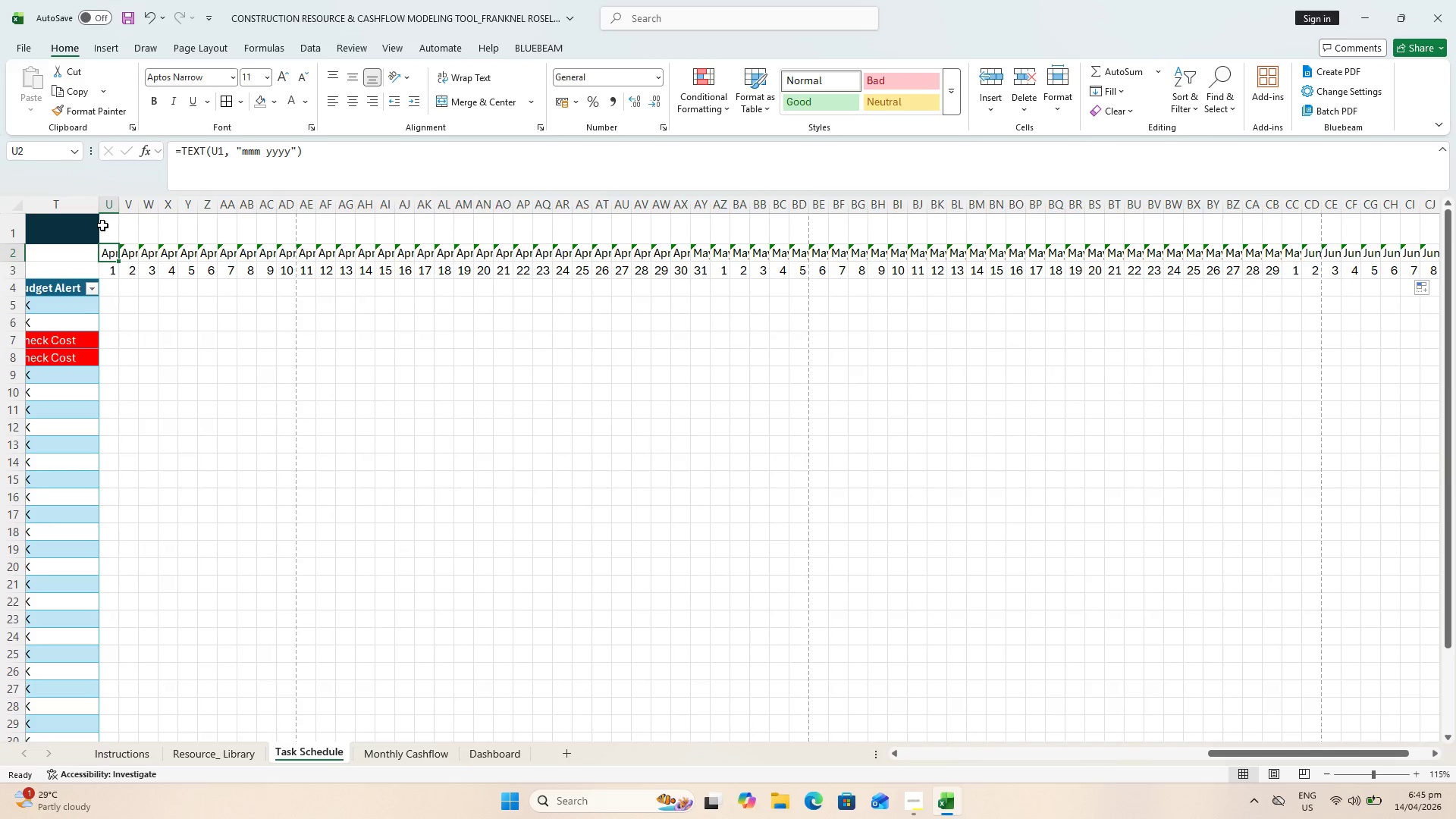 
left_click([102, 225])
 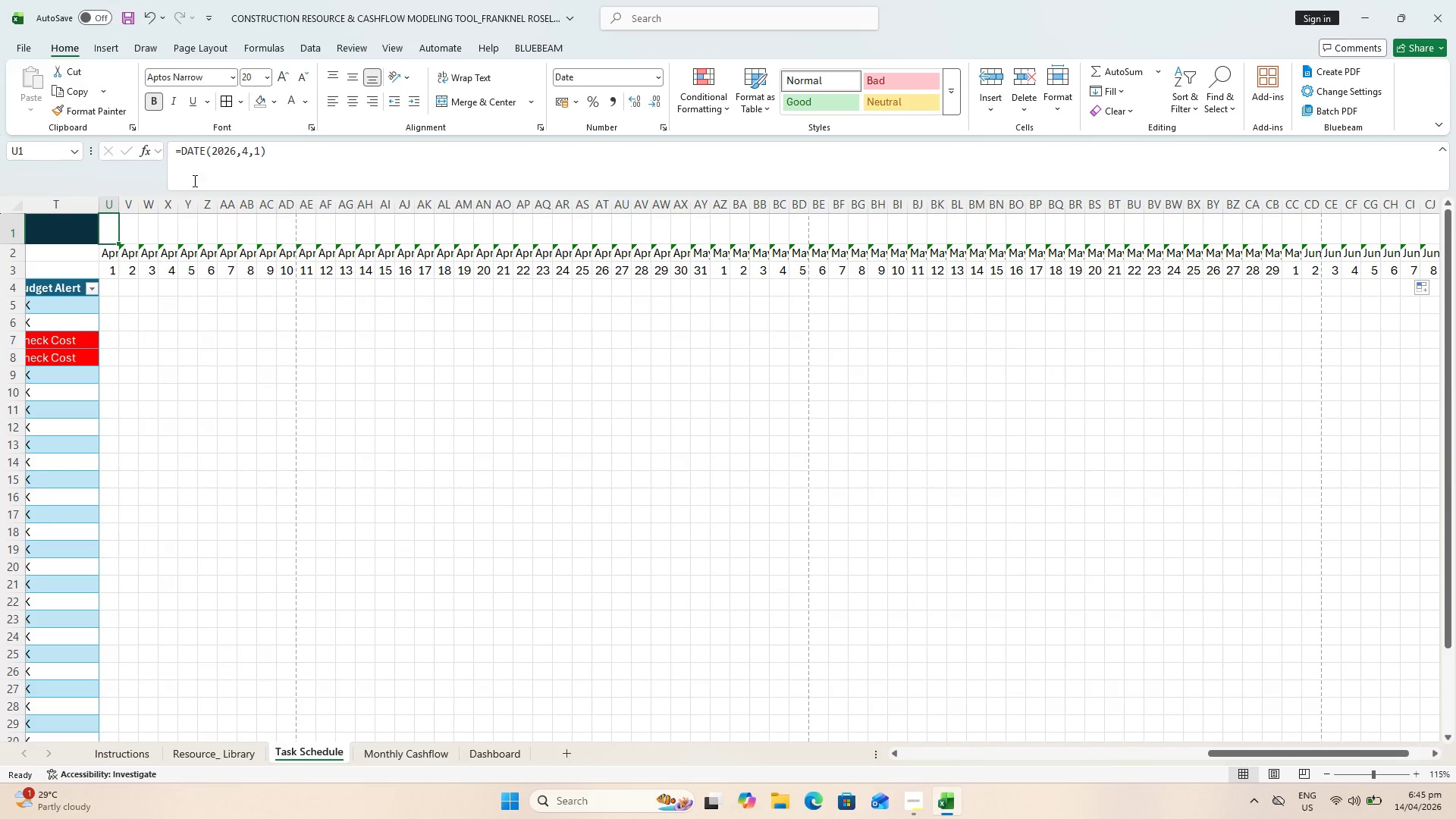 
left_click([130, 223])
 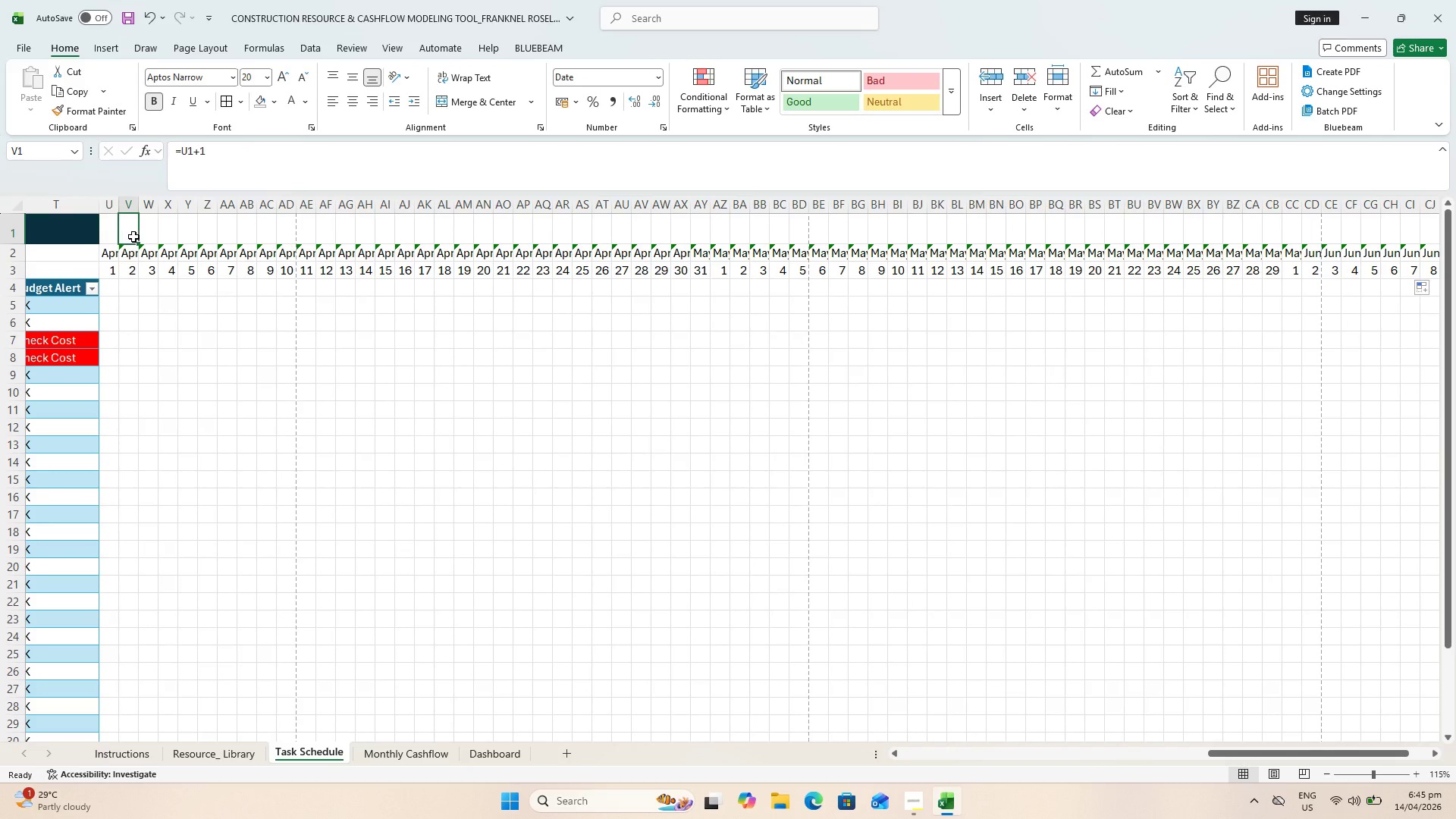 
left_click([150, 236])
 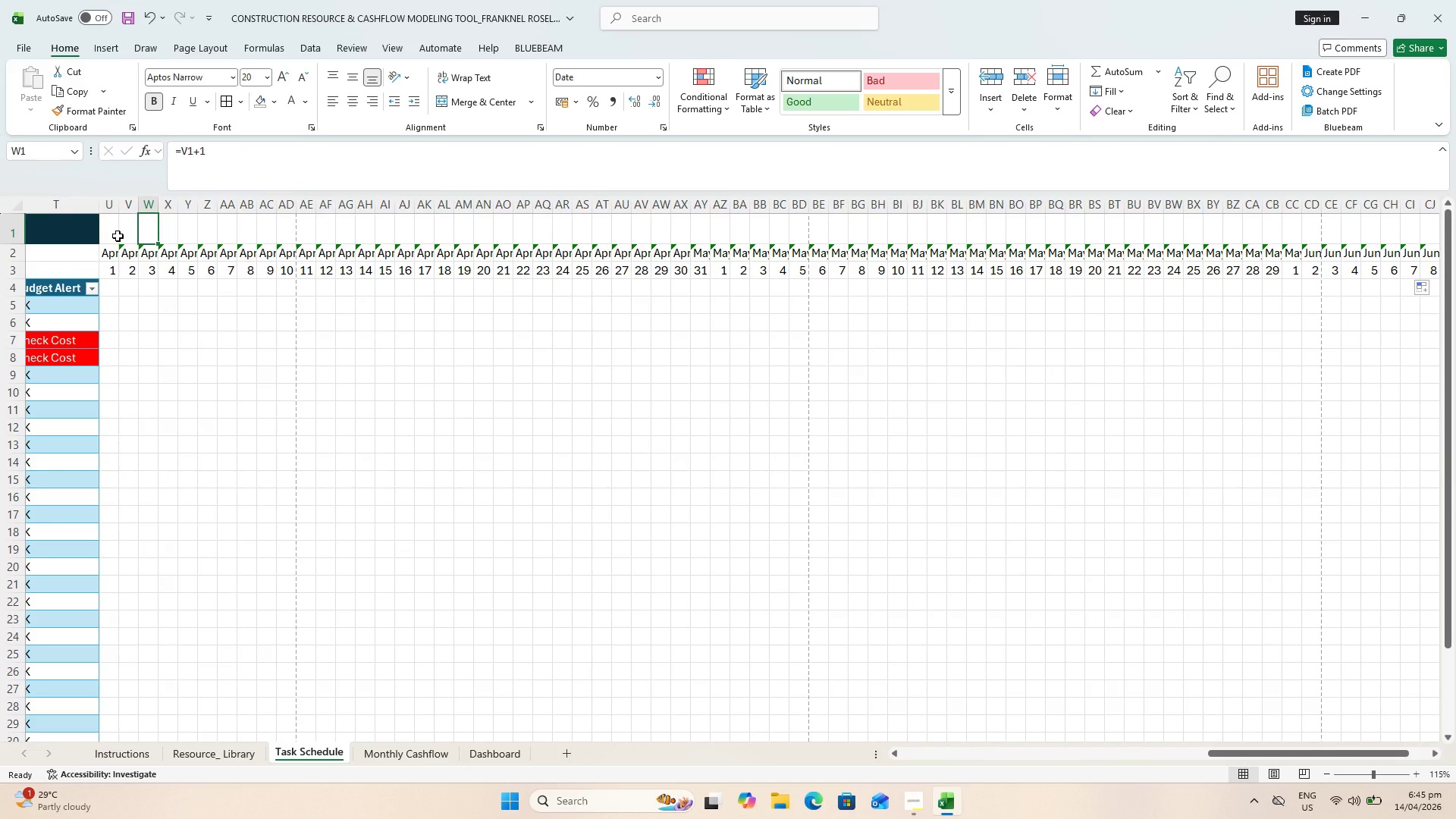 
left_click_drag(start_coordinate=[118, 236], to_coordinate=[128, 236])
 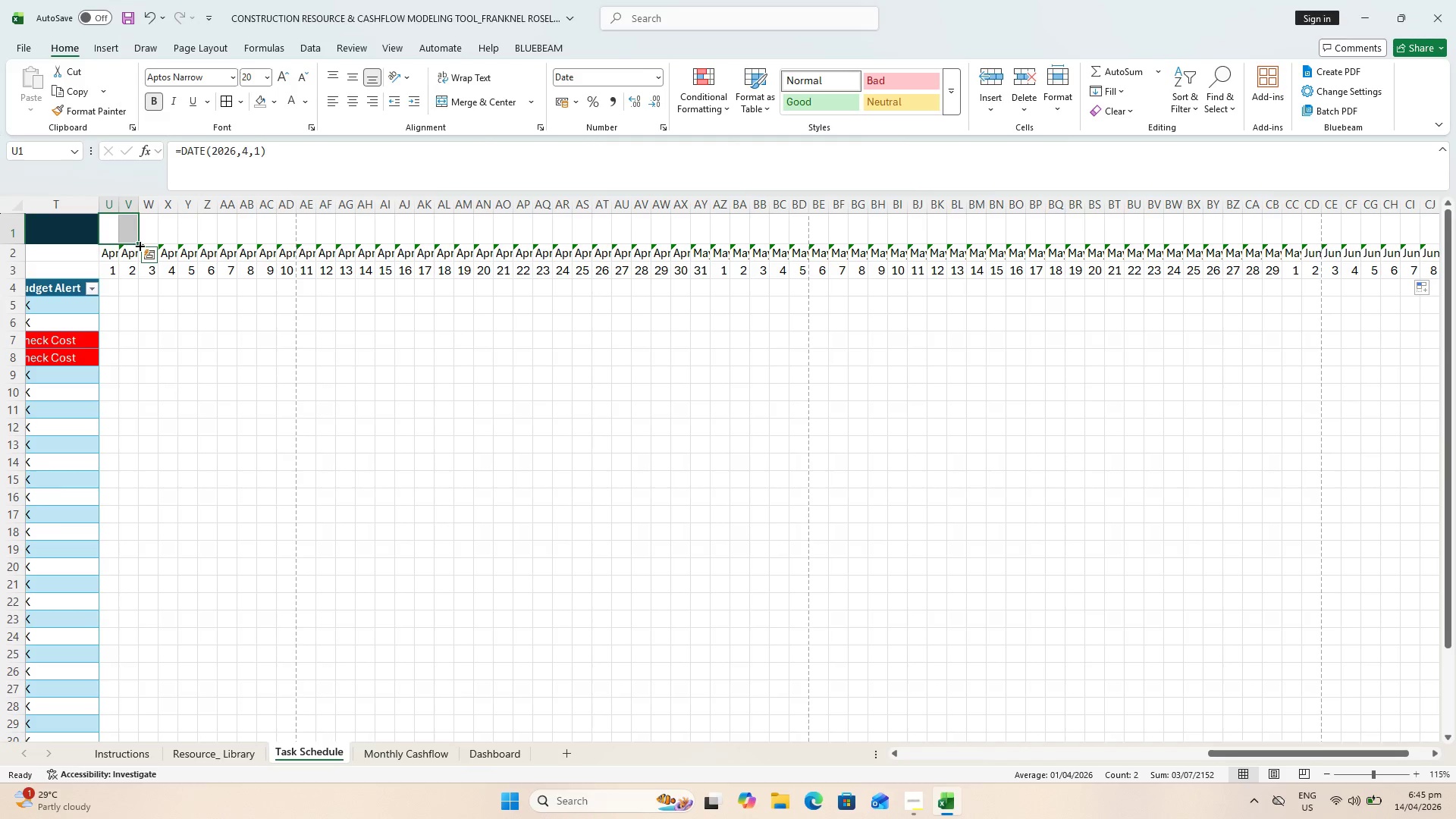 
left_click_drag(start_coordinate=[139, 242], to_coordinate=[1341, 245])
 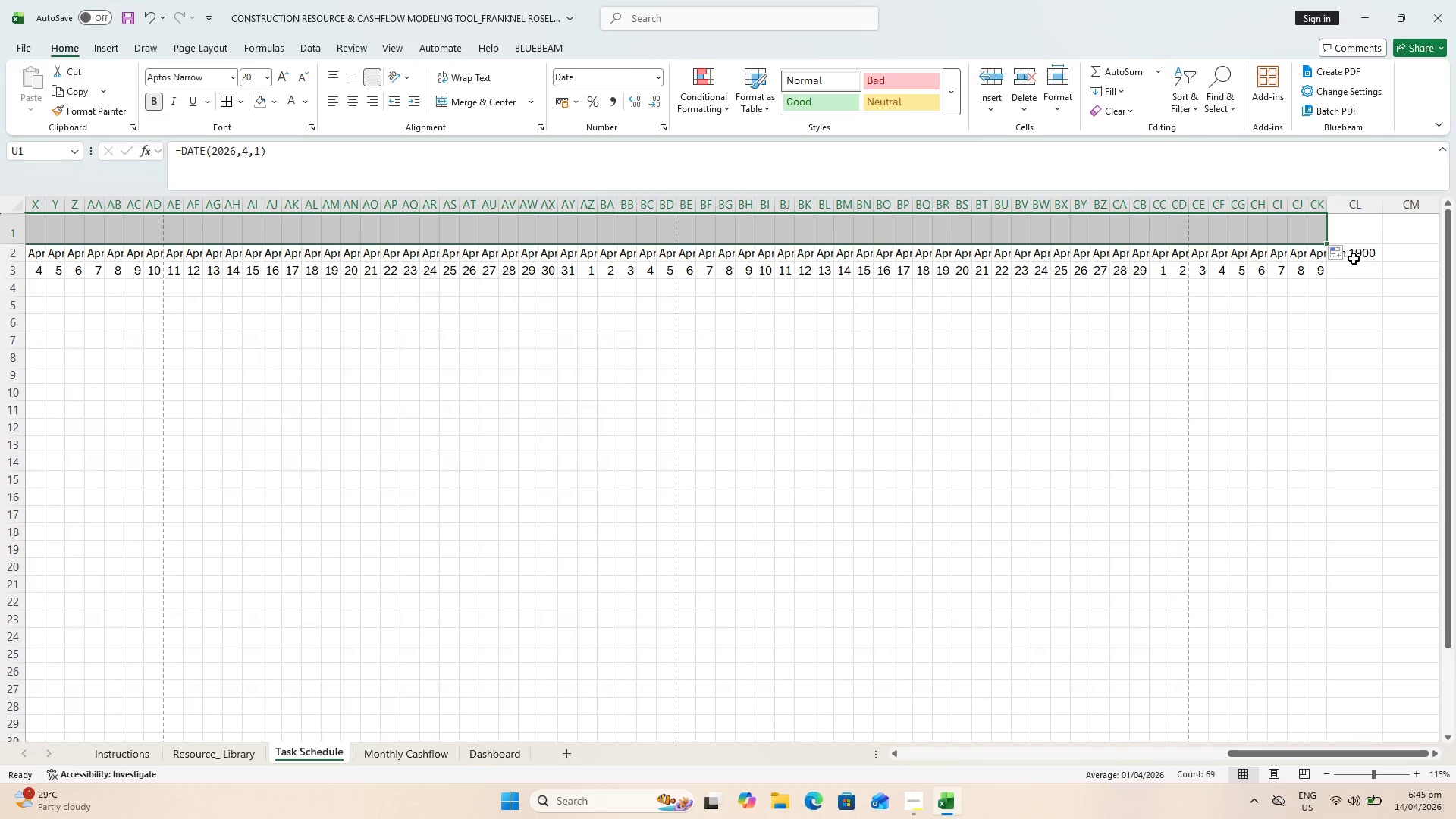 
left_click([1354, 256])
 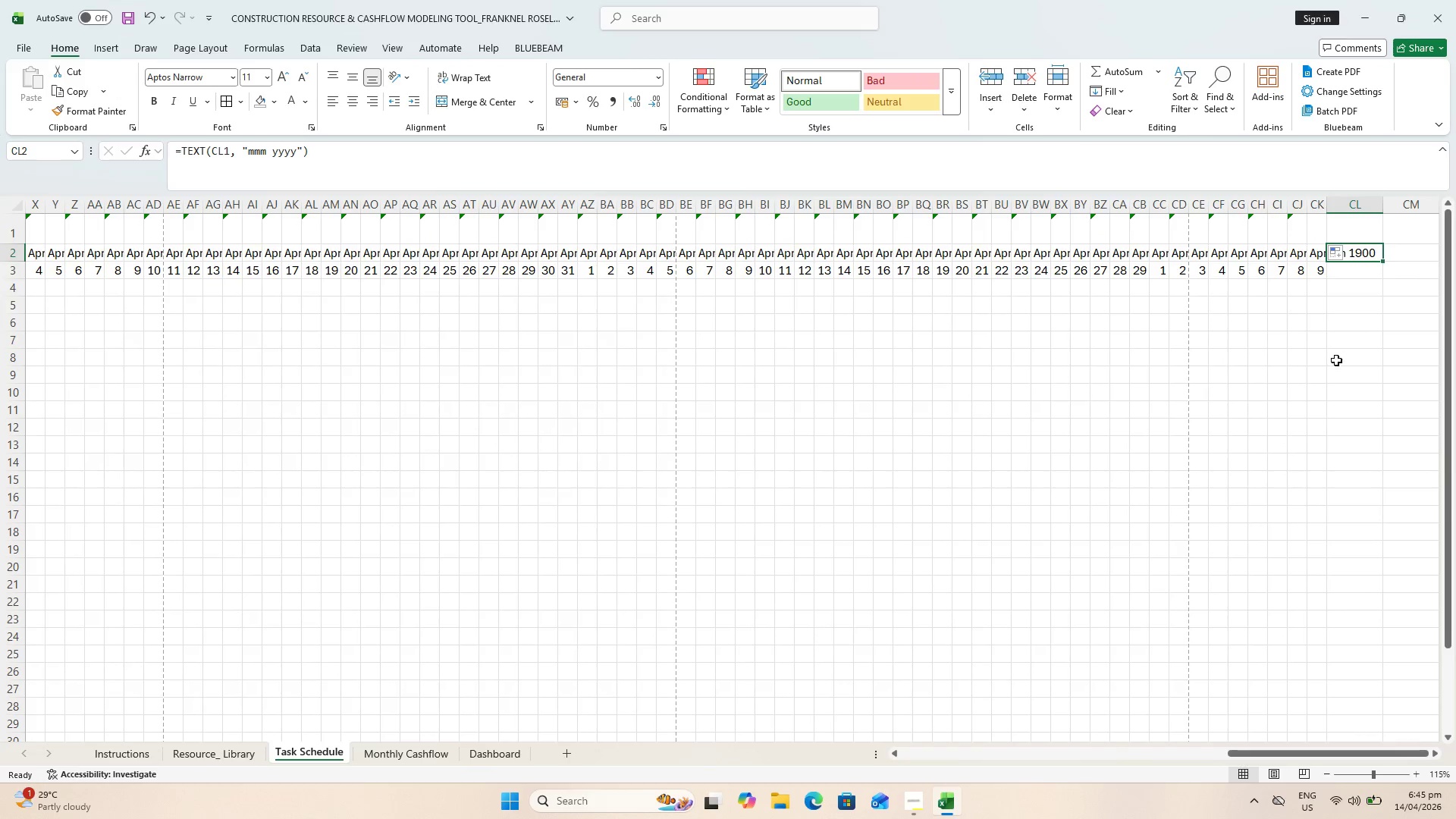 
key(Delete)
 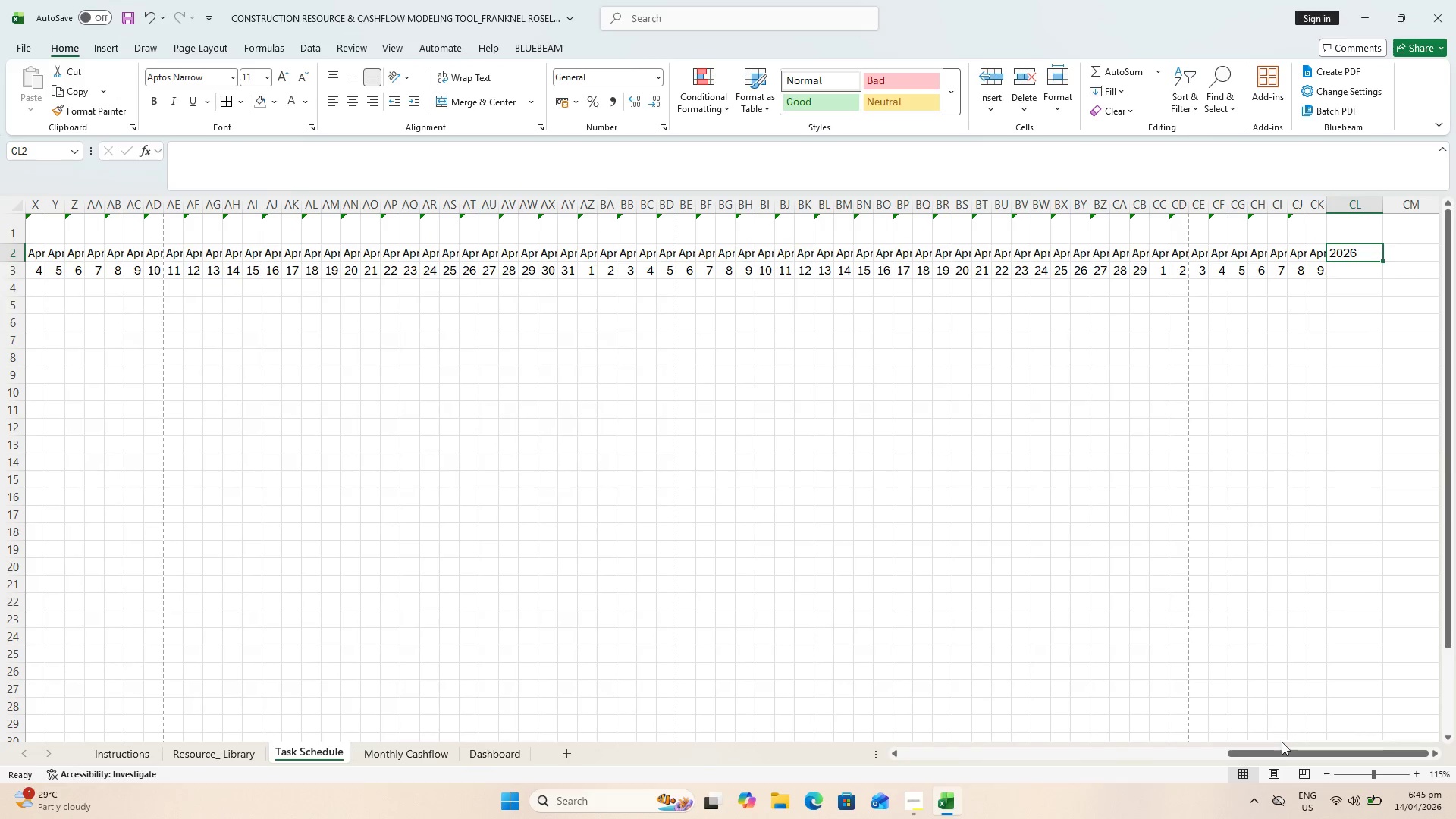 
left_click_drag(start_coordinate=[1284, 755], to_coordinate=[1272, 757])
 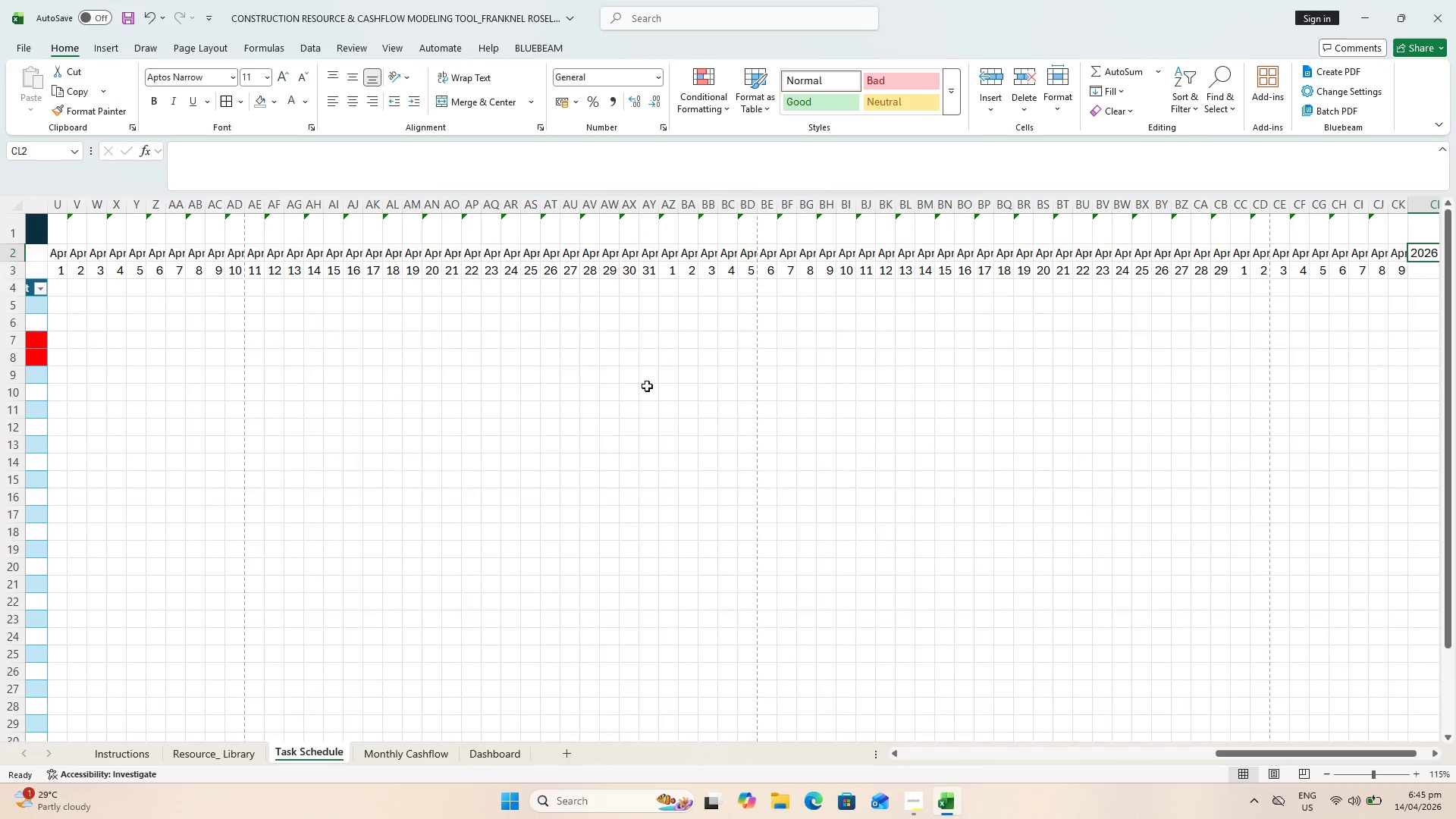 
key(Control+Z)
 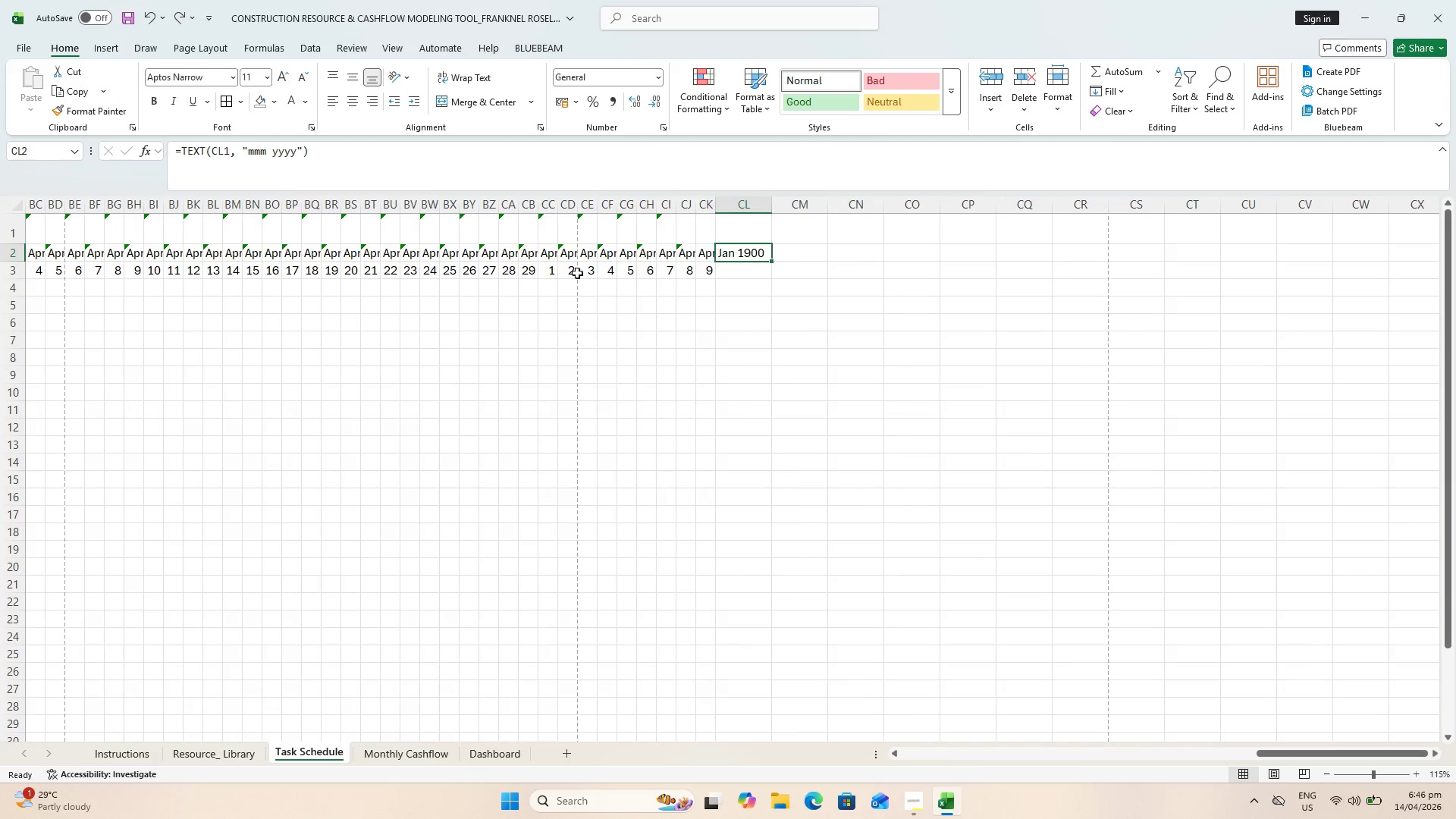 
key(Control+Z)
 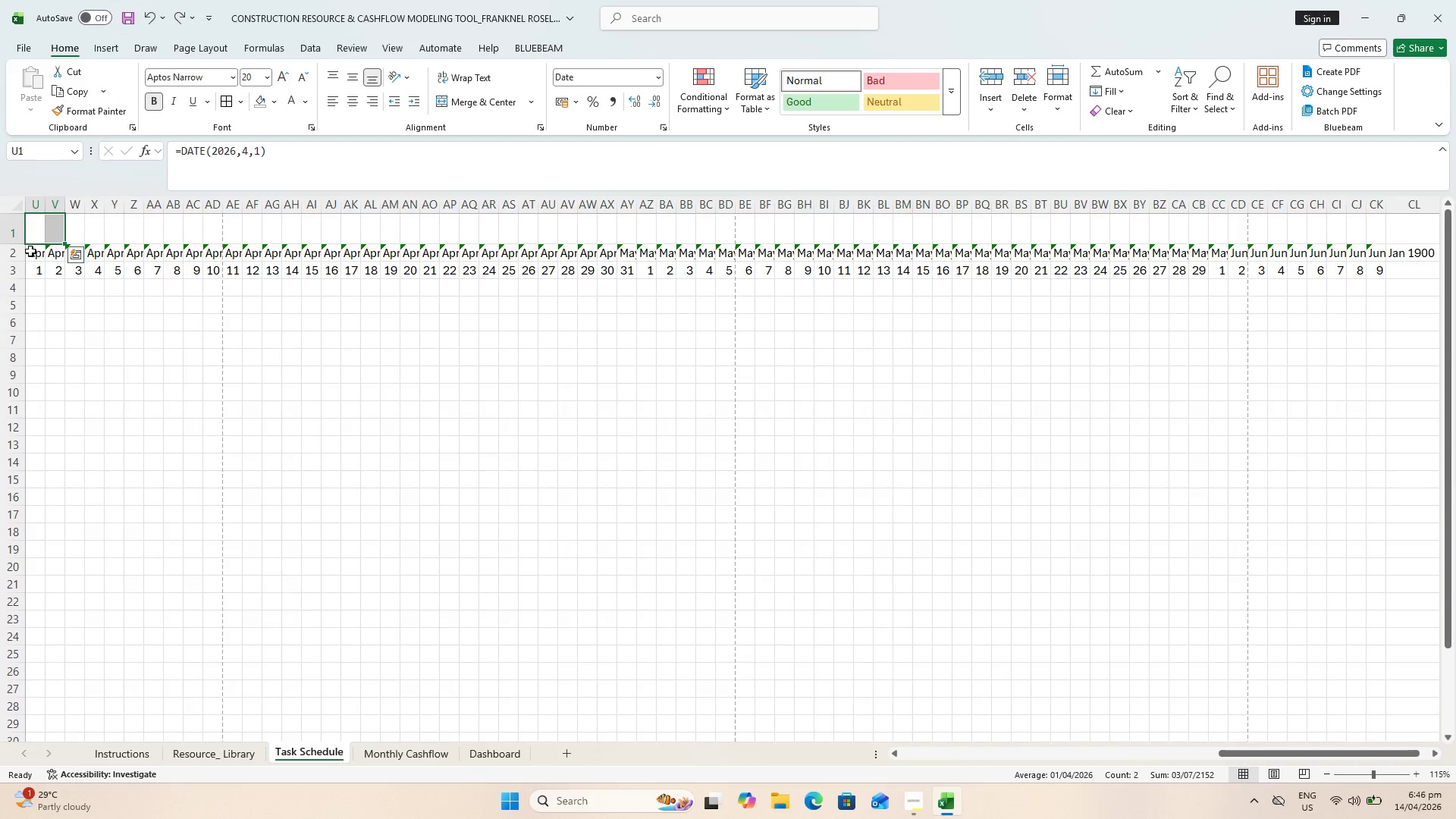 
left_click([35, 259])
 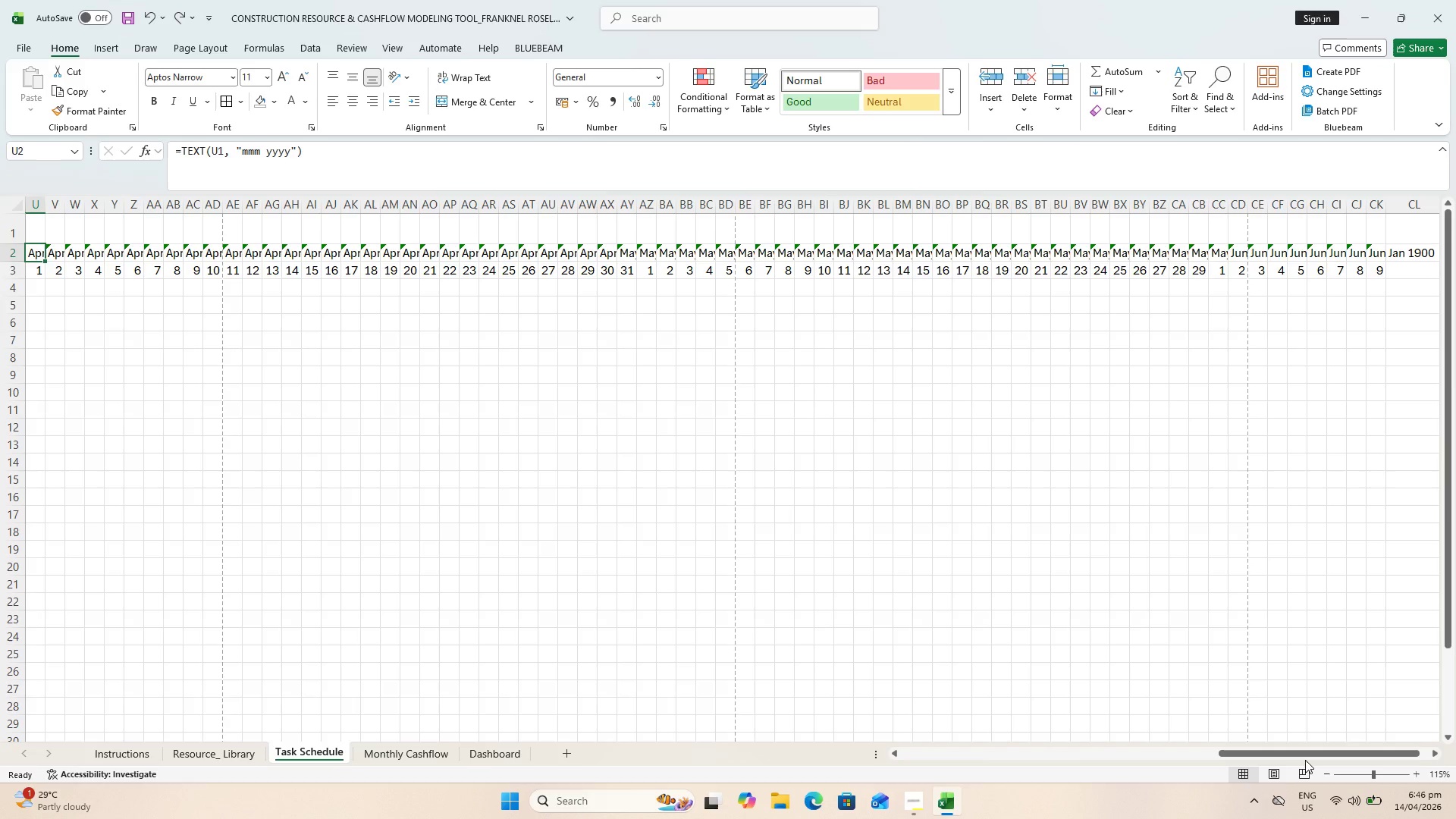 
left_click_drag(start_coordinate=[1305, 760], to_coordinate=[1289, 760])
 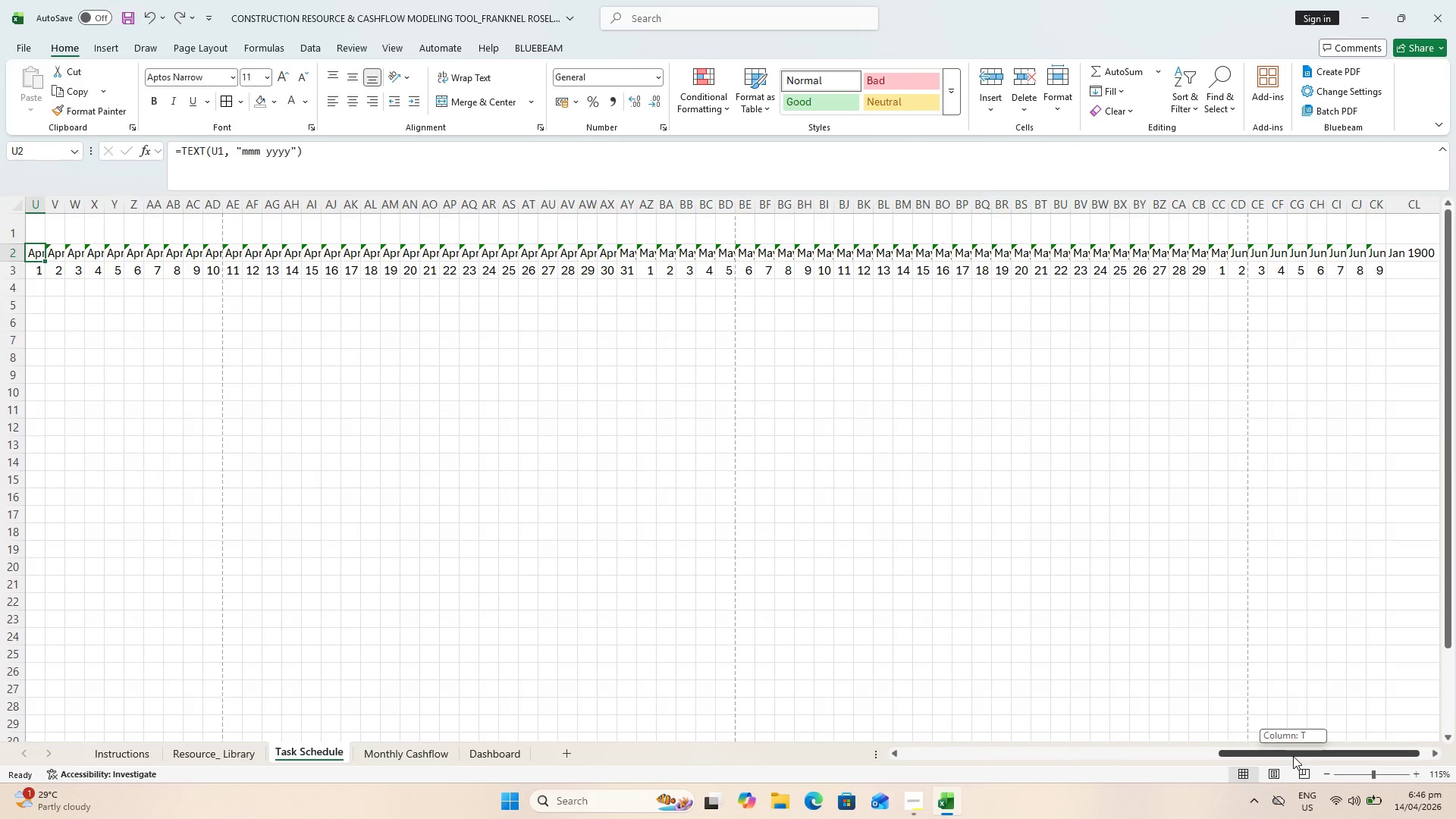 
left_click_drag(start_coordinate=[1293, 756], to_coordinate=[1270, 761])
 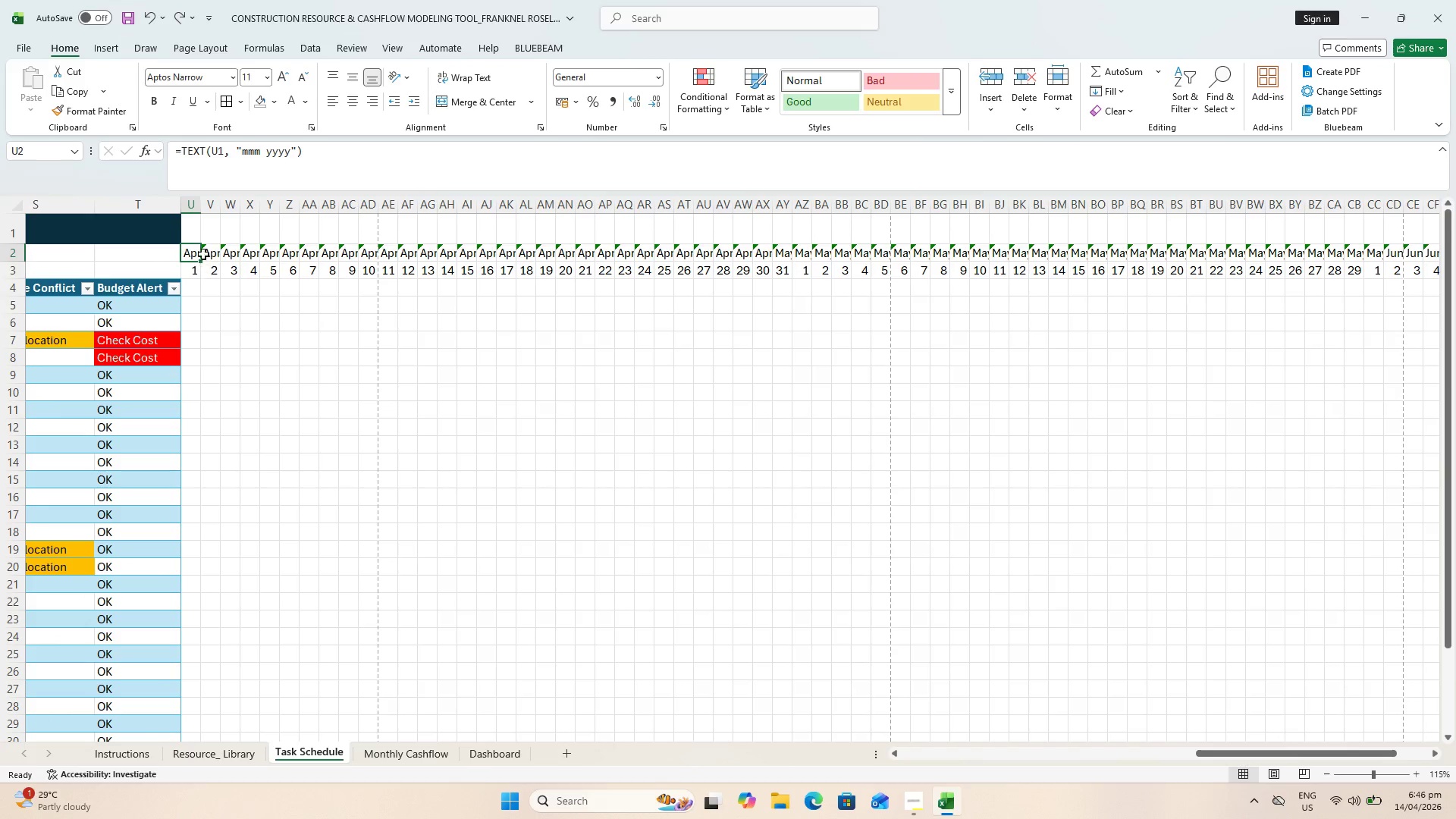 
left_click([206, 251])
 